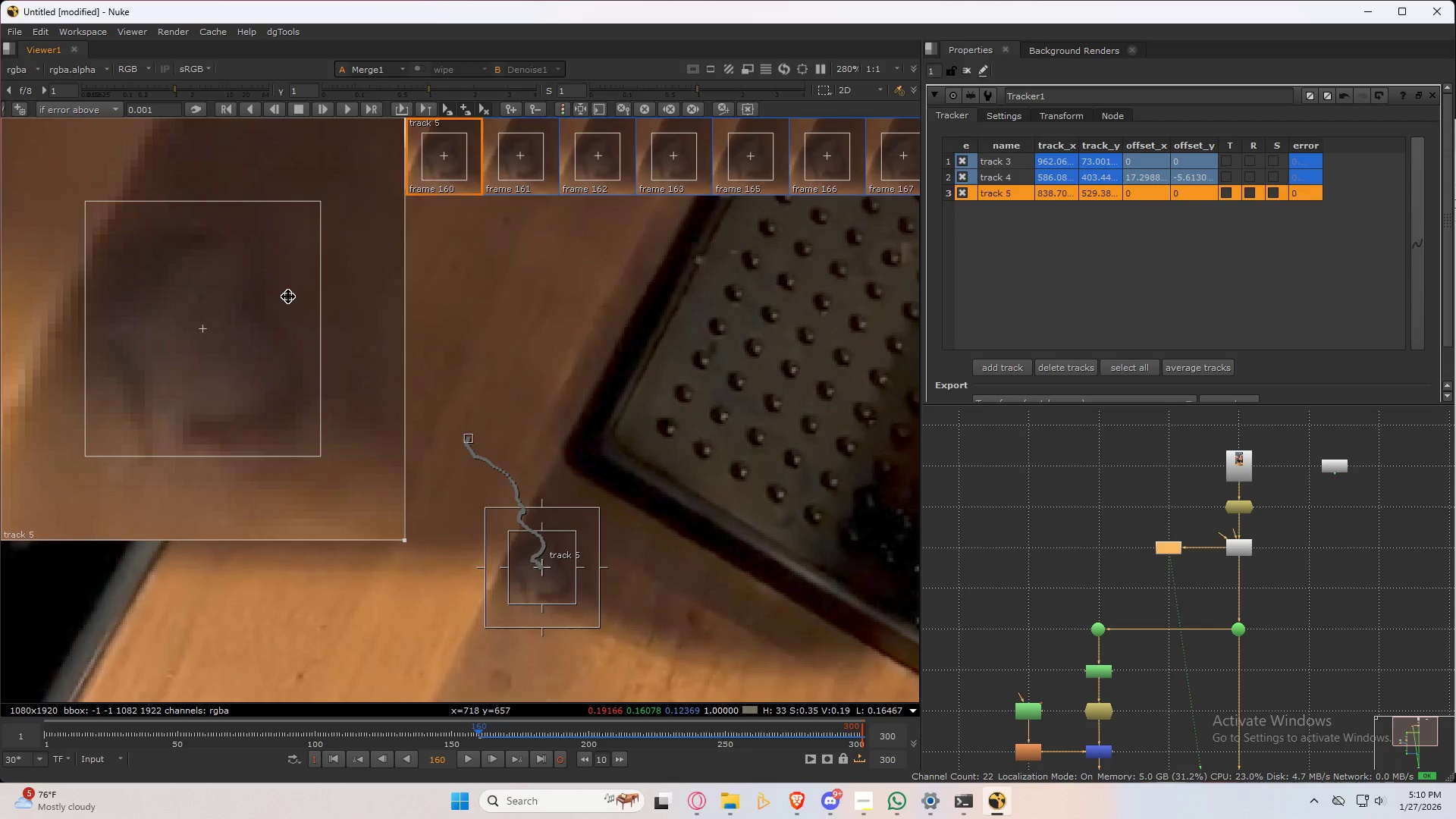 
key(ArrowRight)
 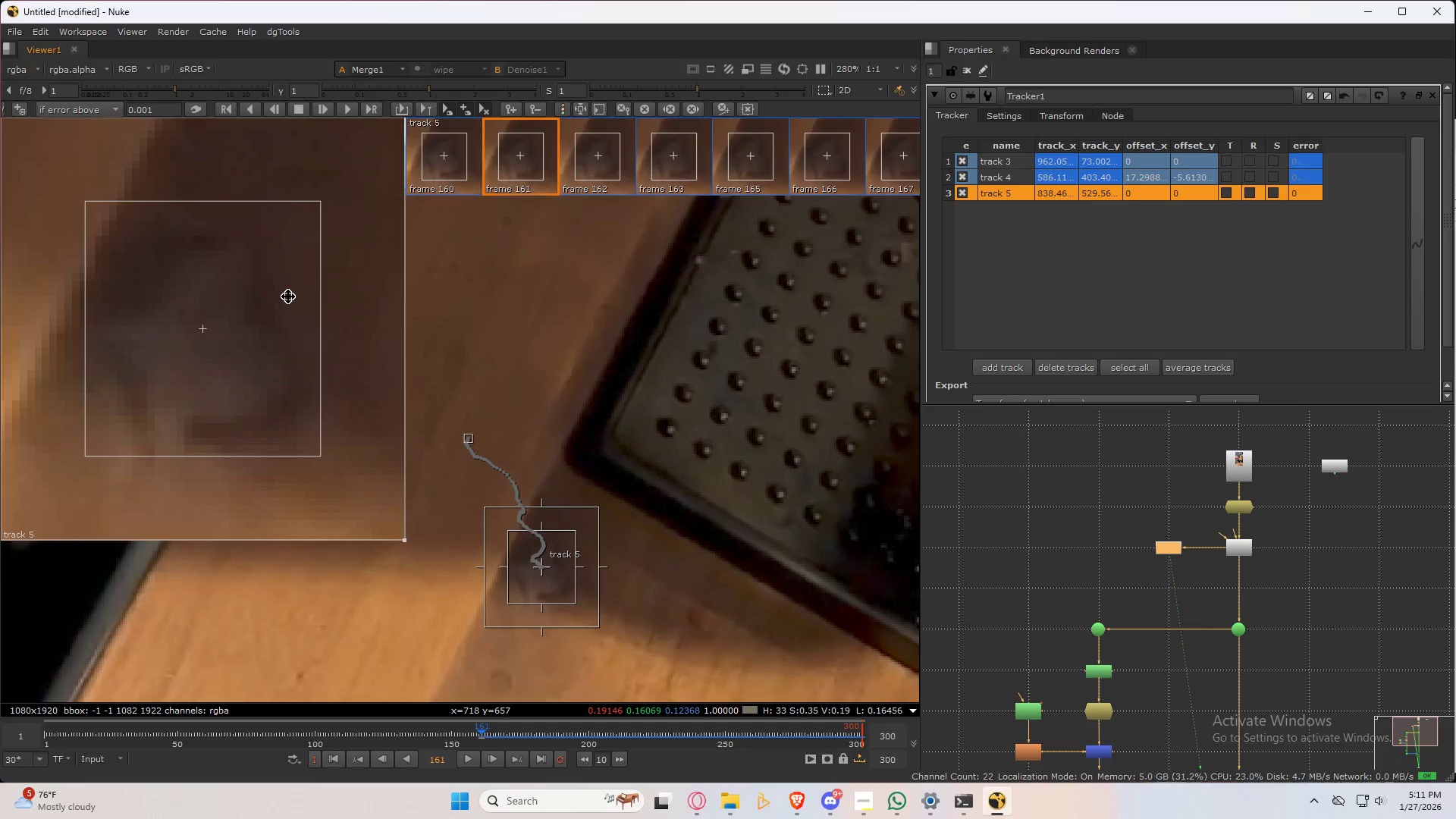 
key(ArrowLeft)
 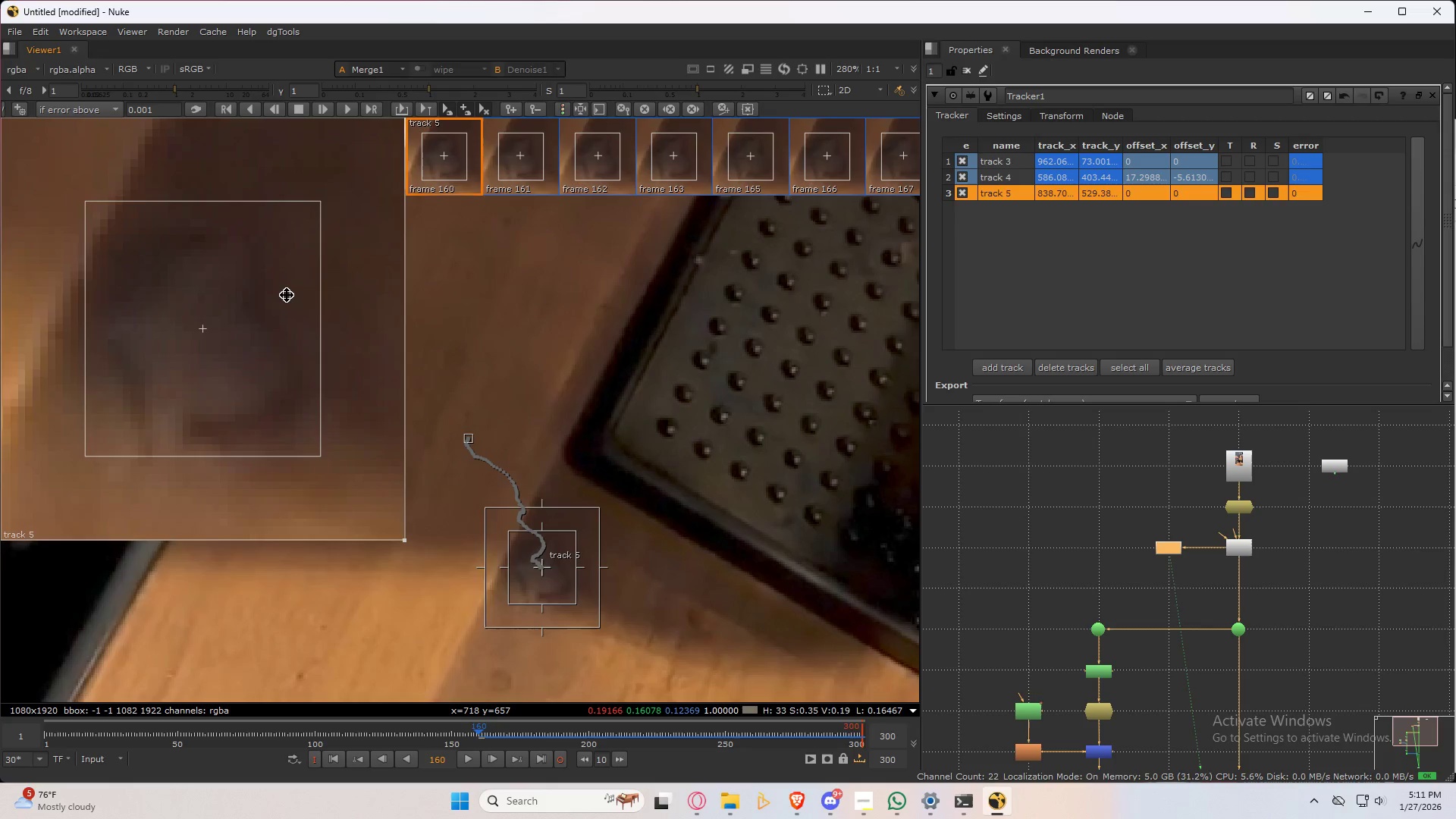 
key(ArrowRight)
 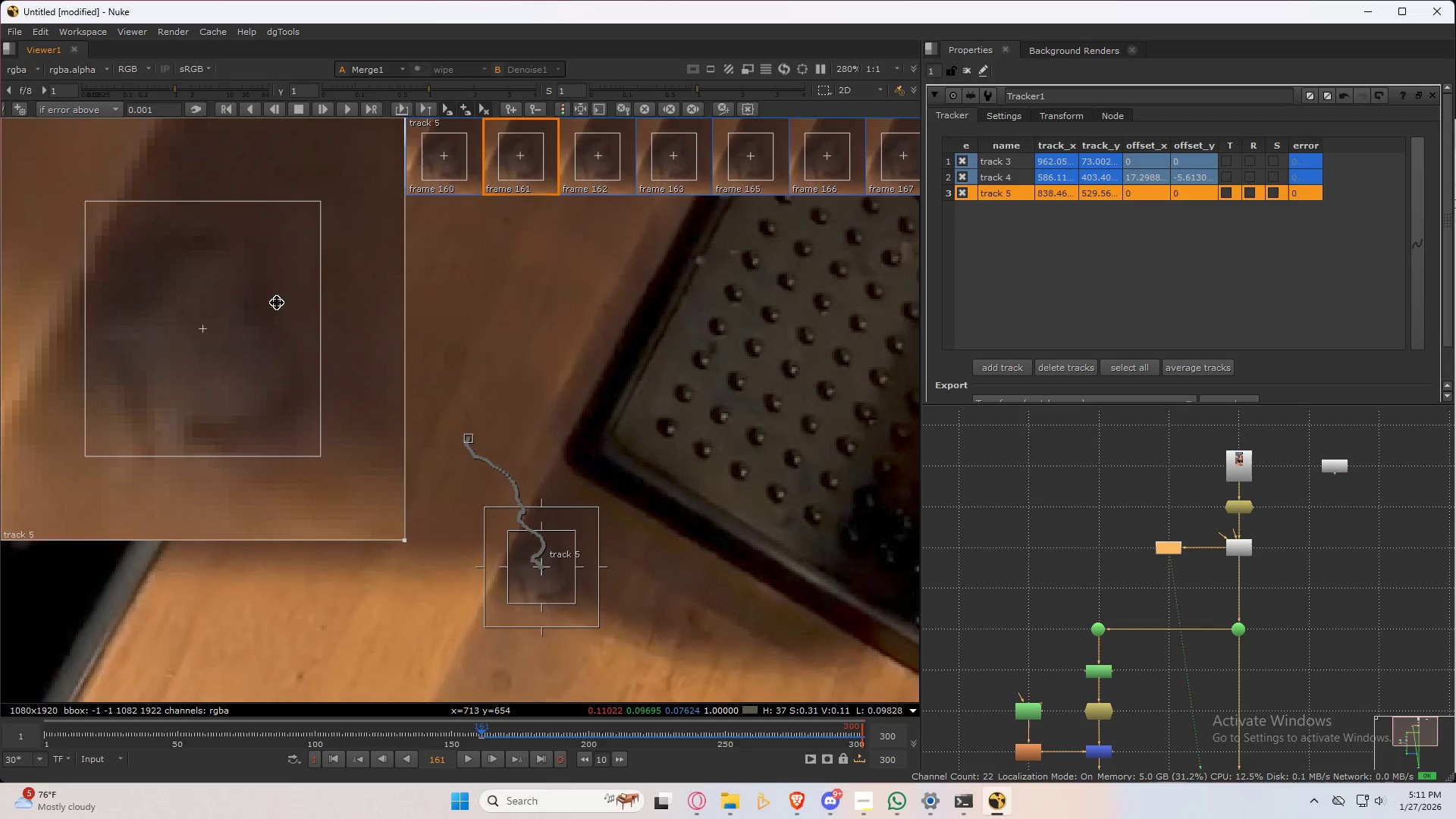 
key(ArrowLeft)
 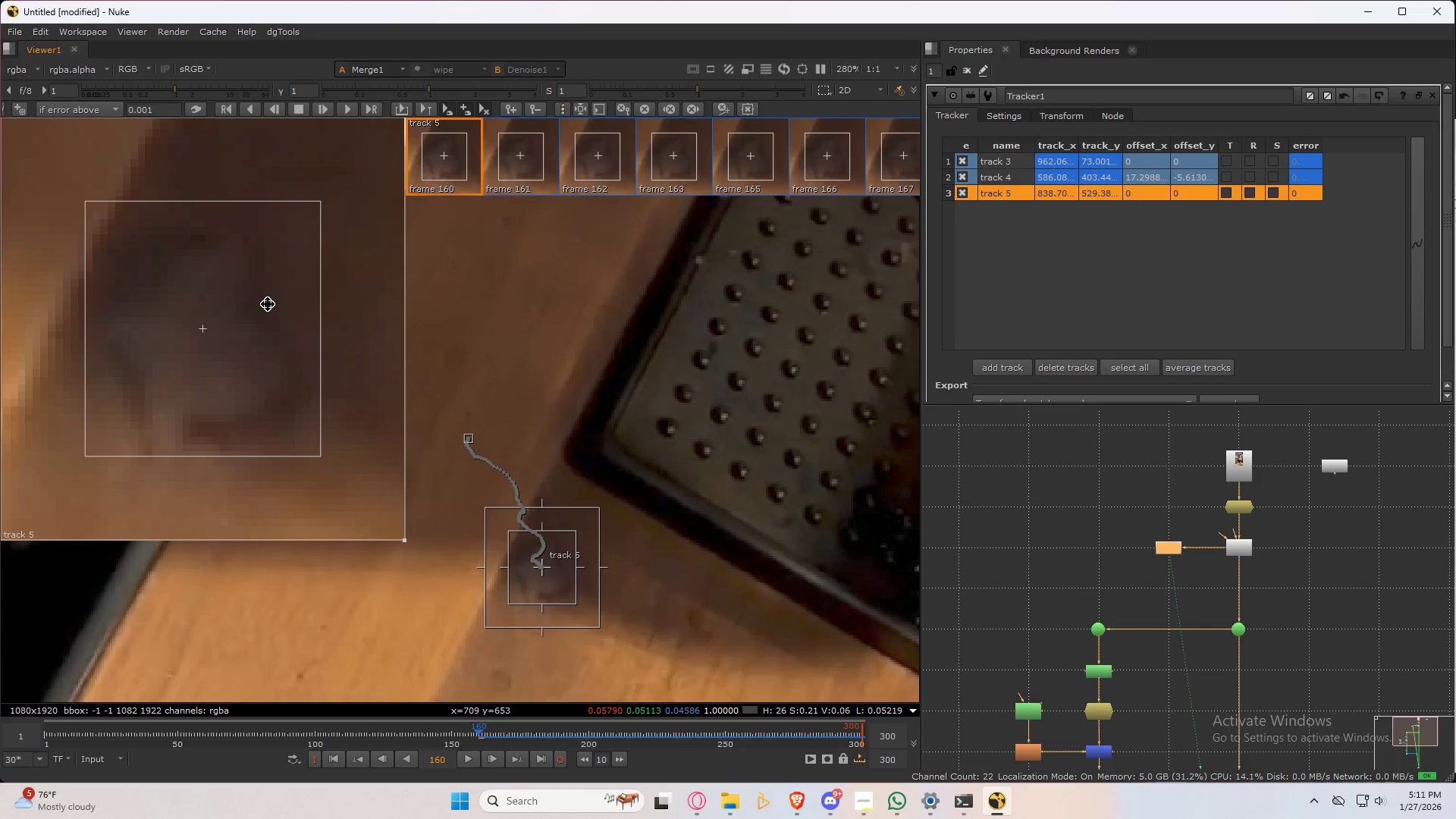 
key(ArrowRight)
 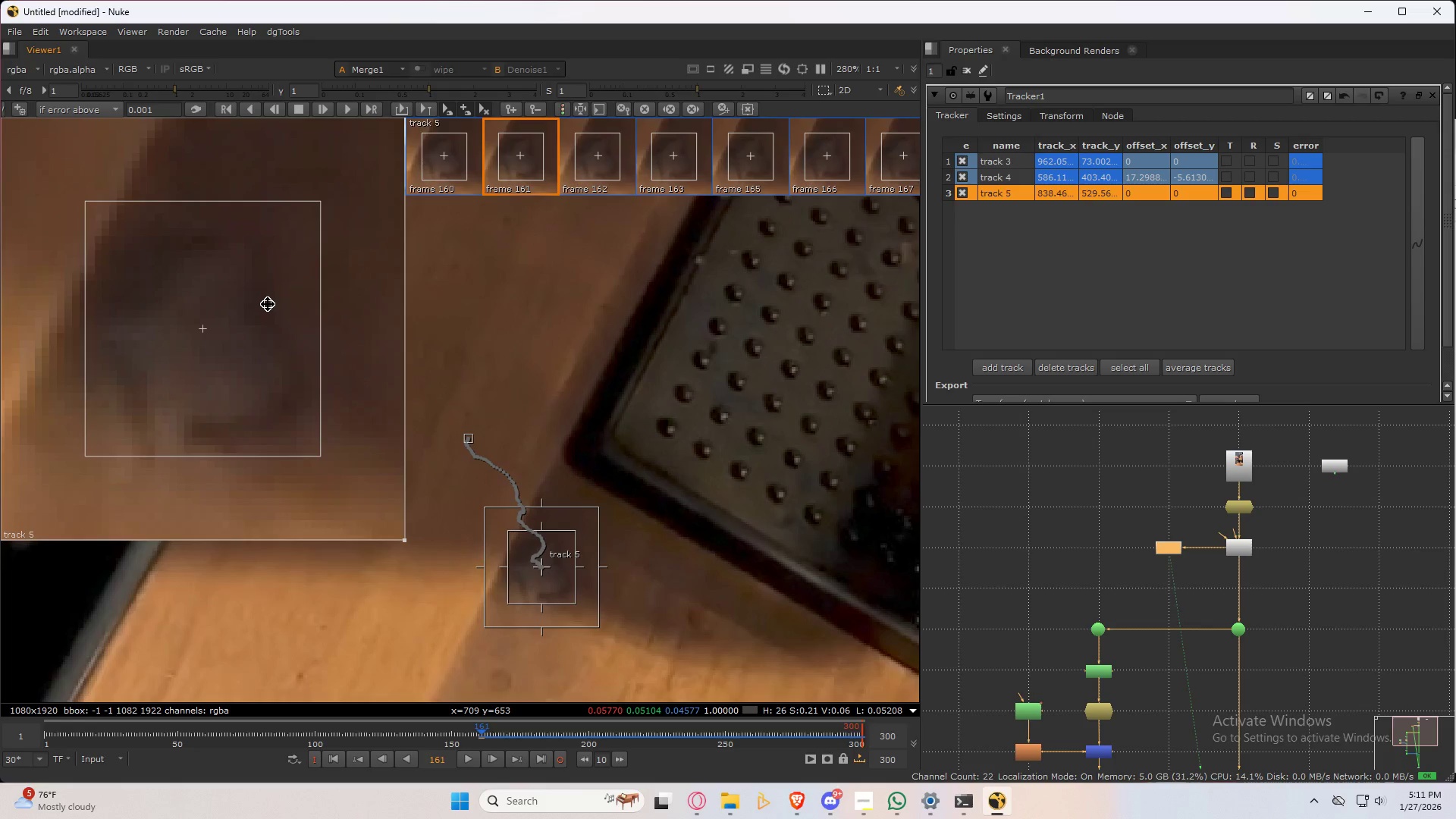 
key(ArrowLeft)
 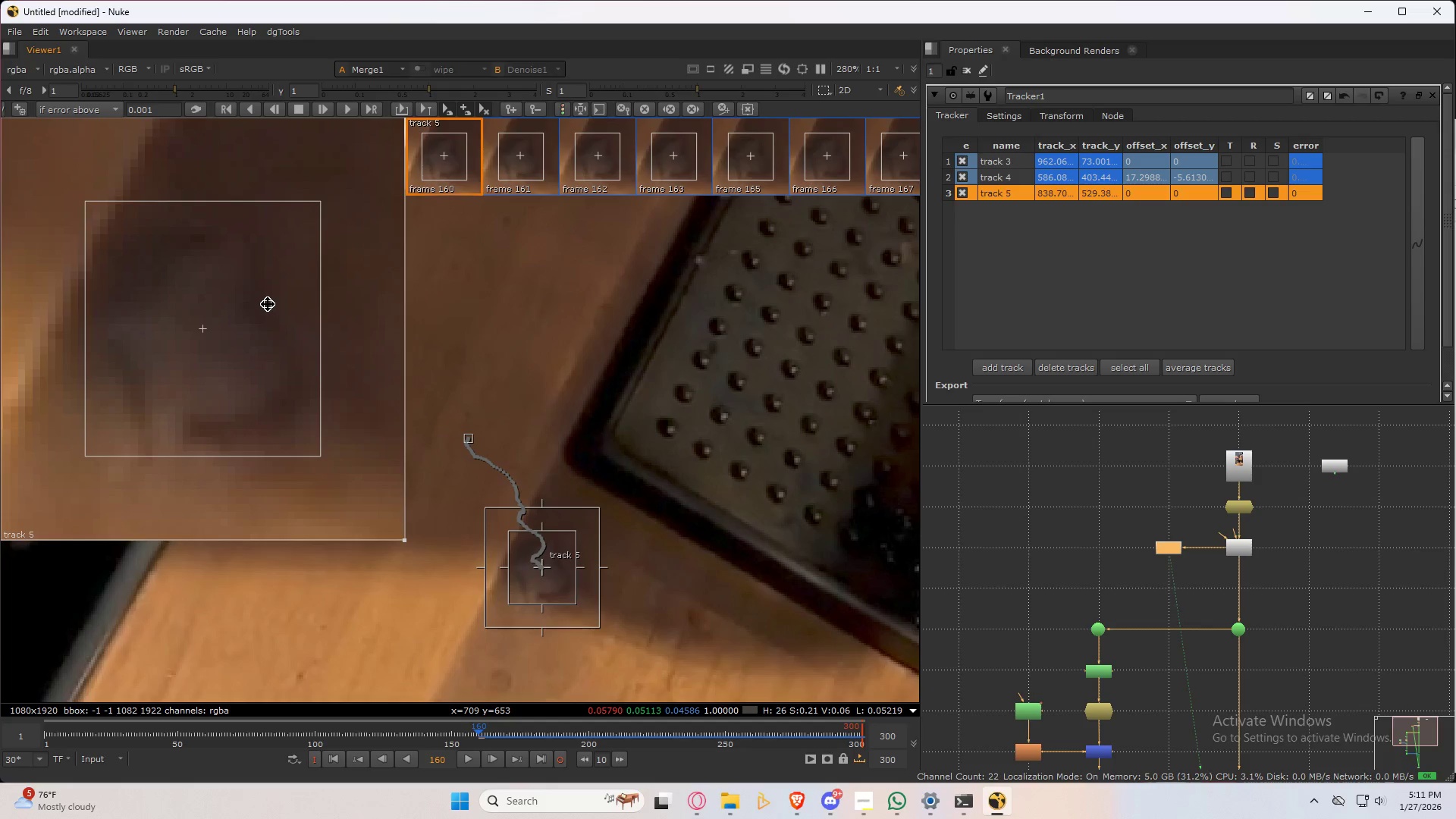 
left_click_drag(start_coordinate=[268, 304], to_coordinate=[268, 309])
 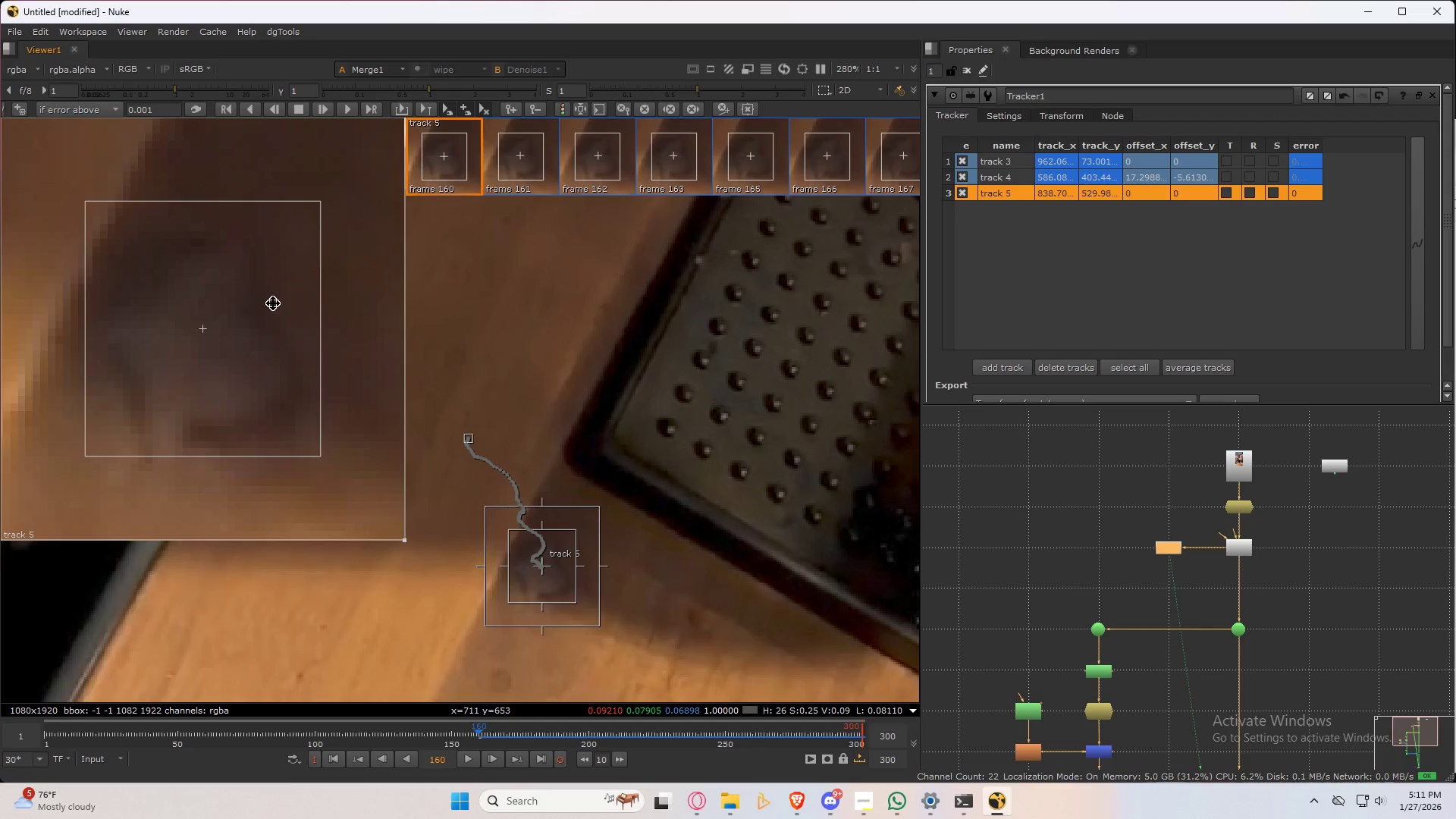 
key(ArrowRight)
 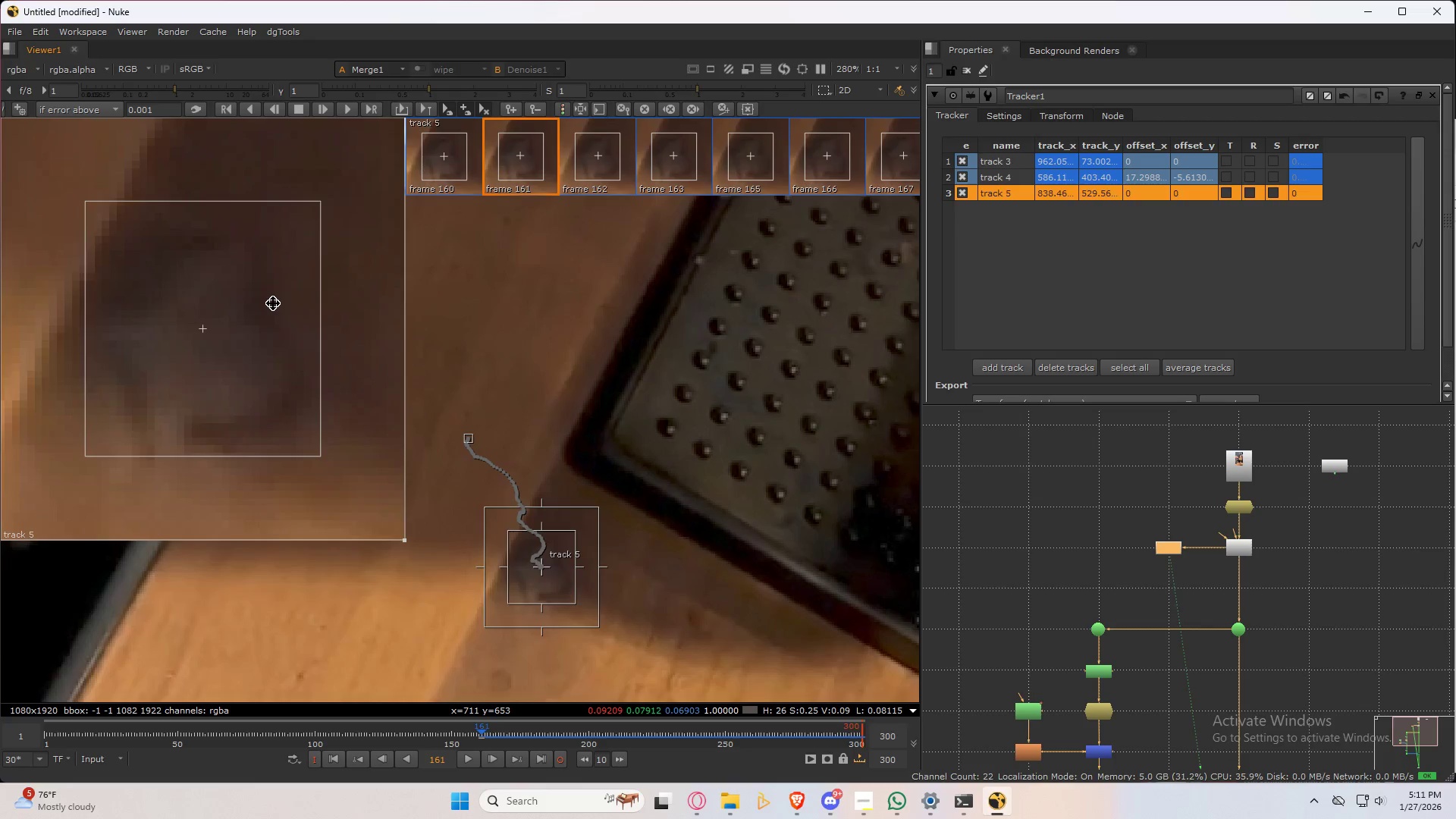 
key(ArrowLeft)
 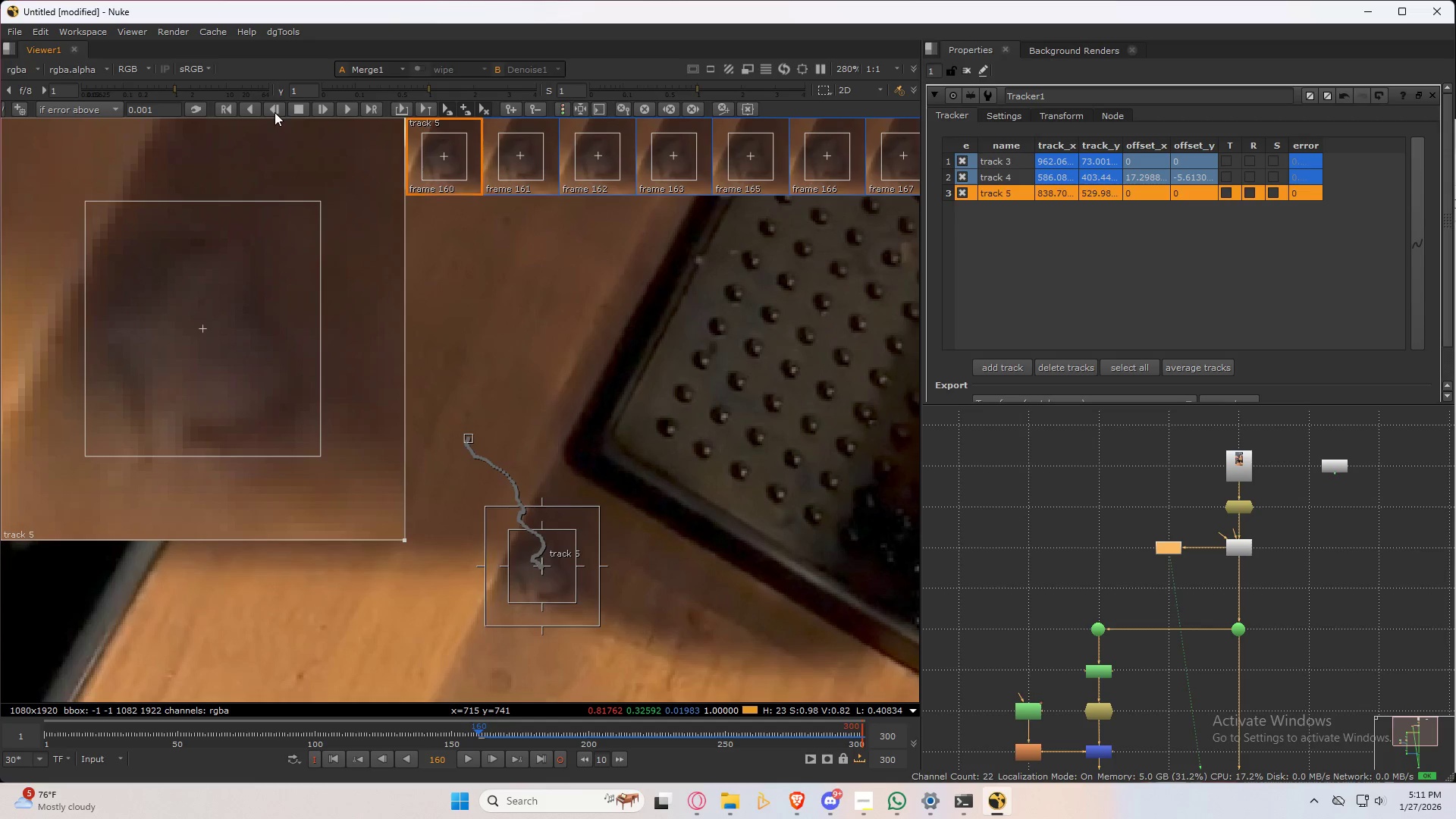 
left_click([275, 108])
 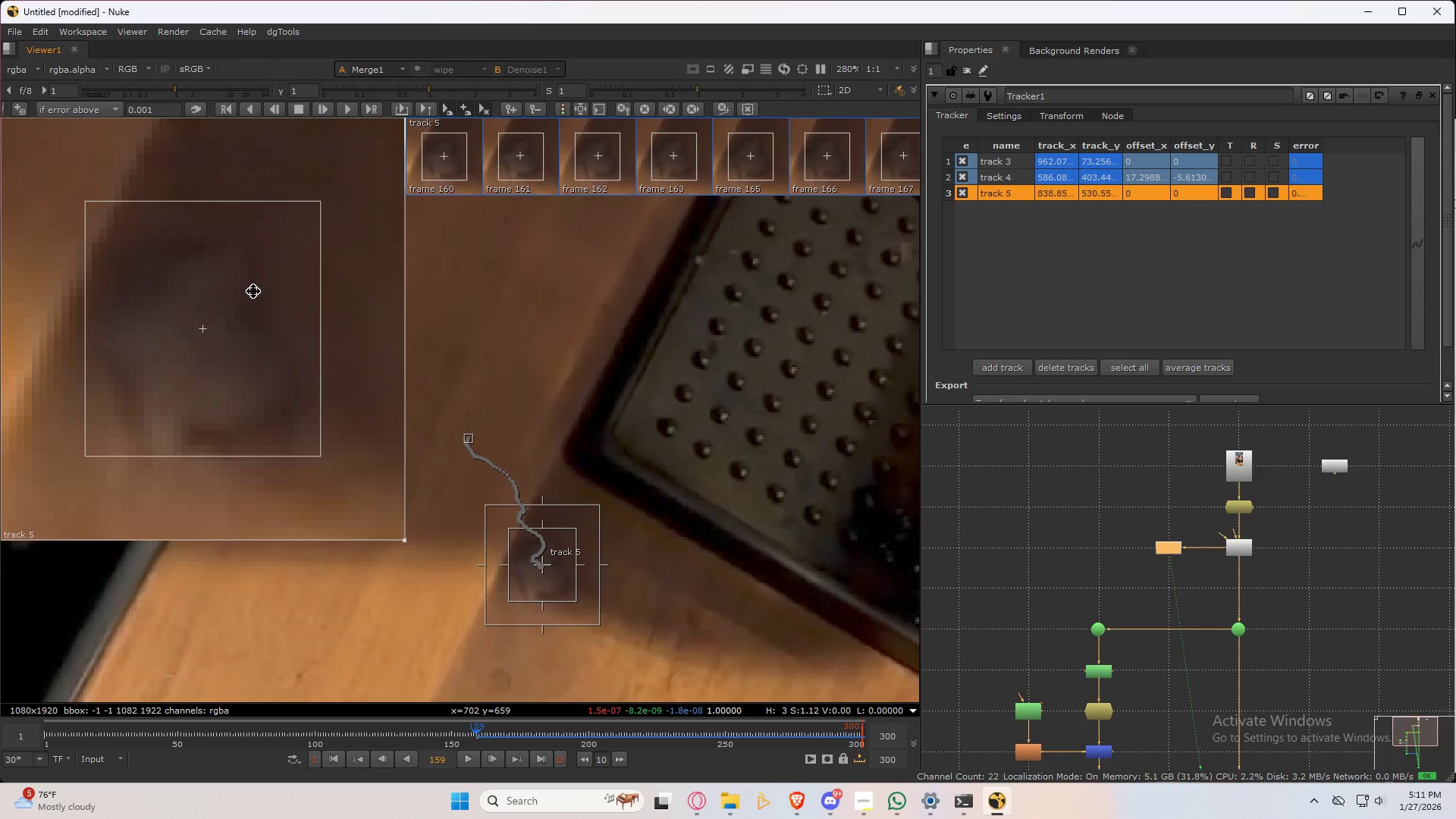 
key(ArrowRight)
 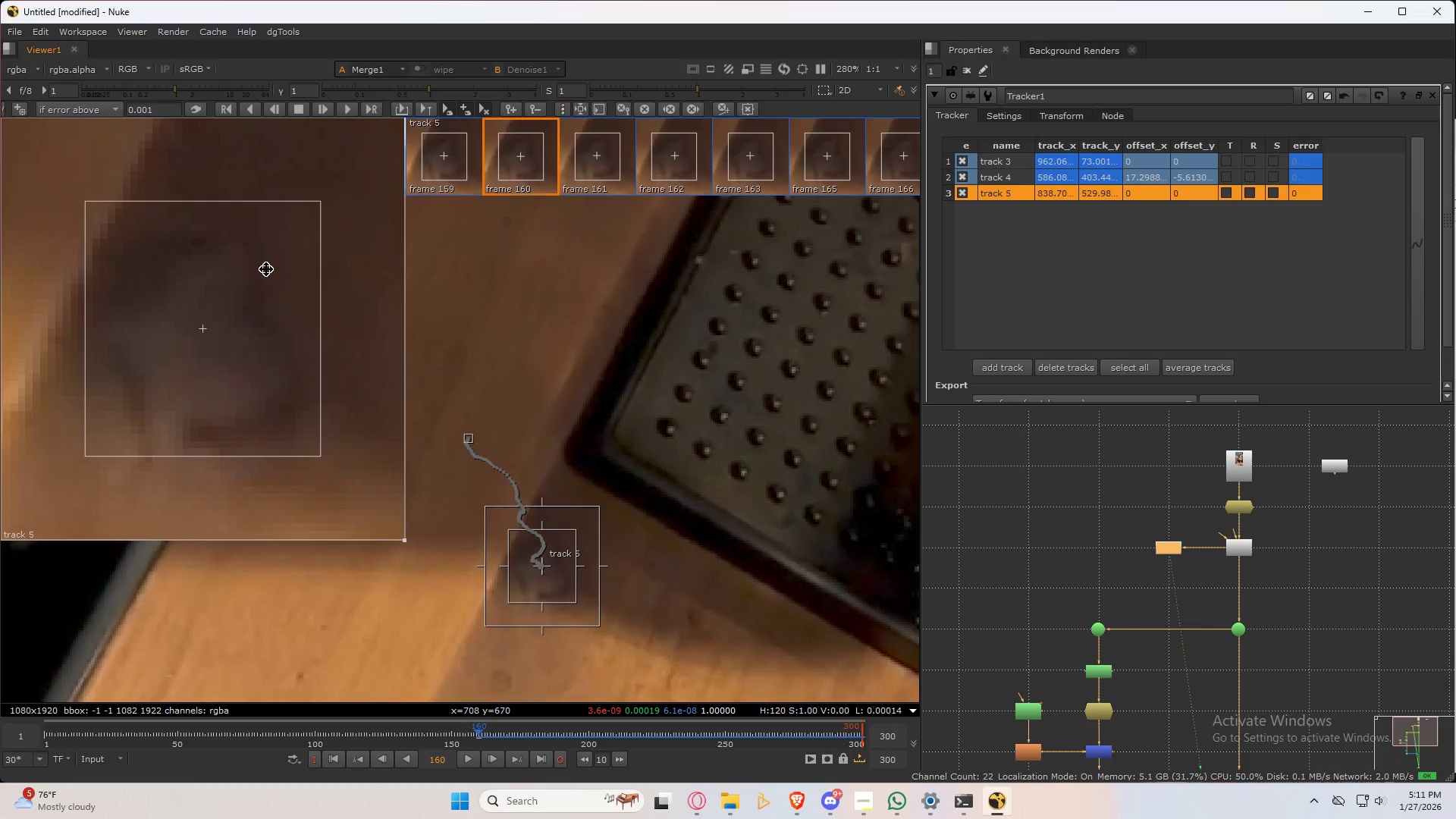 
key(ArrowLeft)
 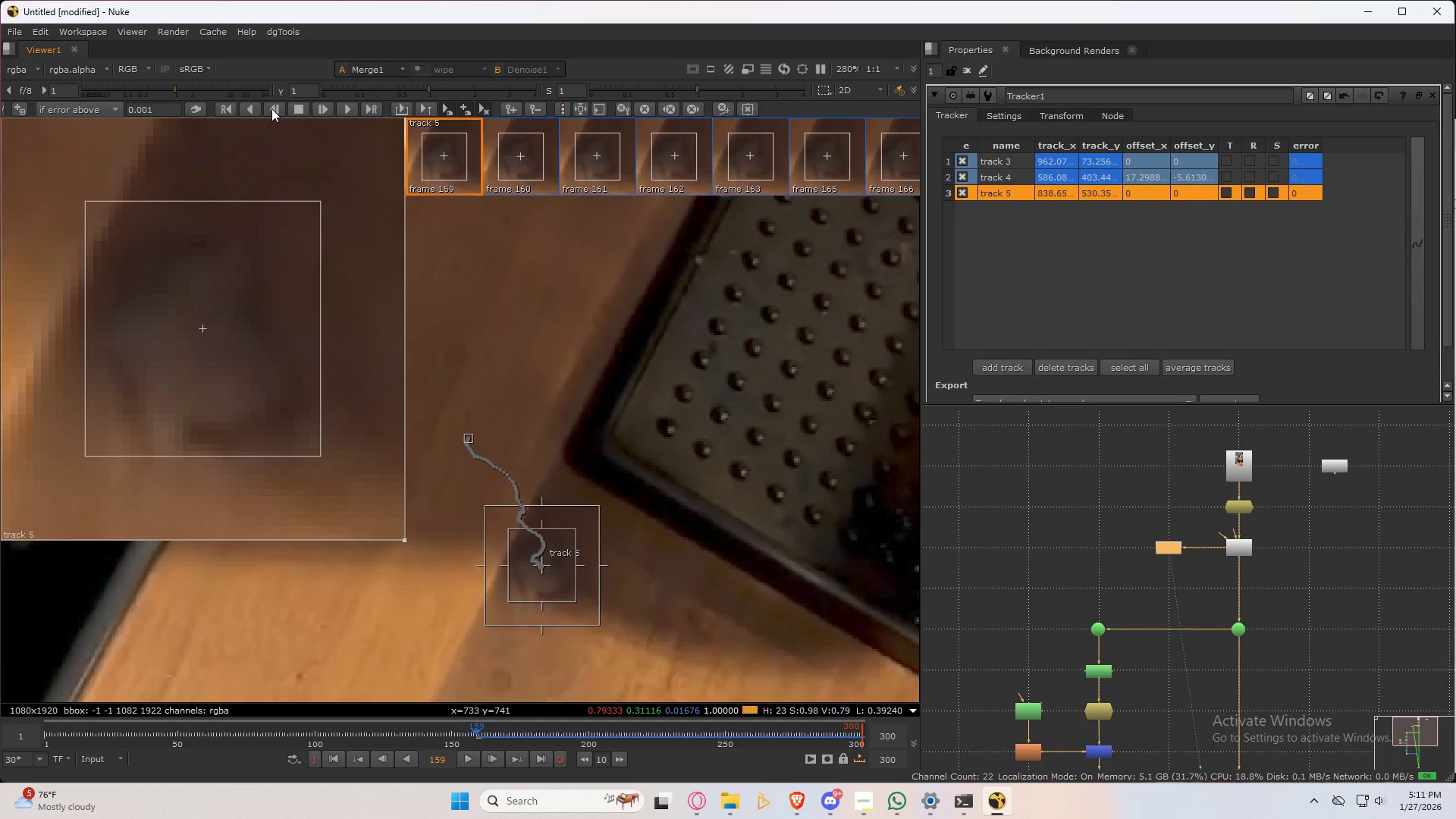 
left_click([273, 108])
 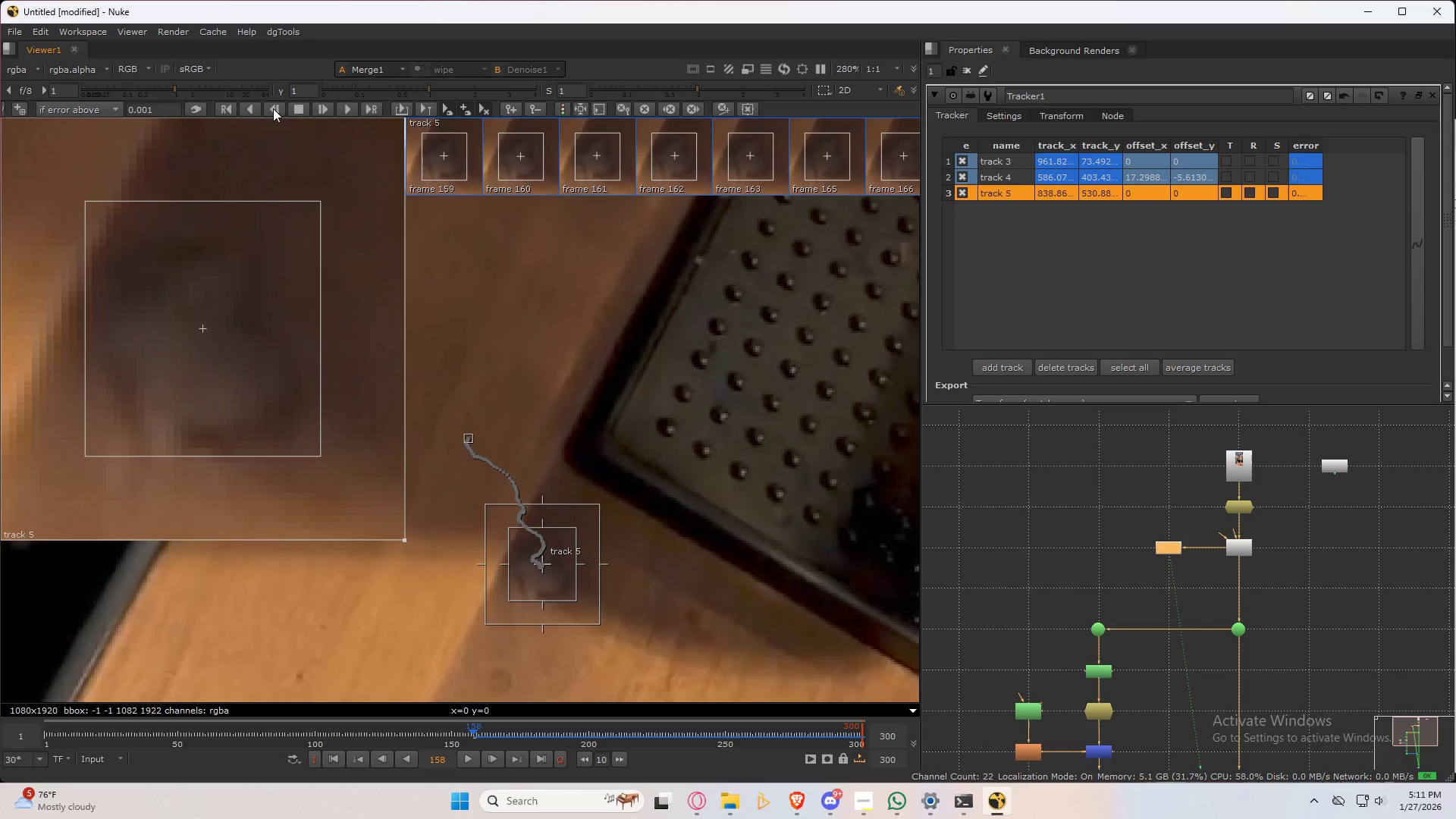 
key(ArrowRight)
 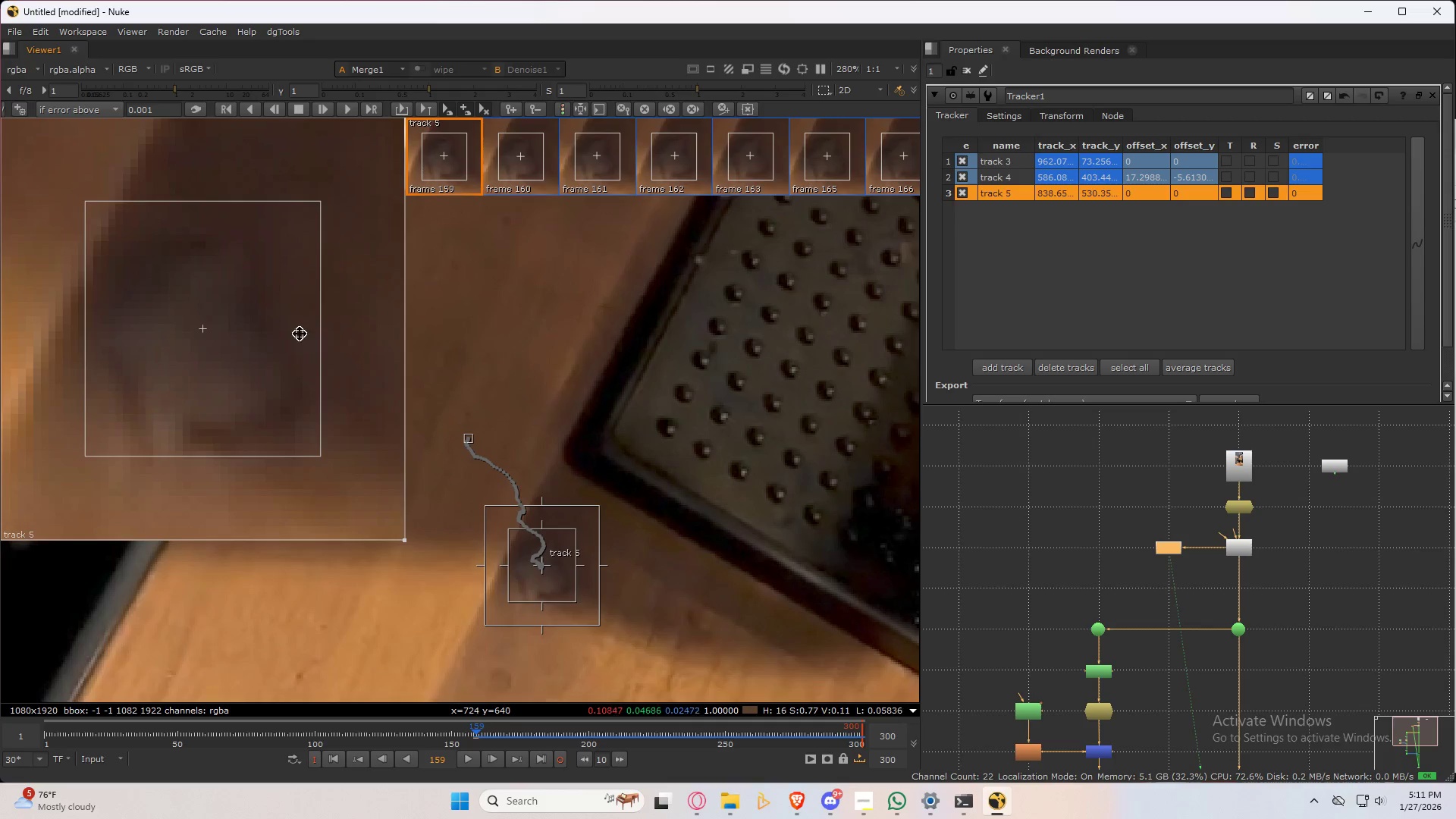 
key(ArrowLeft)
 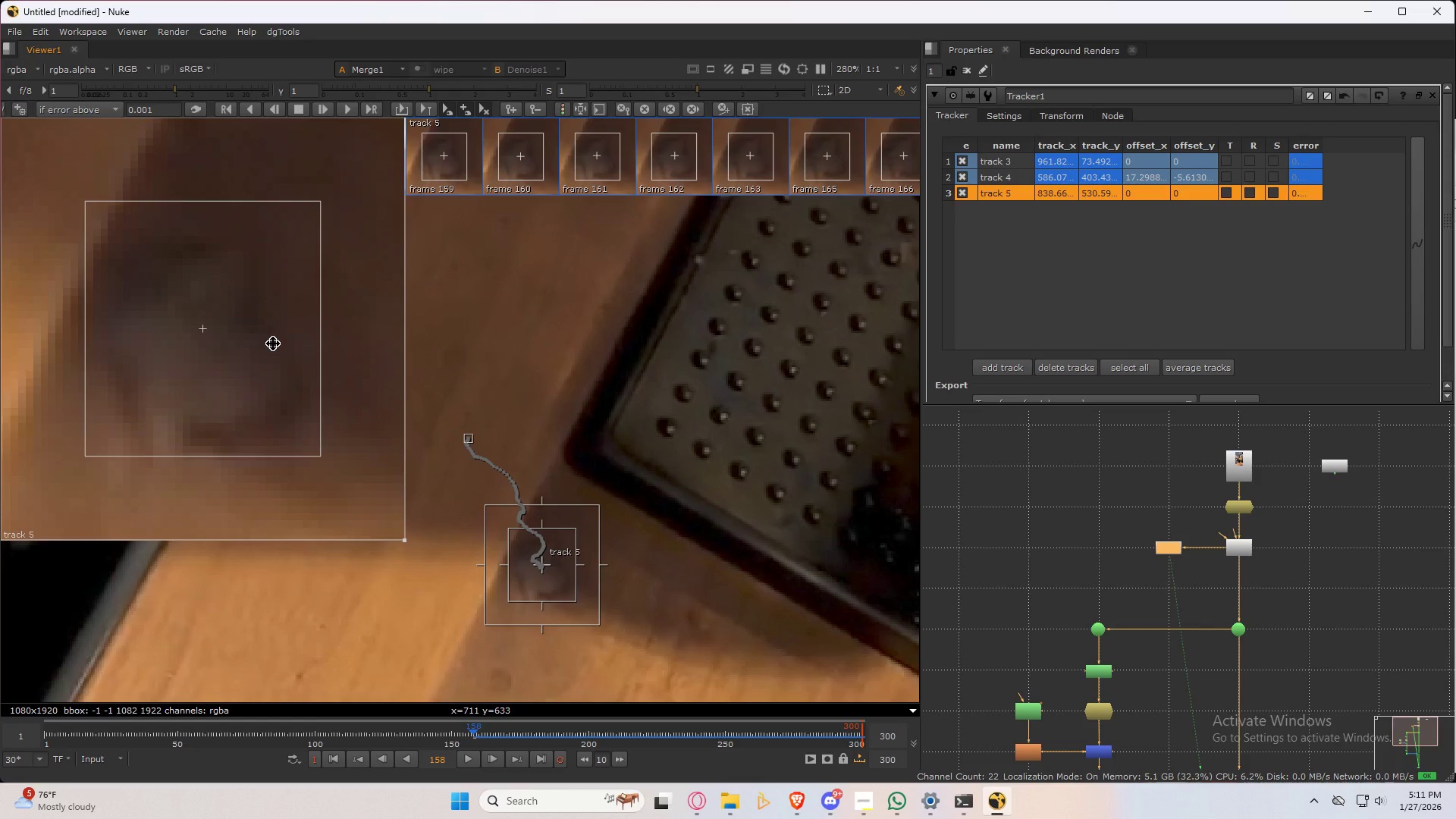 
key(ArrowRight)
 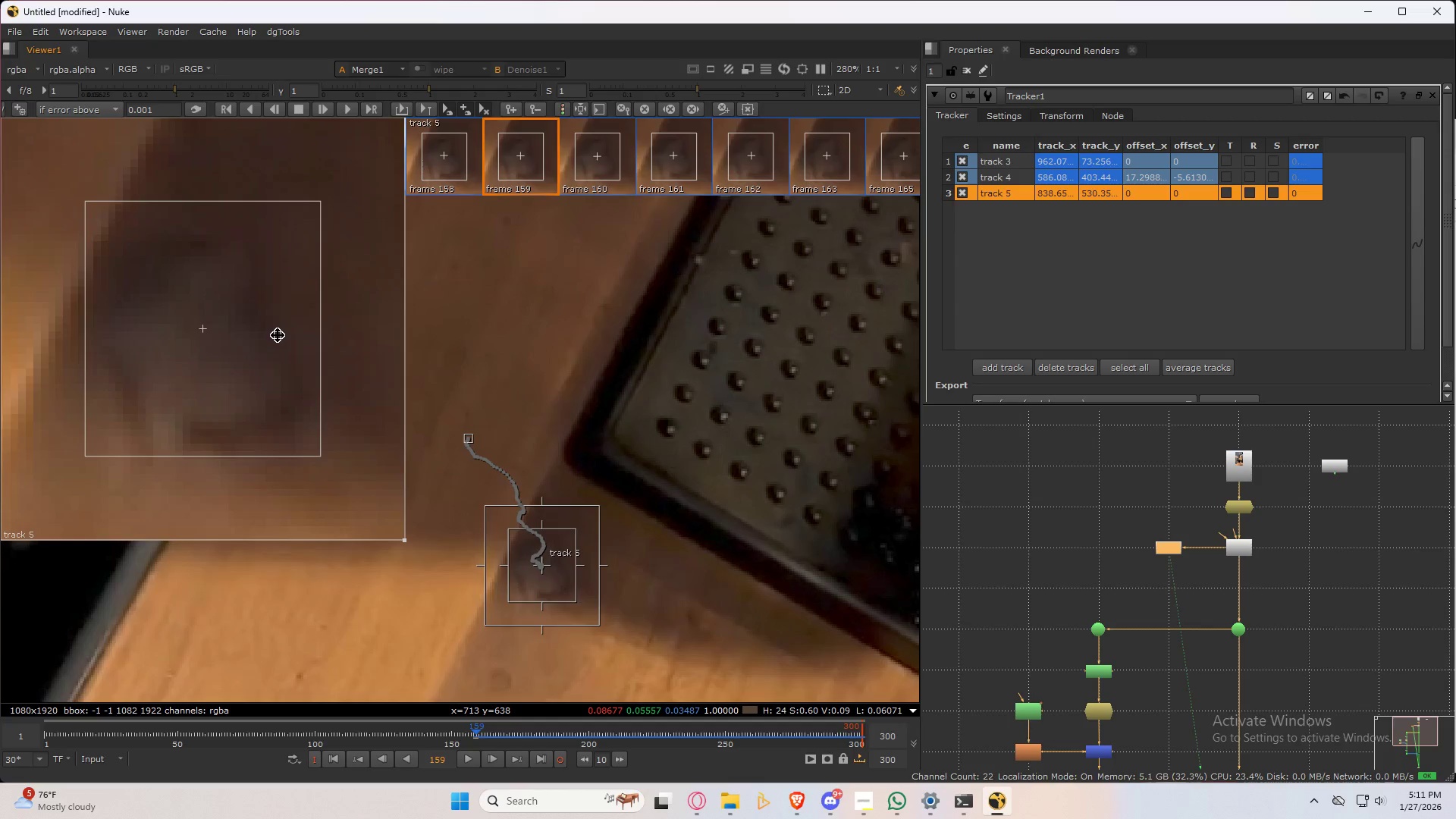 
key(ArrowLeft)
 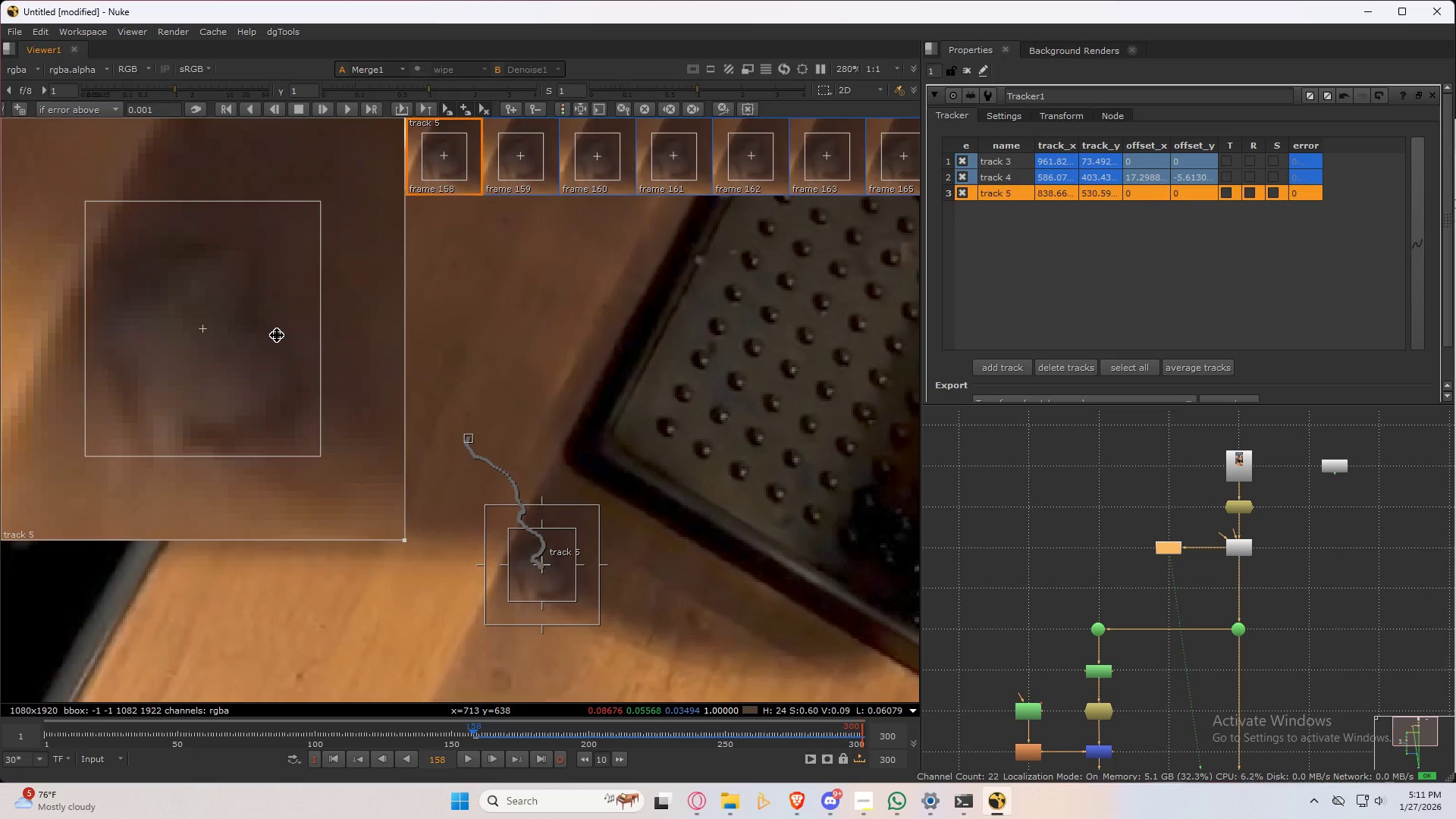 
key(ArrowRight)
 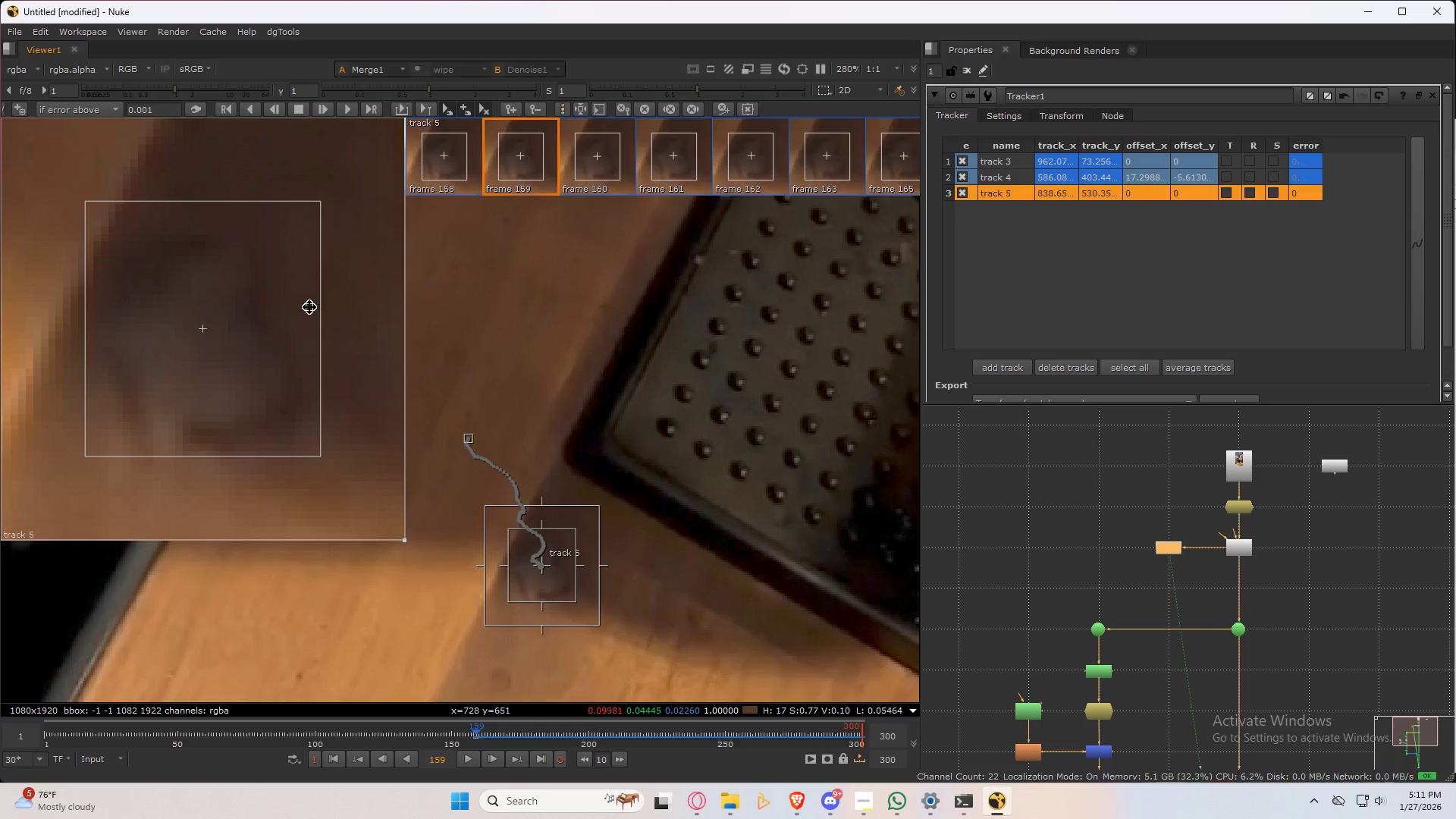 
key(ArrowLeft)
 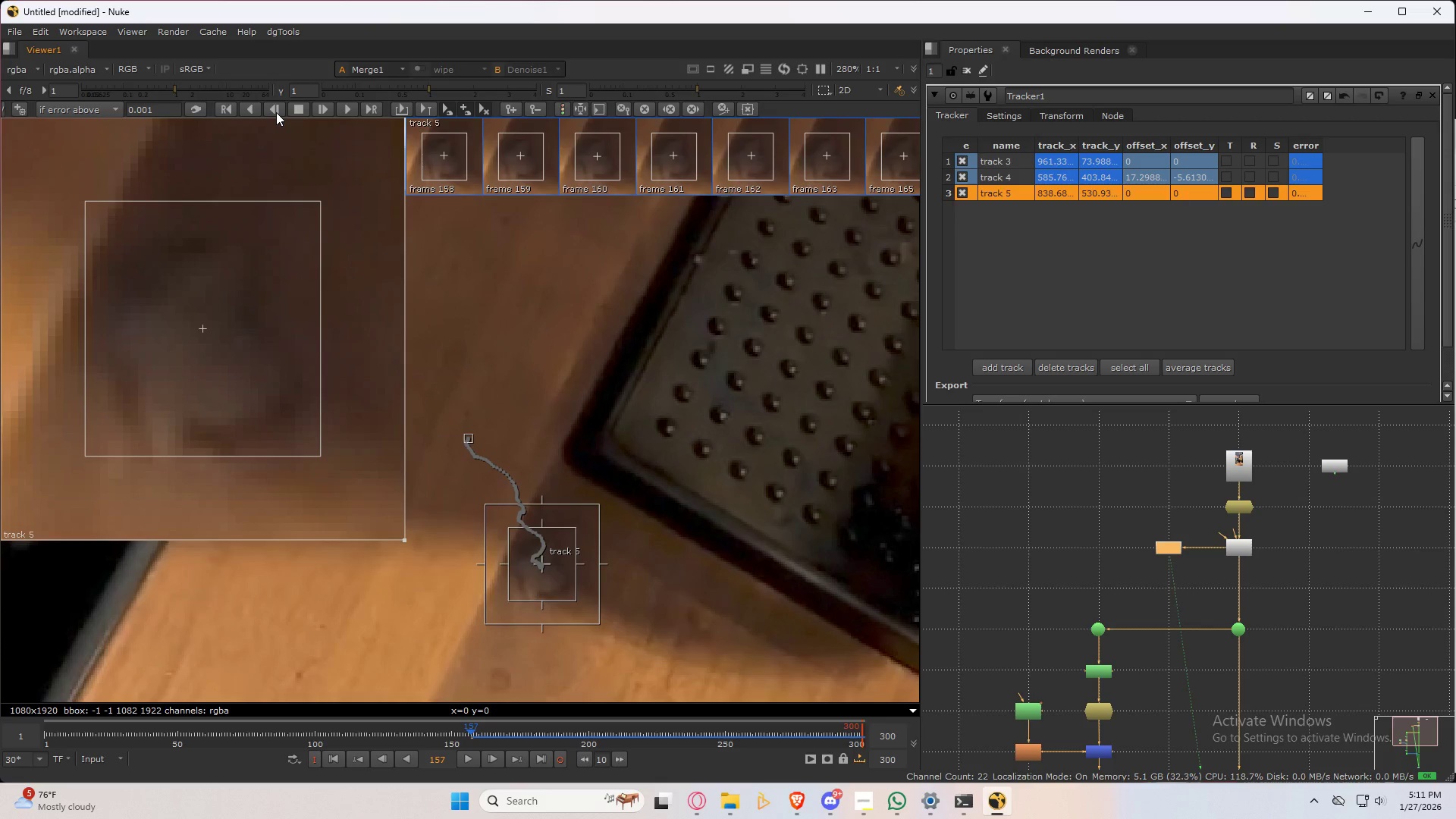 
key(ArrowRight)
 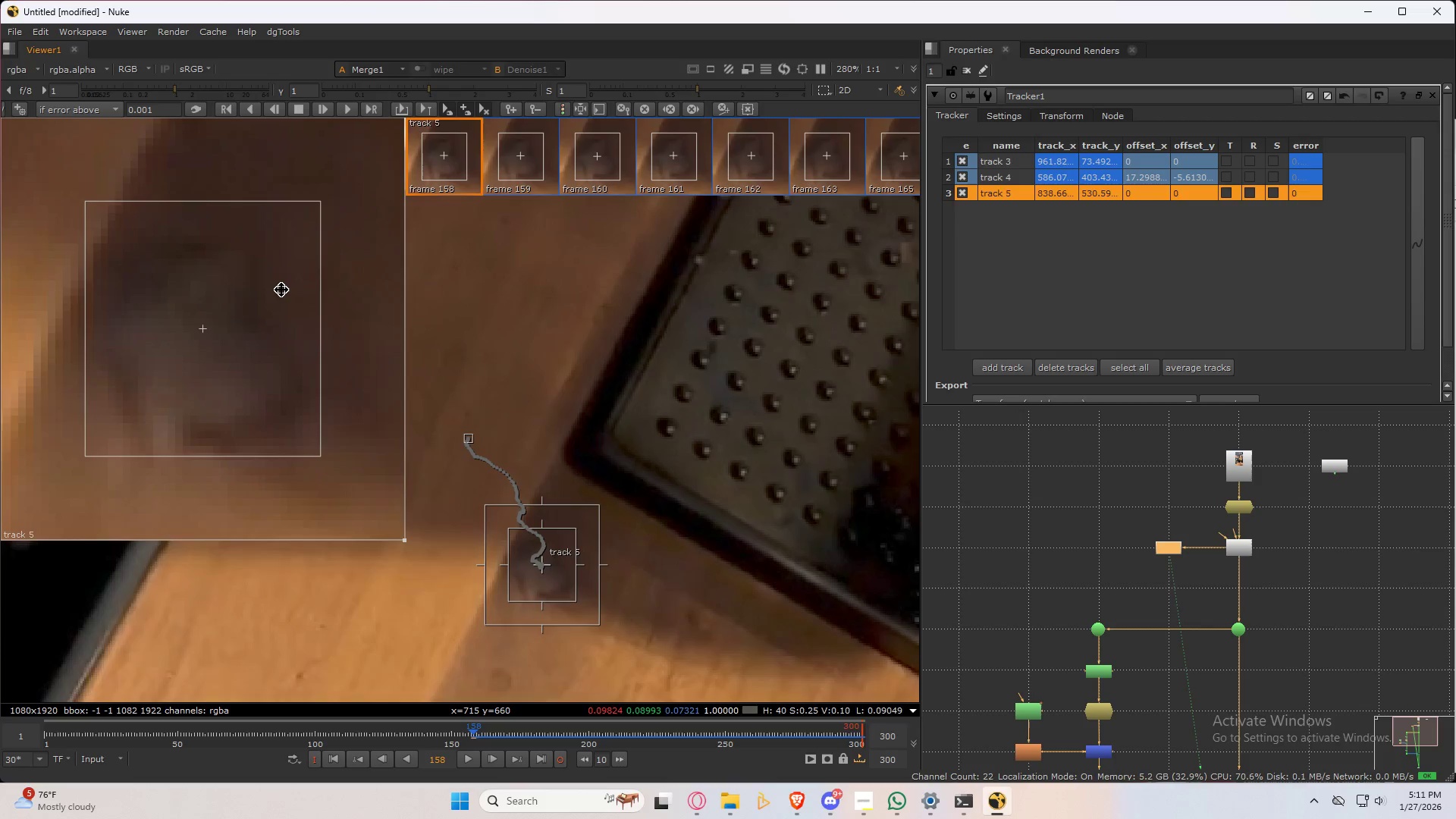 
key(ArrowLeft)
 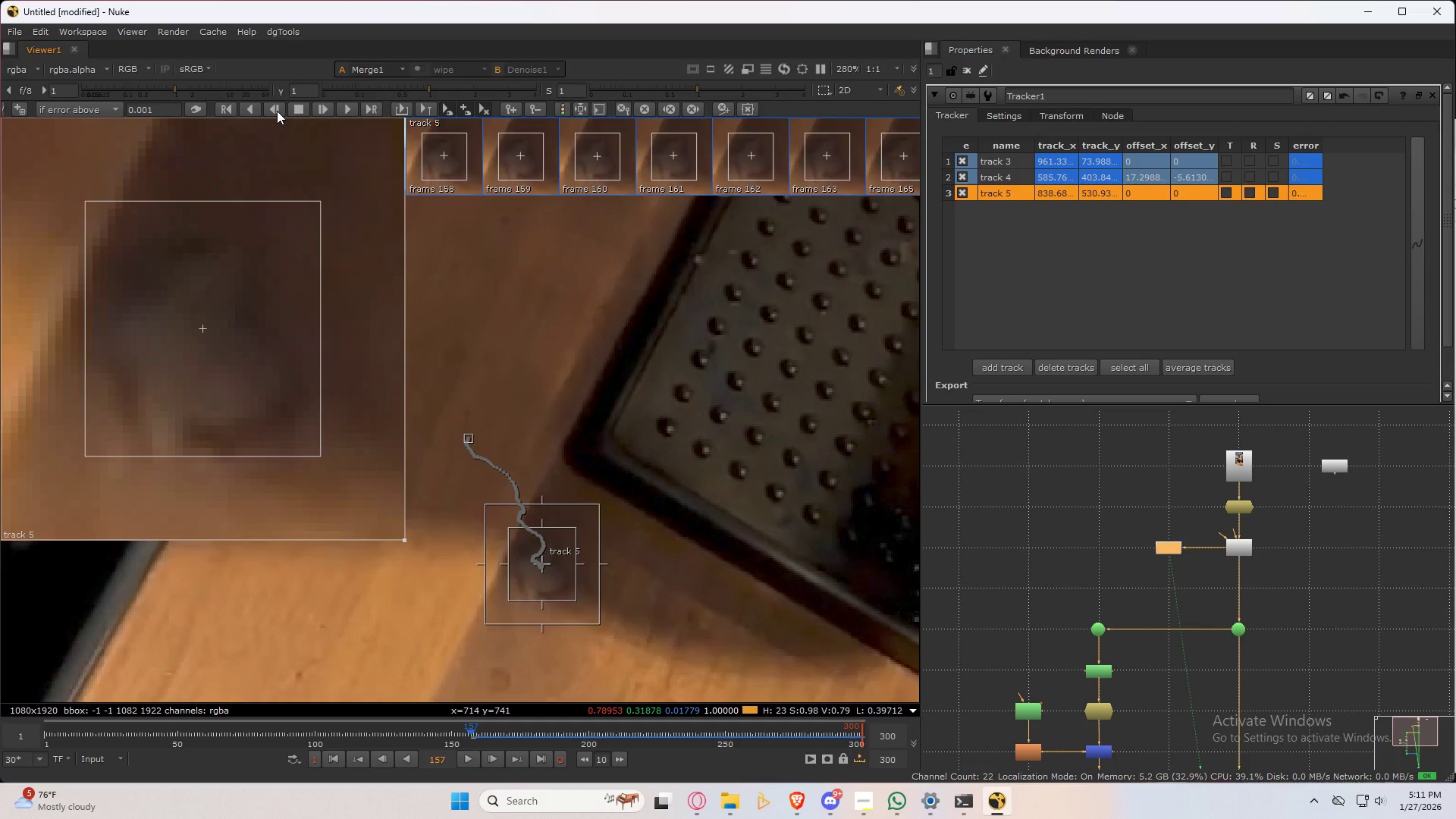 
left_click([277, 111])
 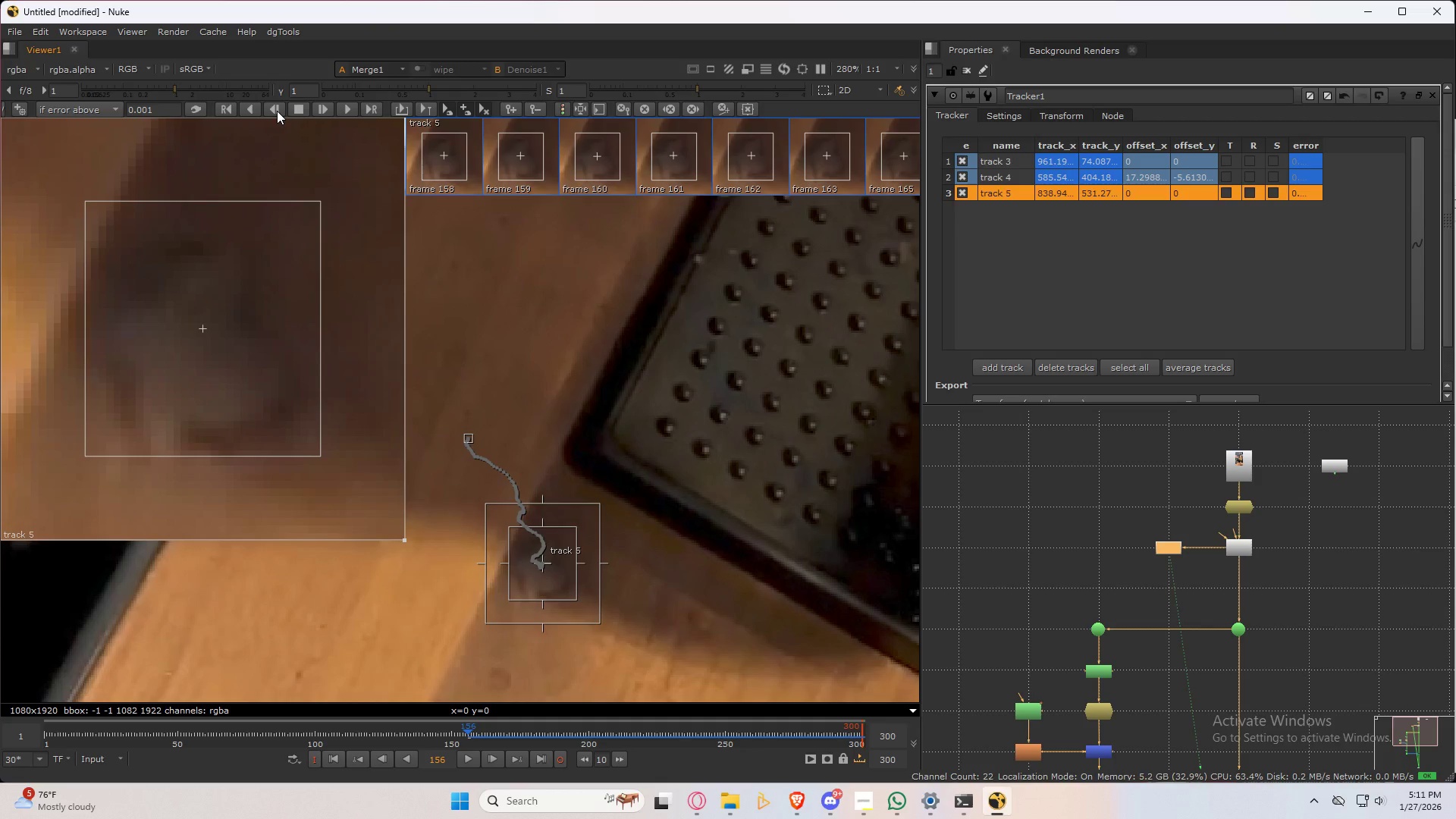 
key(ArrowRight)
 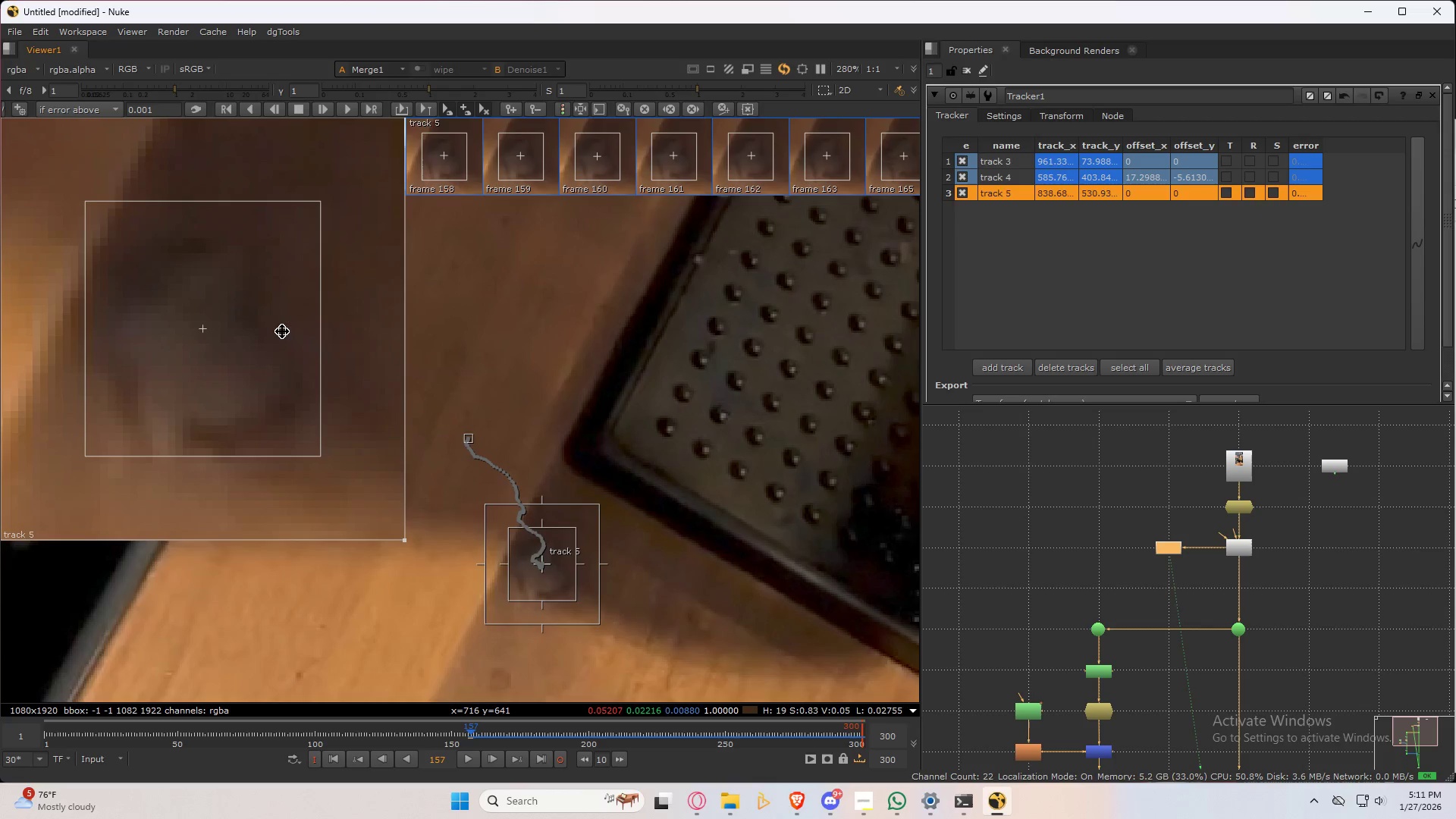 
key(ArrowLeft)
 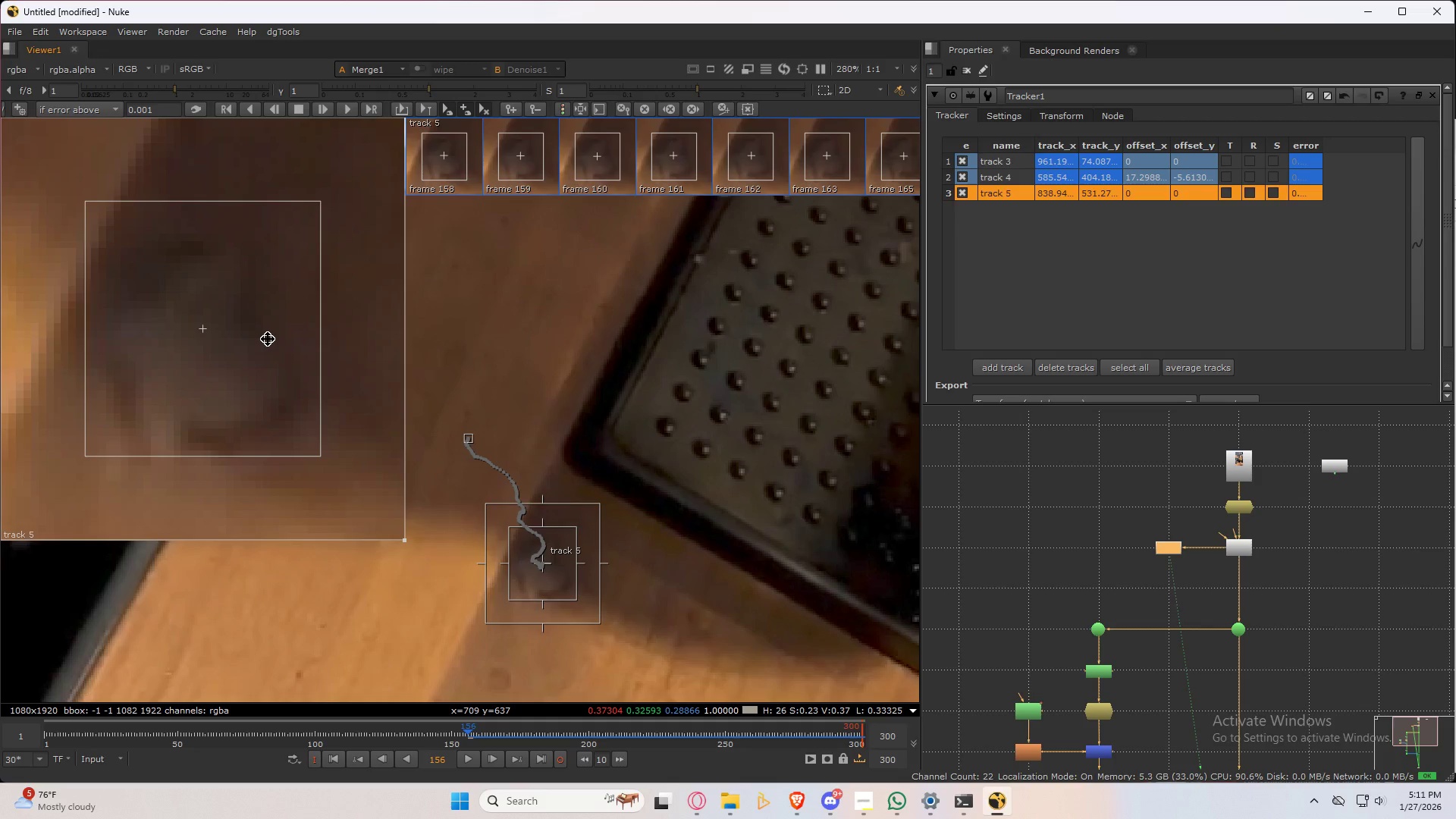 
key(ArrowRight)
 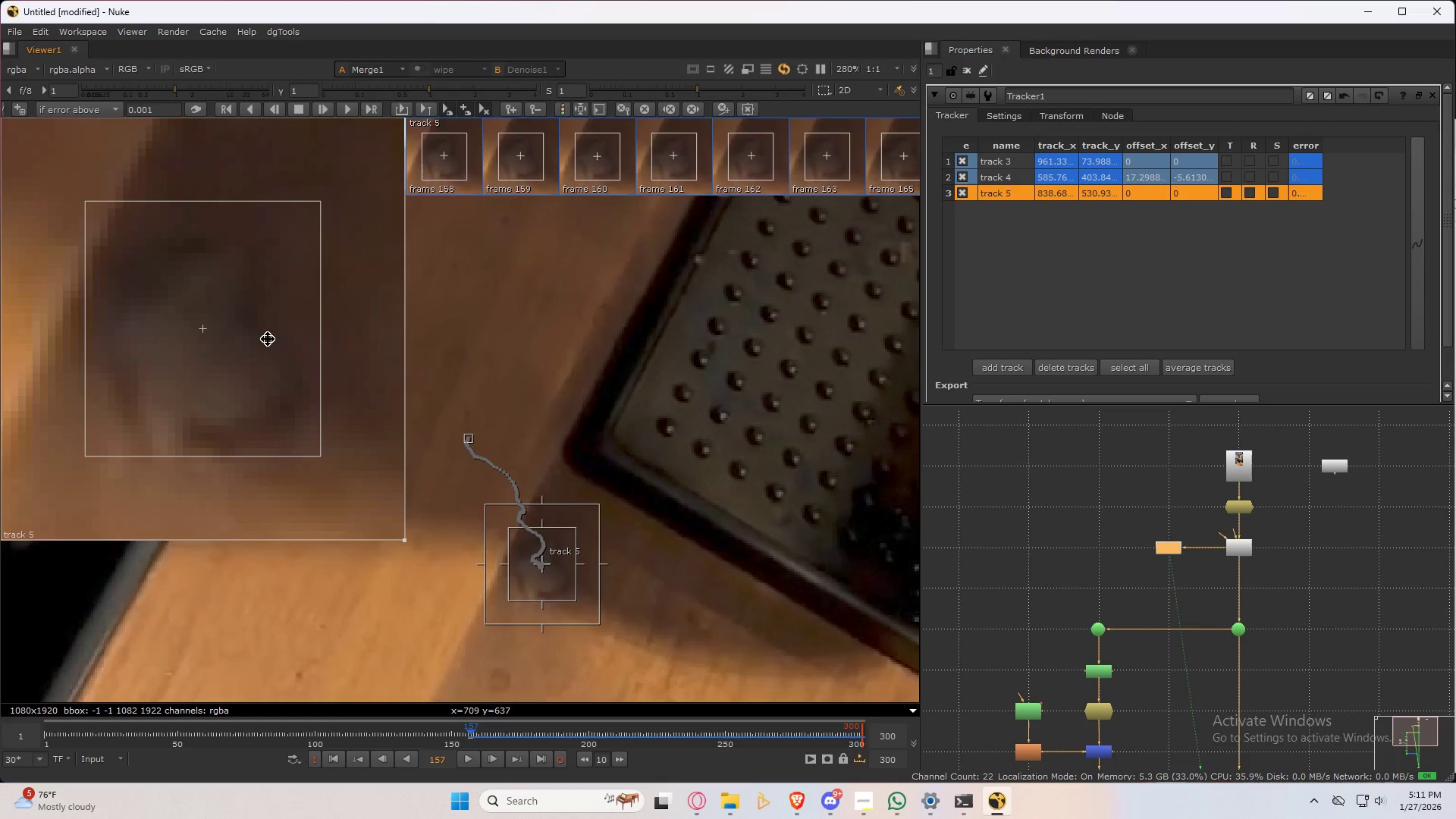 
key(ArrowLeft)
 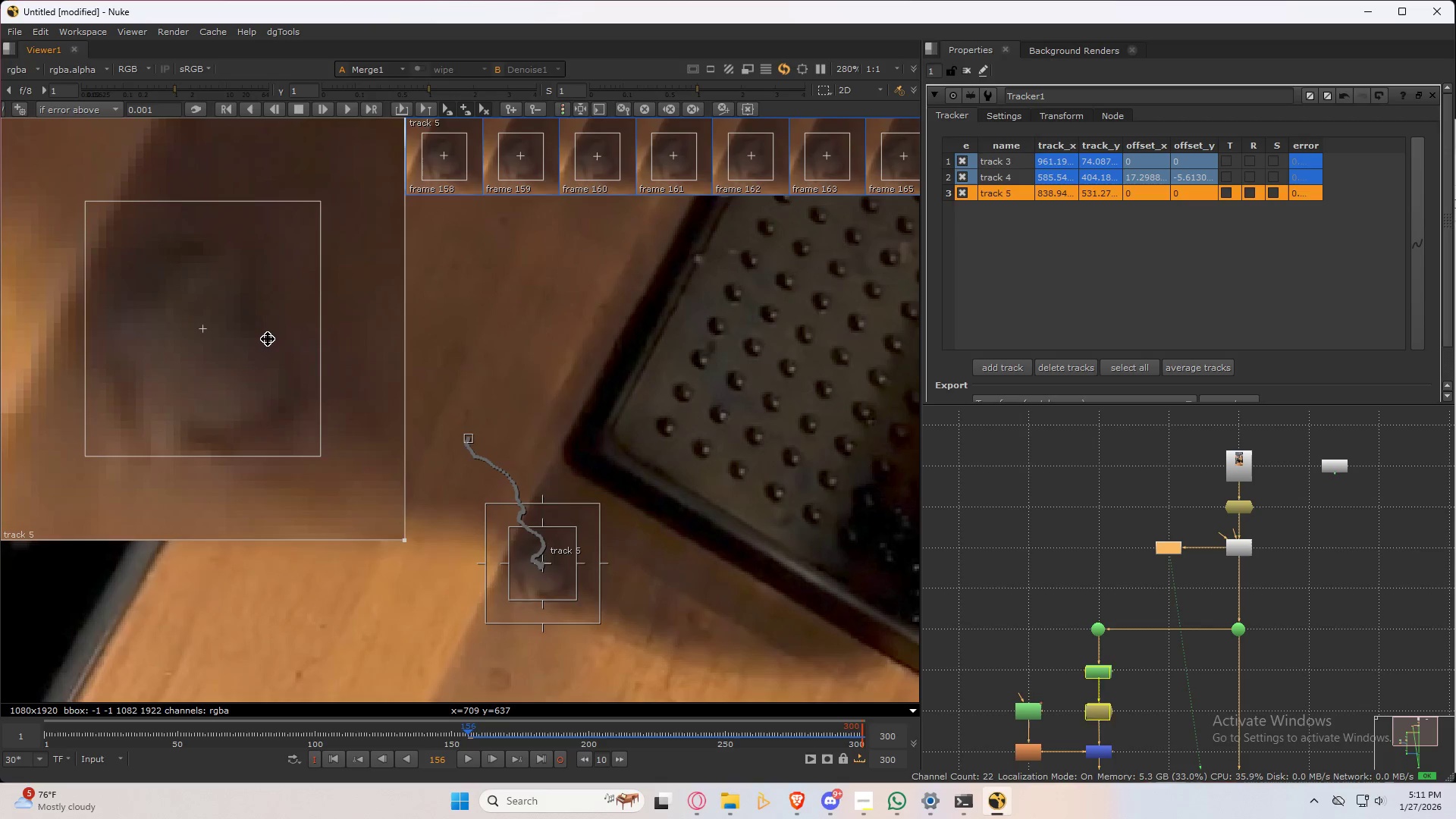 
key(ArrowRight)
 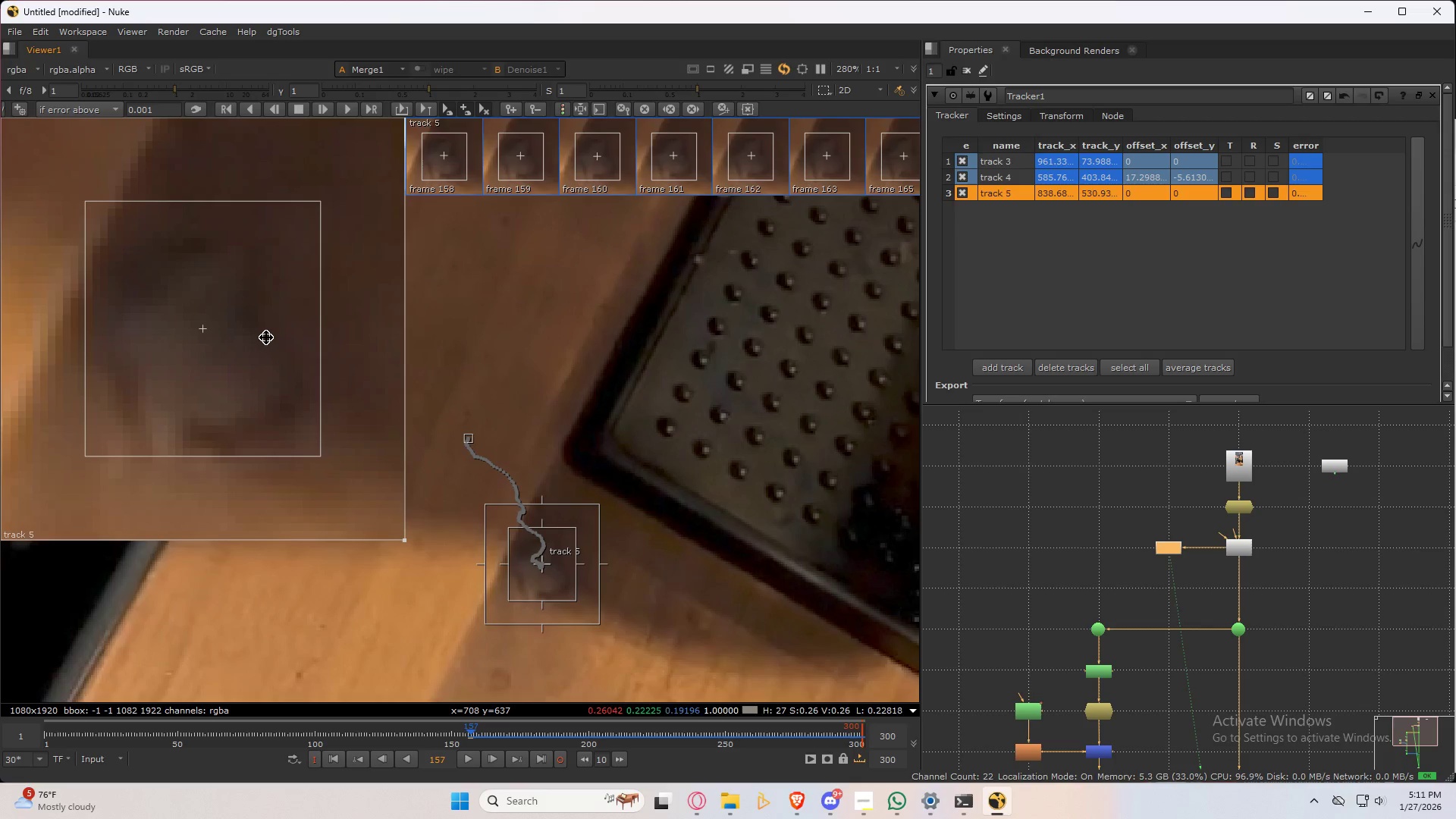 
key(ArrowLeft)
 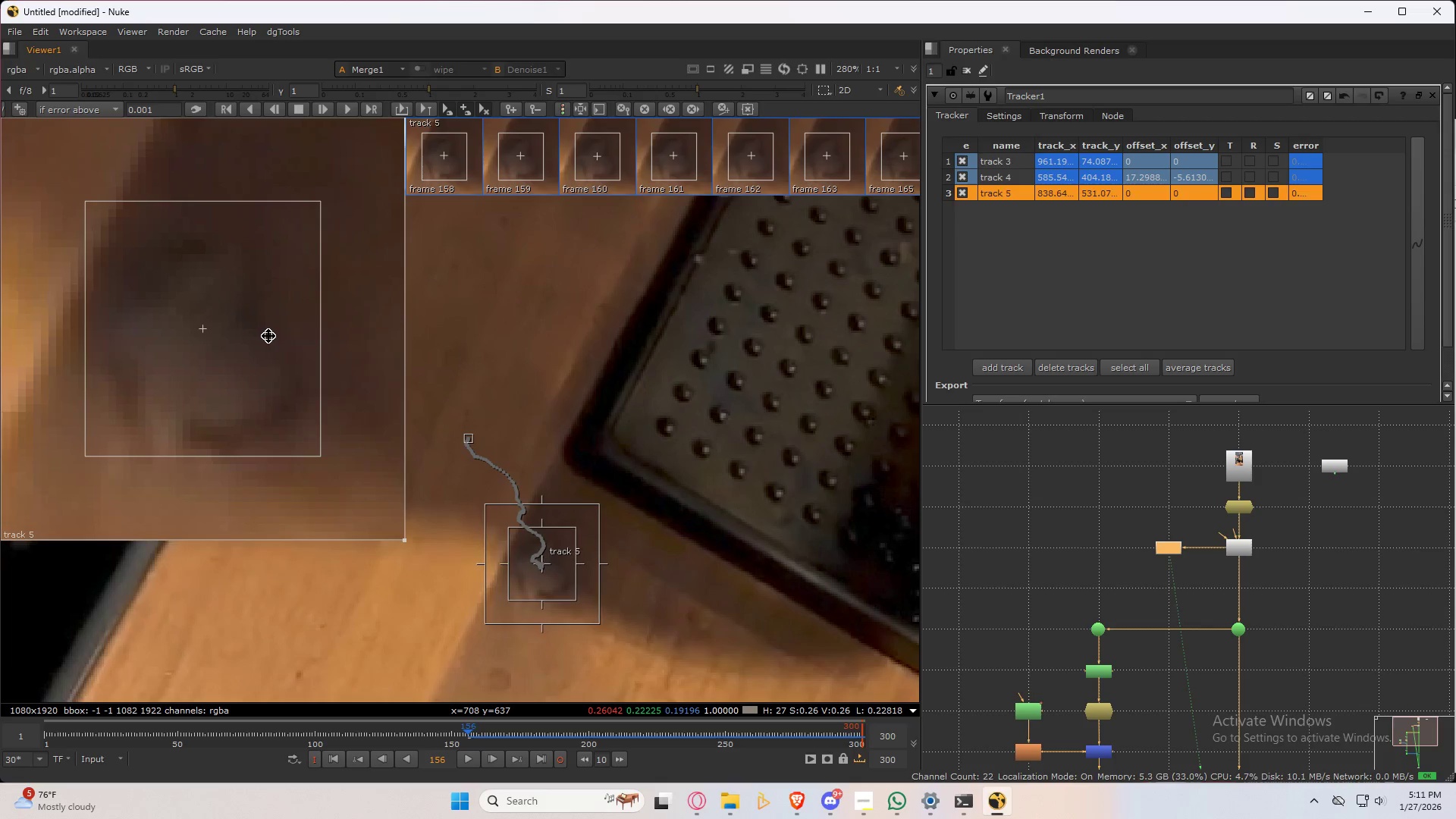 
key(ArrowRight)
 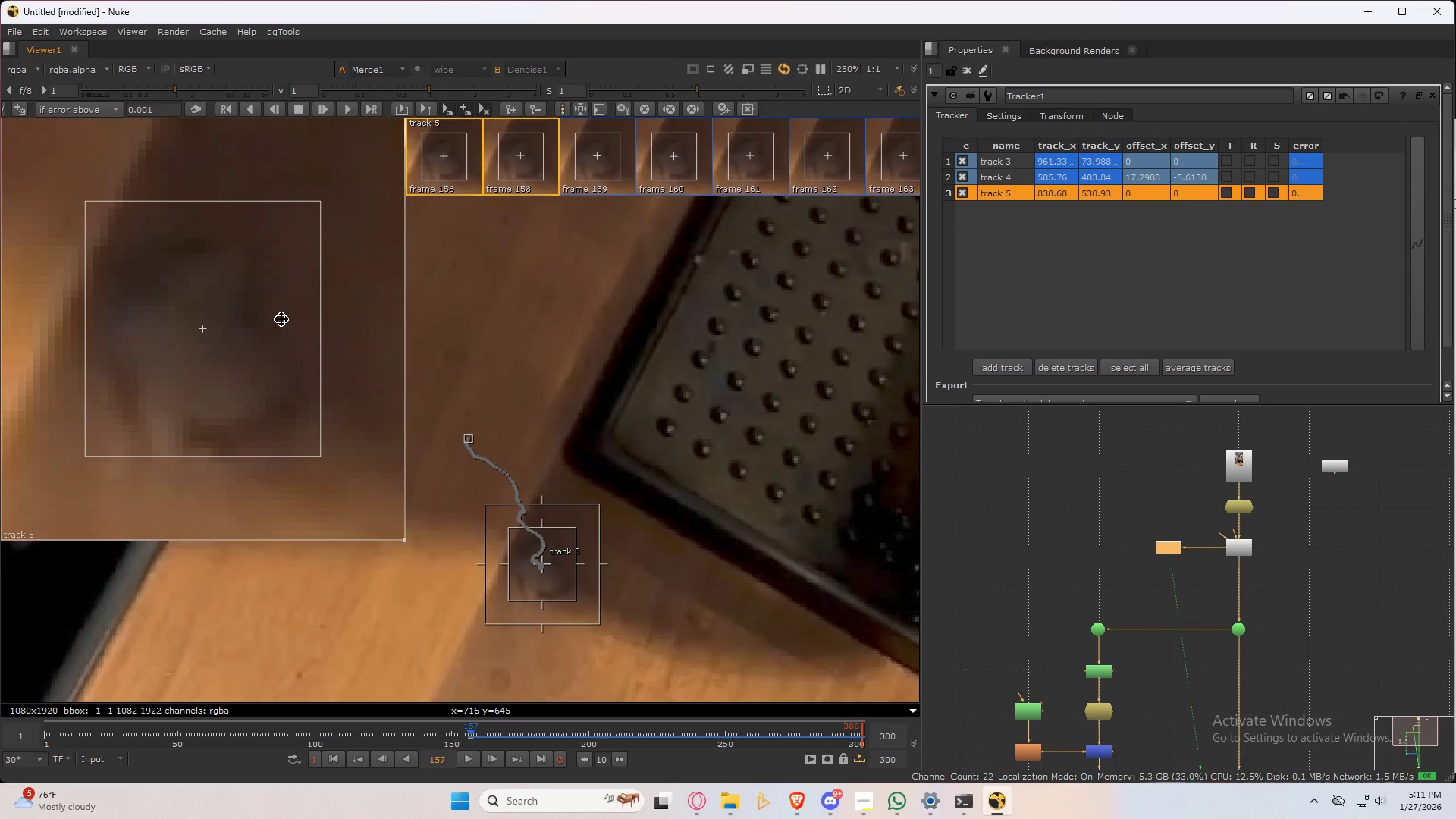 
key(ArrowLeft)
 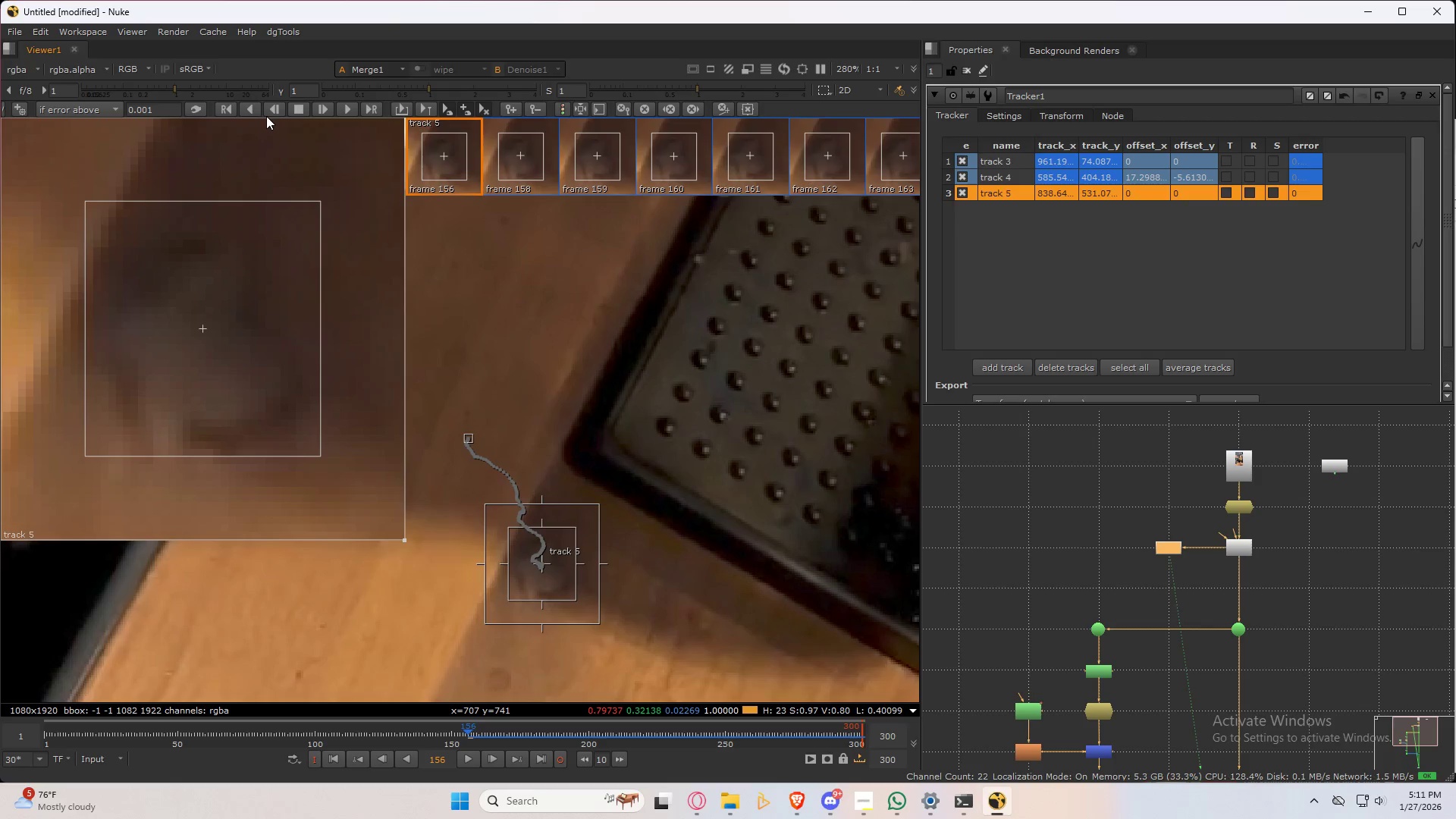 
key(ArrowRight)
 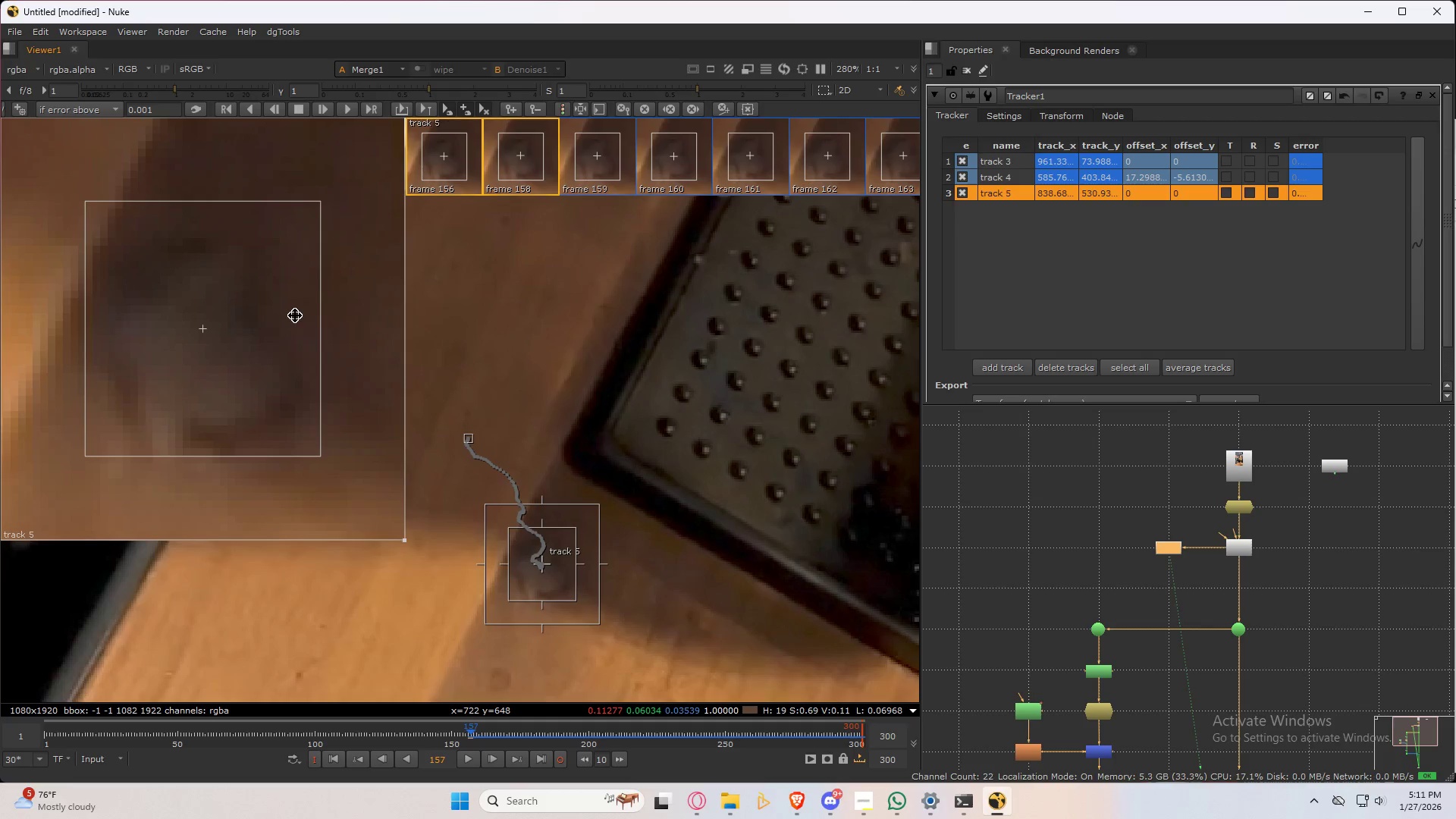 
key(ArrowLeft)
 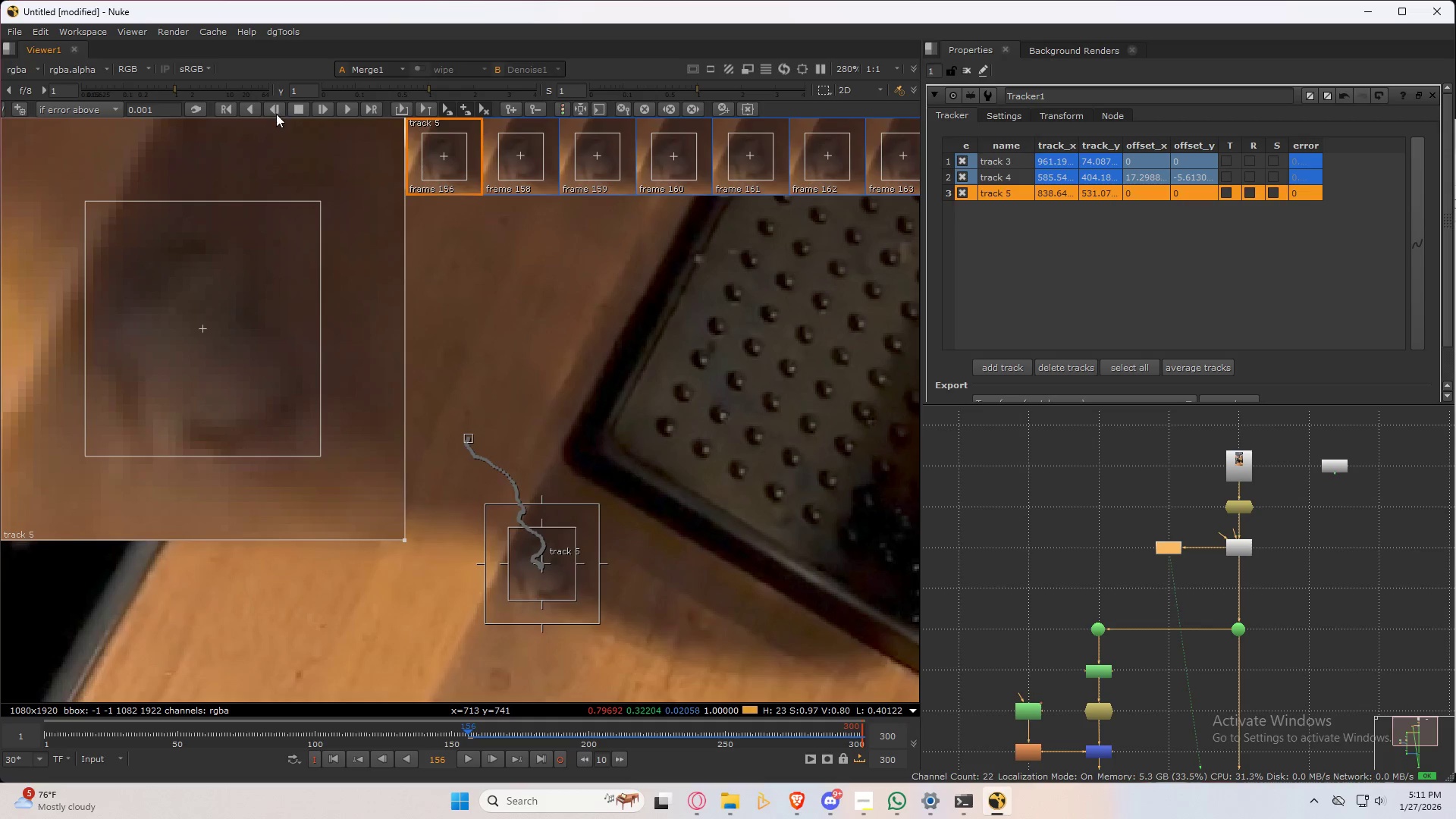 
left_click([277, 111])
 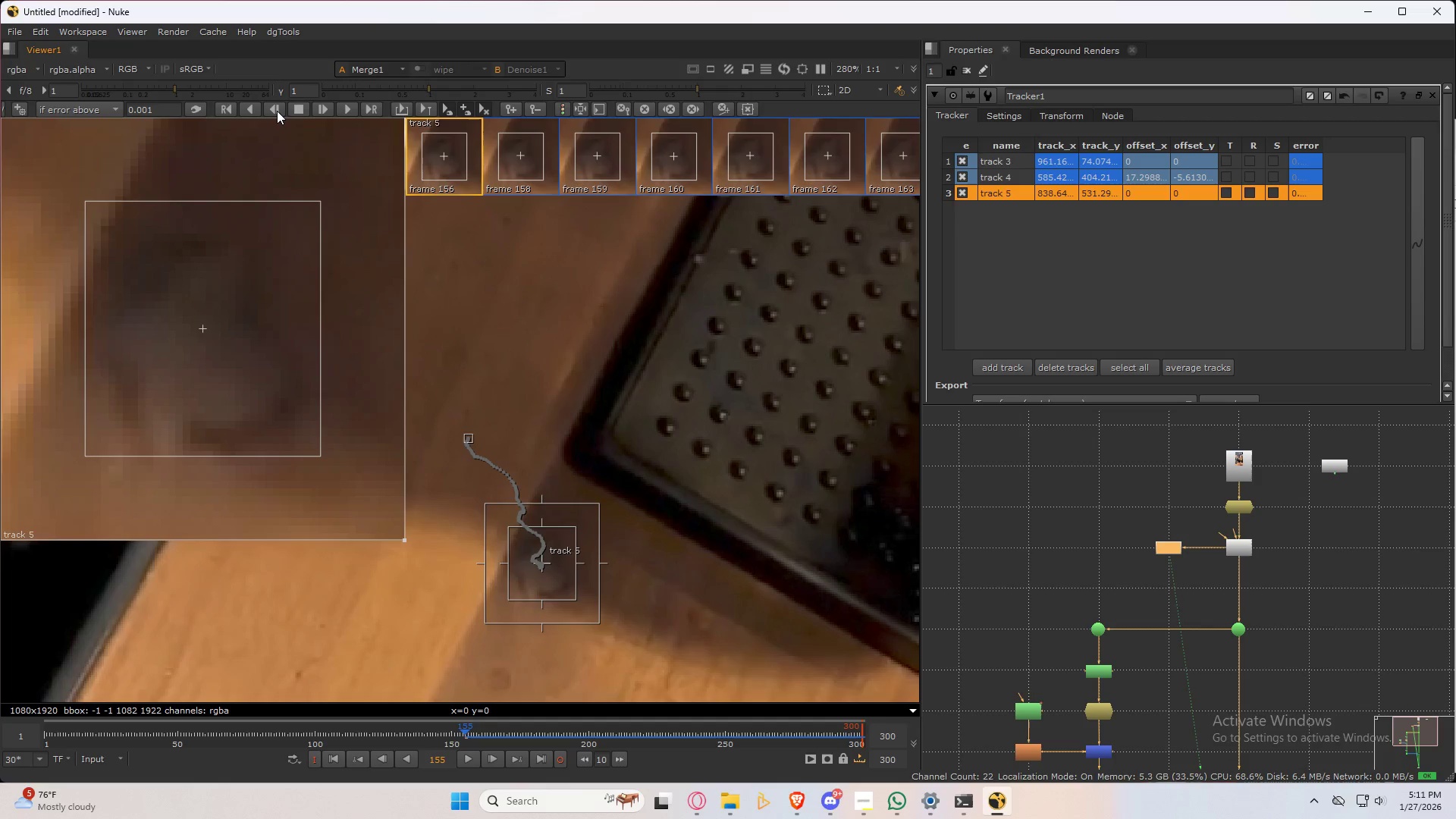 
key(ArrowRight)
 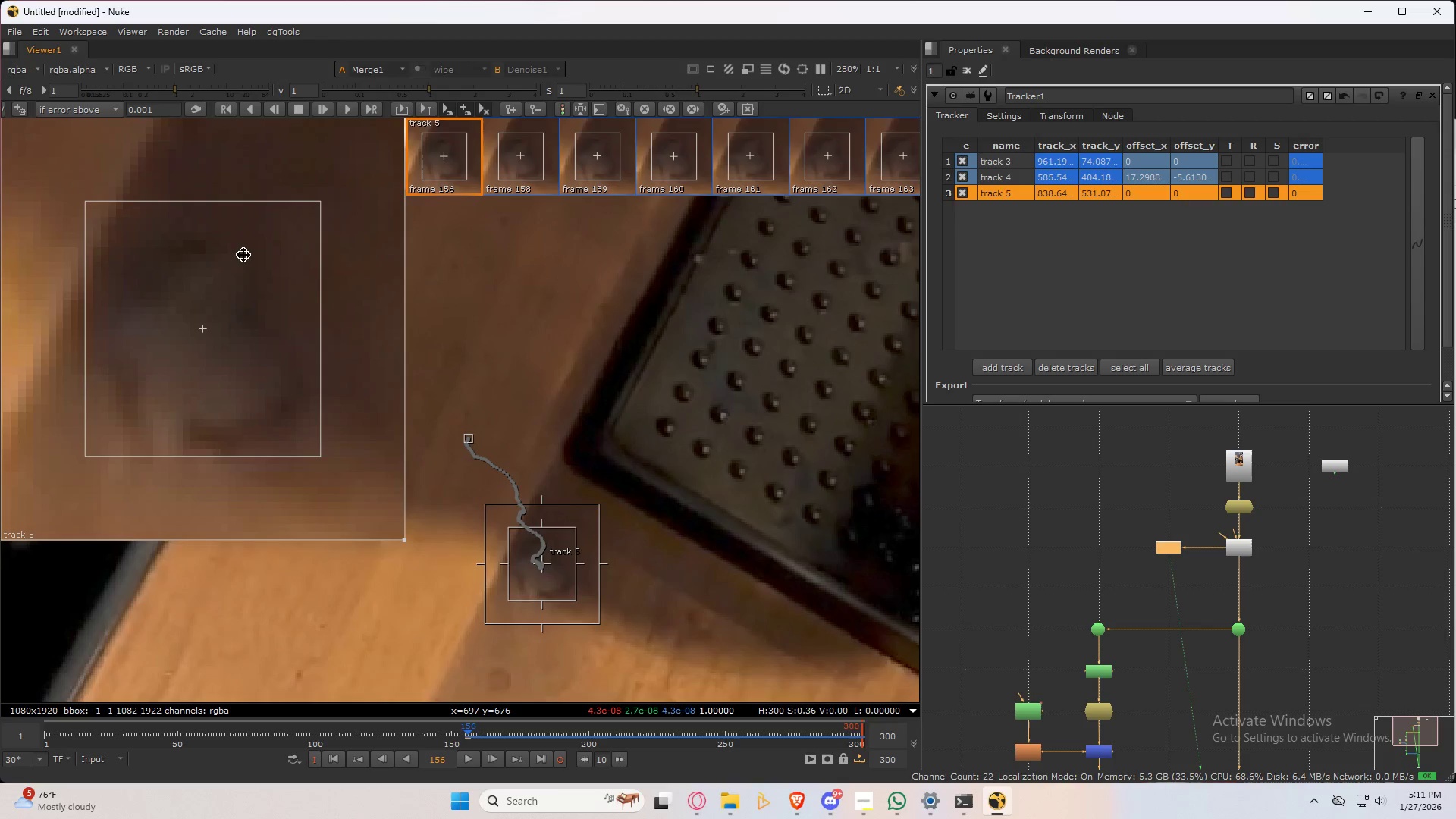 
key(ArrowLeft)
 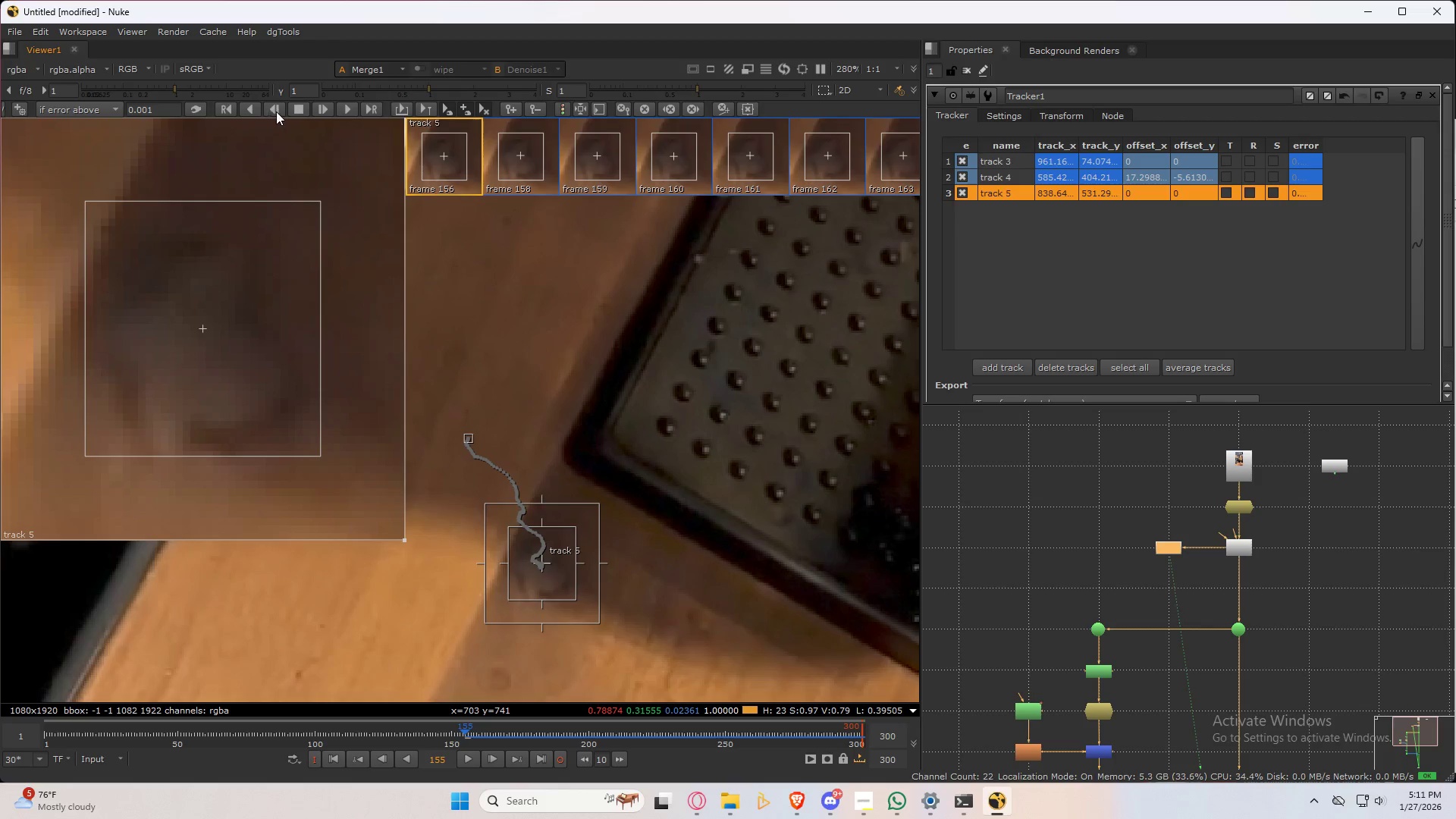 
left_click([276, 109])
 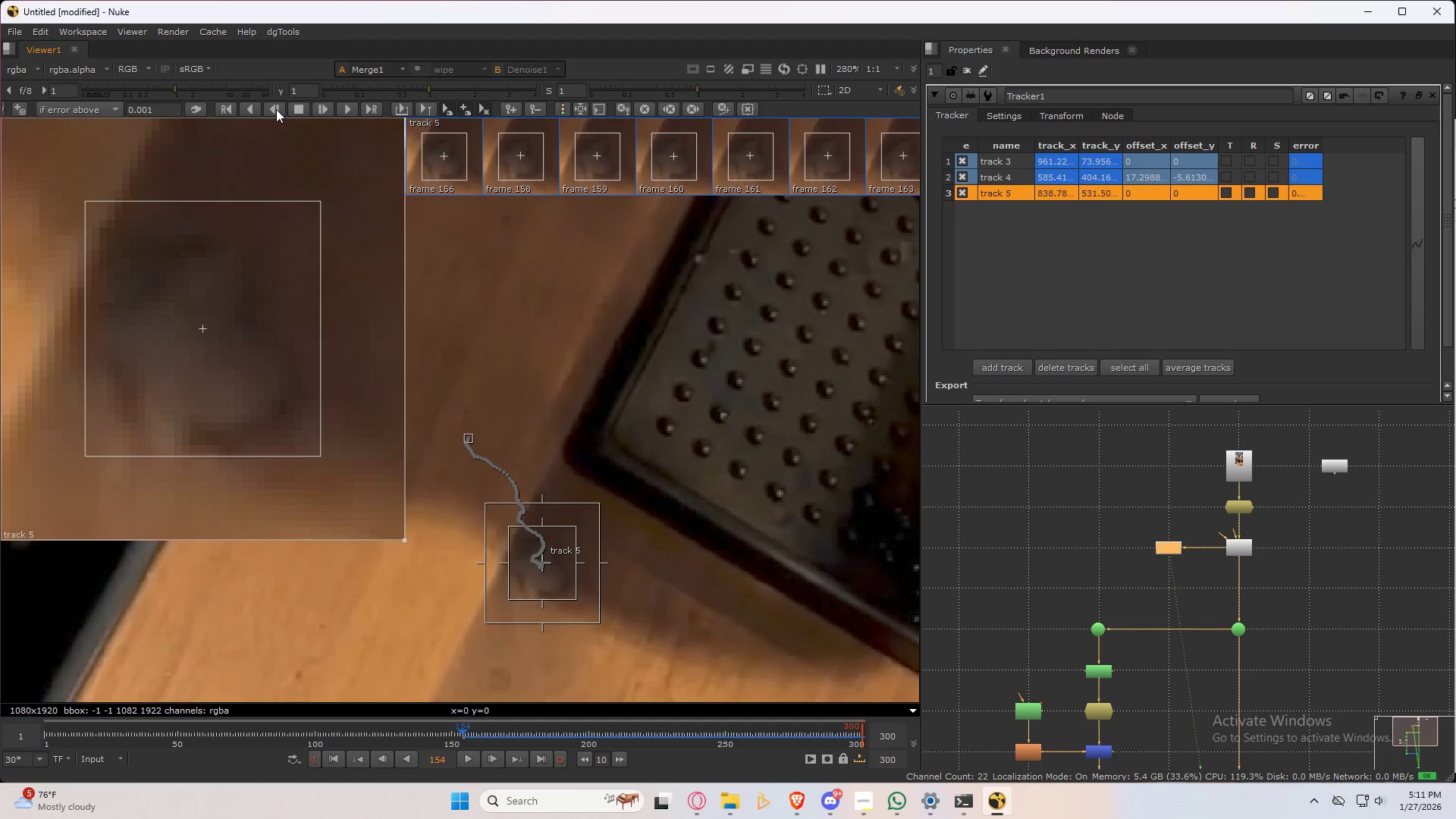 
key(ArrowRight)
 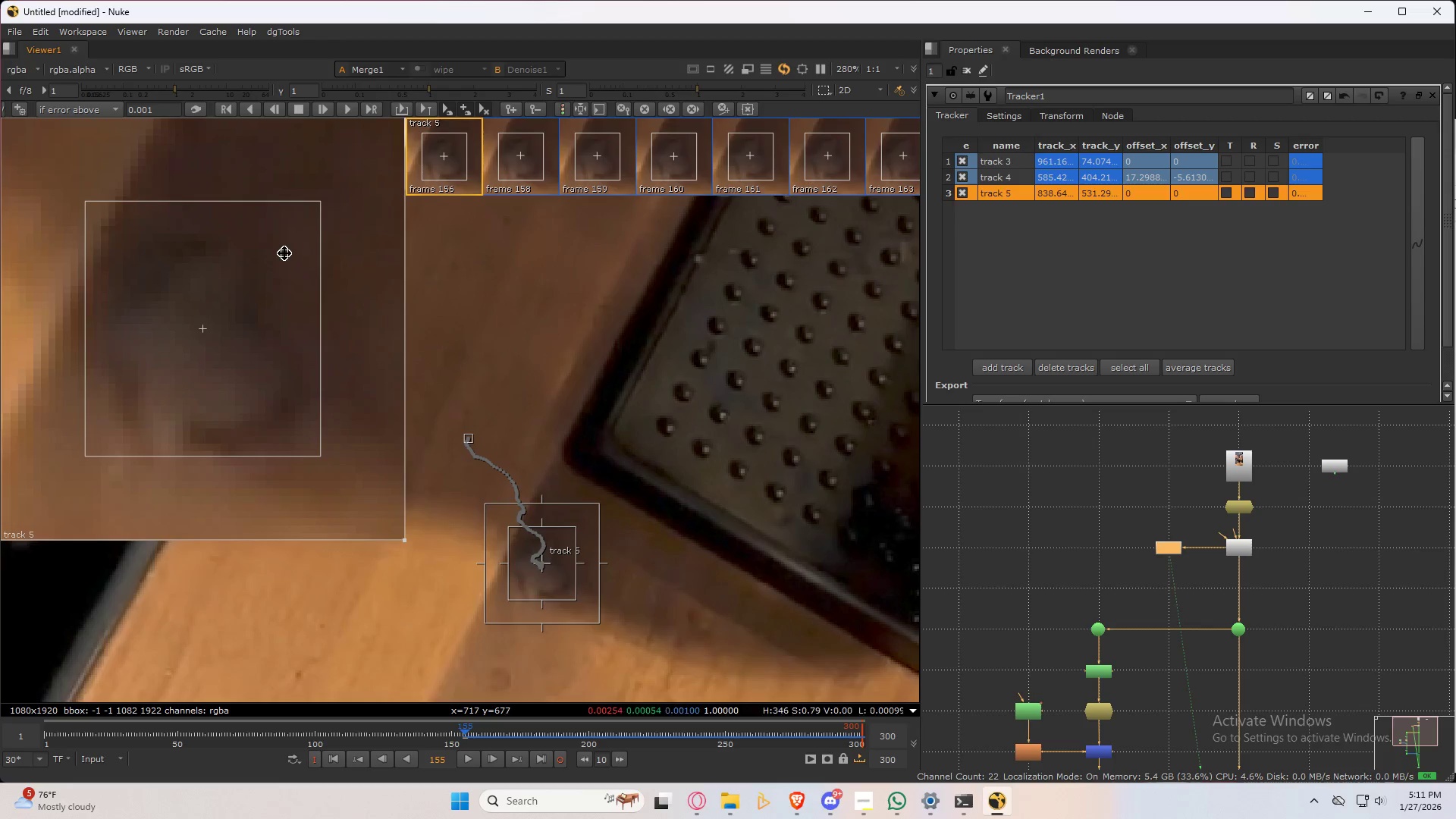 
key(ArrowLeft)
 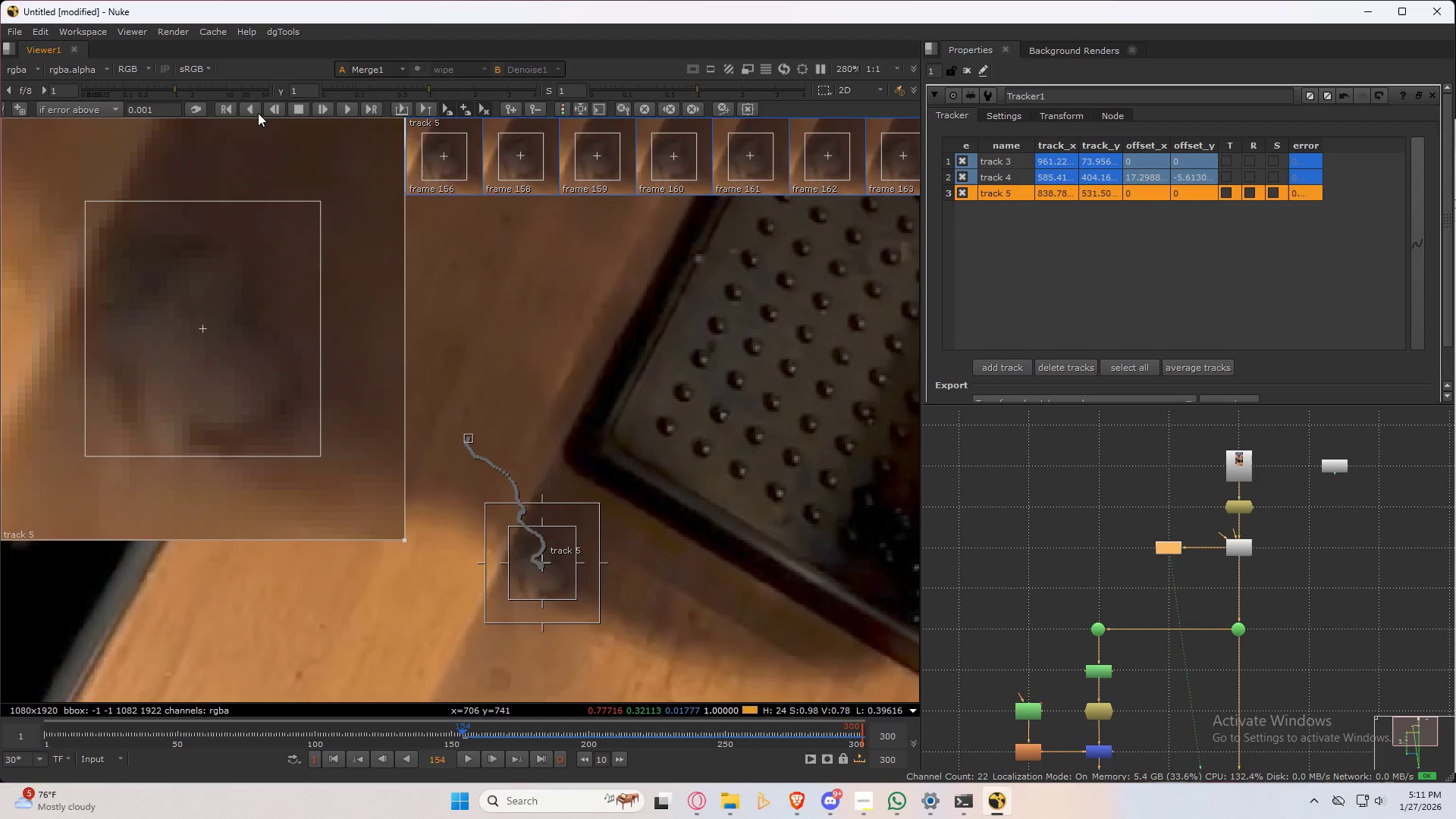 
left_click([280, 111])
 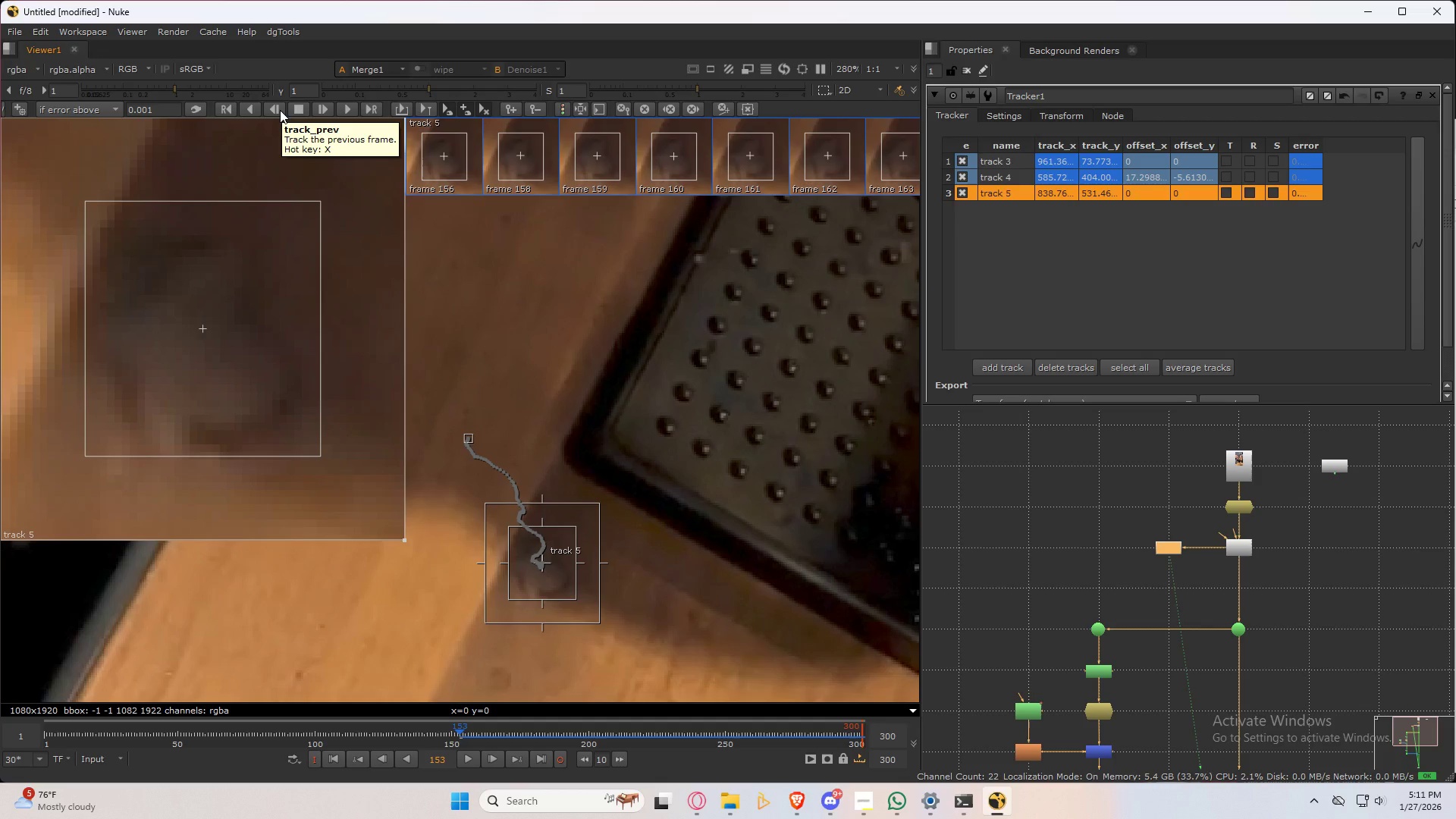 
key(ArrowRight)
 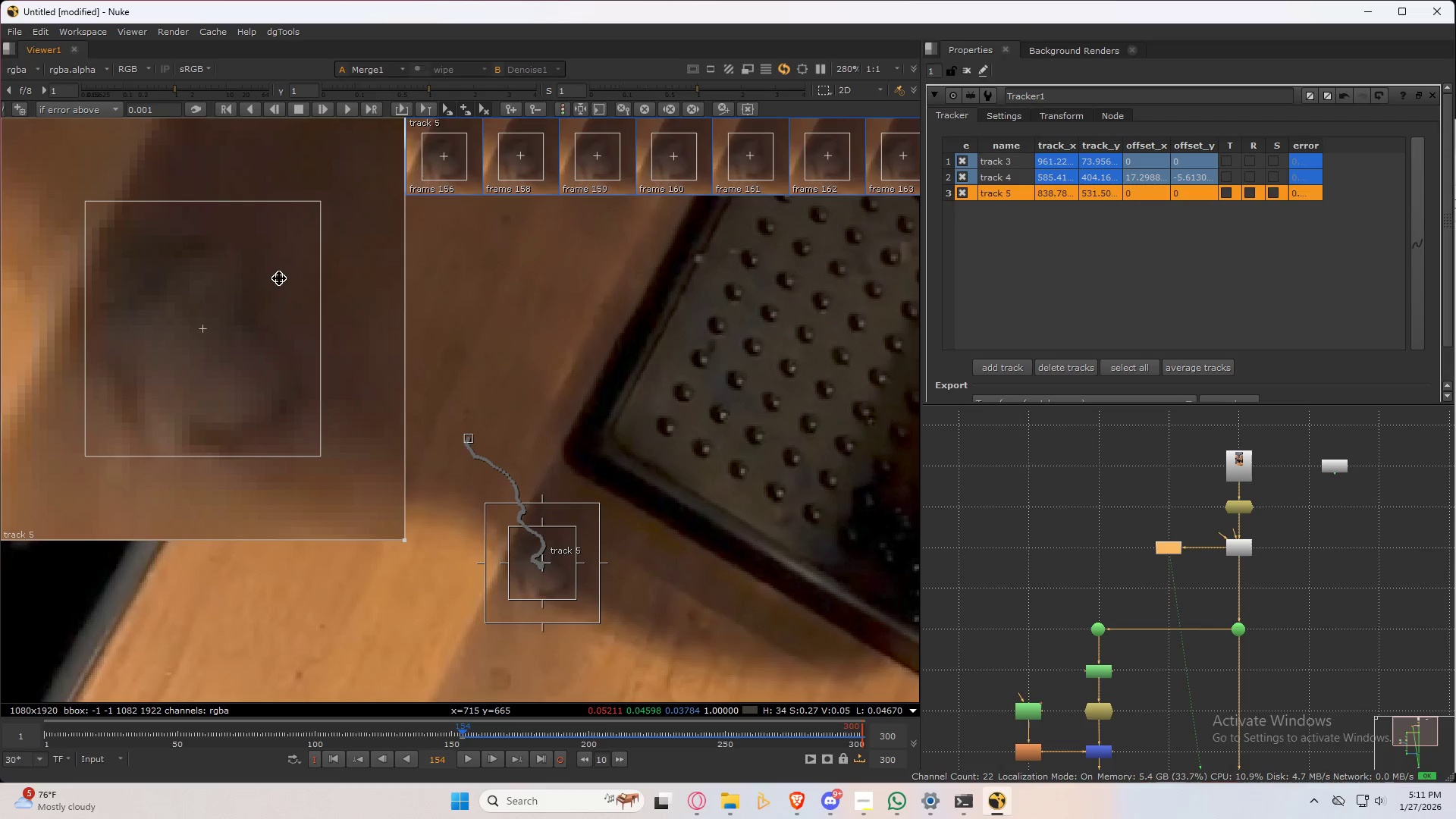 
key(ArrowLeft)
 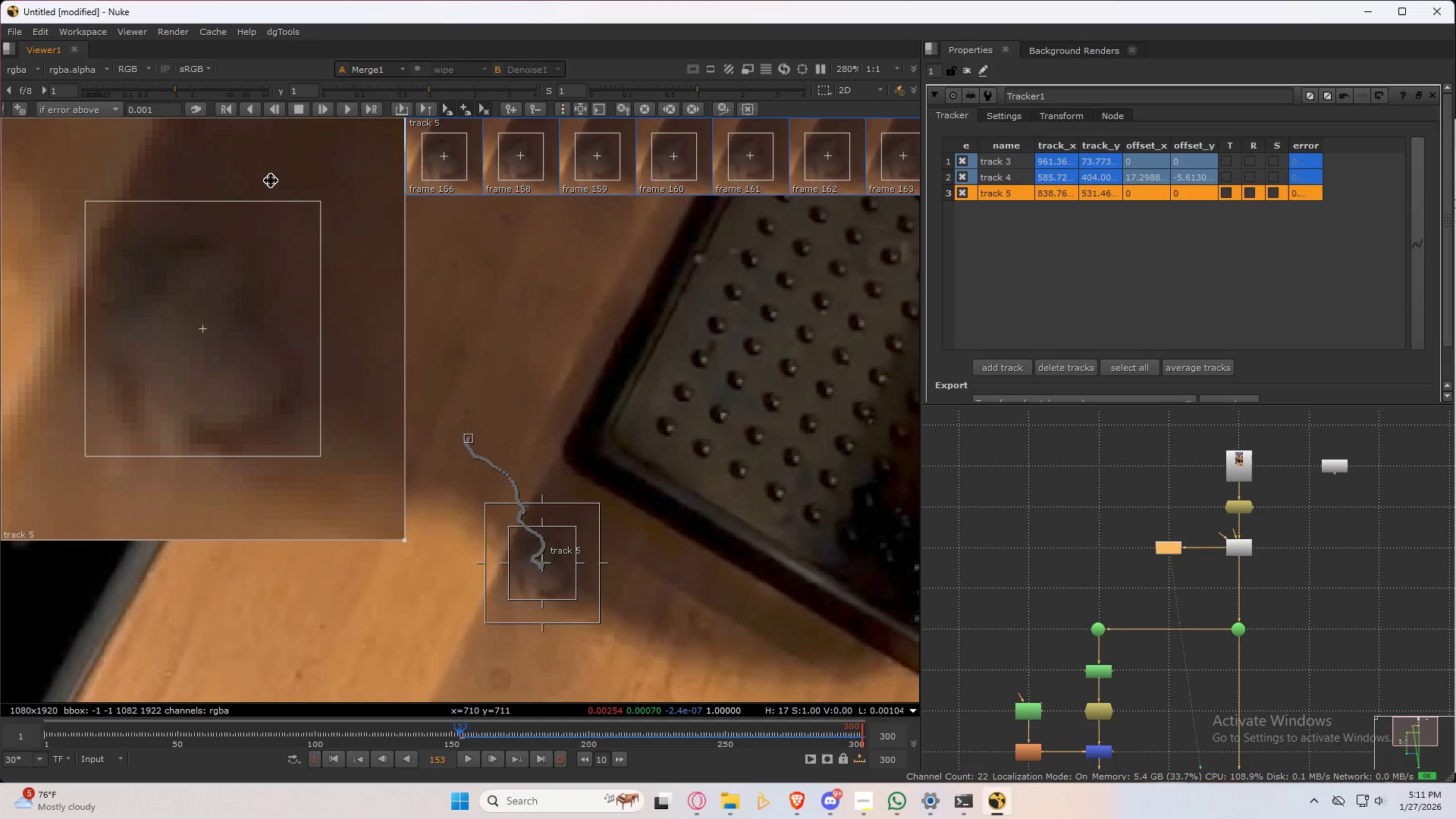 
key(ArrowRight)
 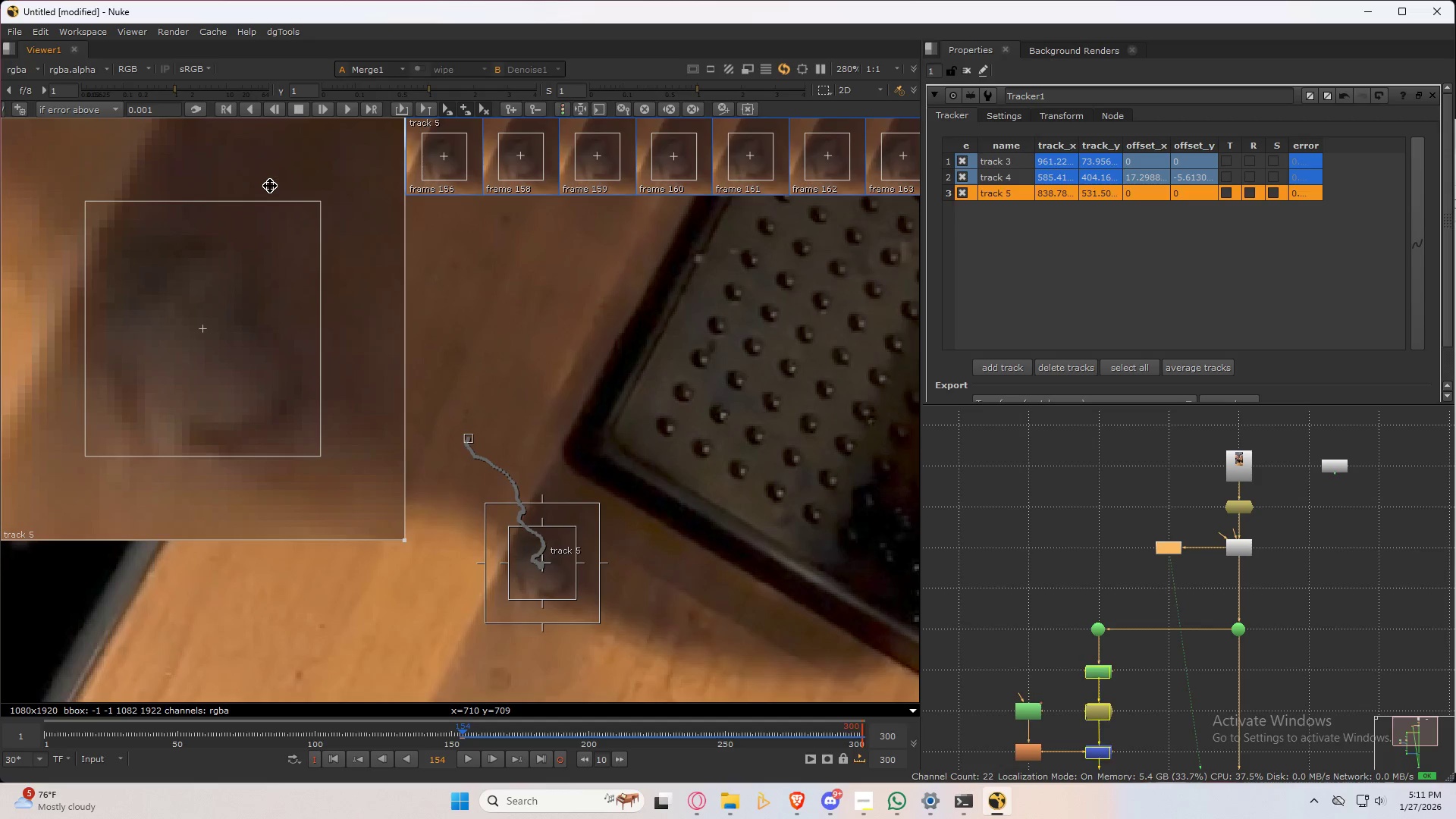 
key(ArrowLeft)
 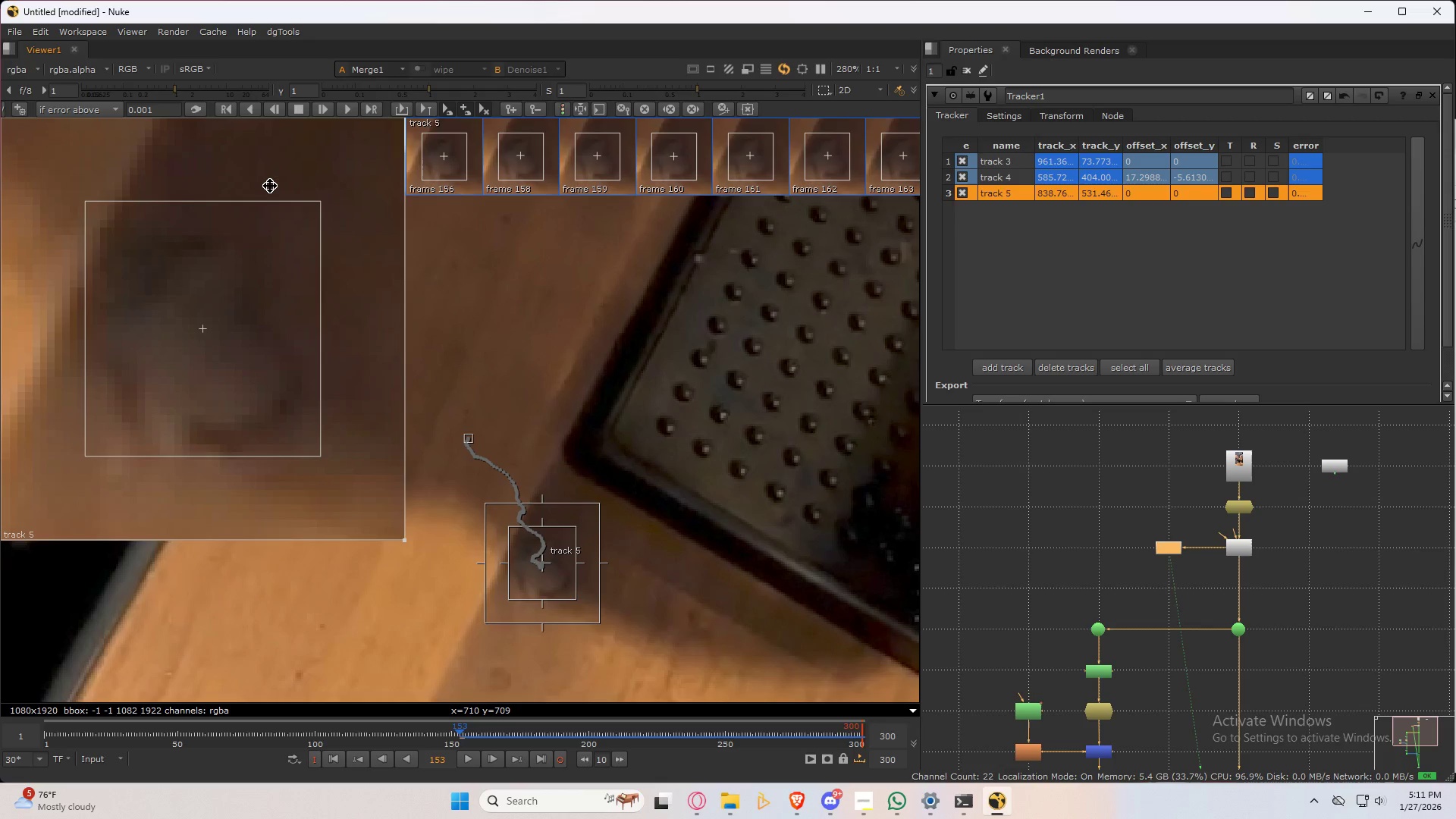 
key(ArrowRight)
 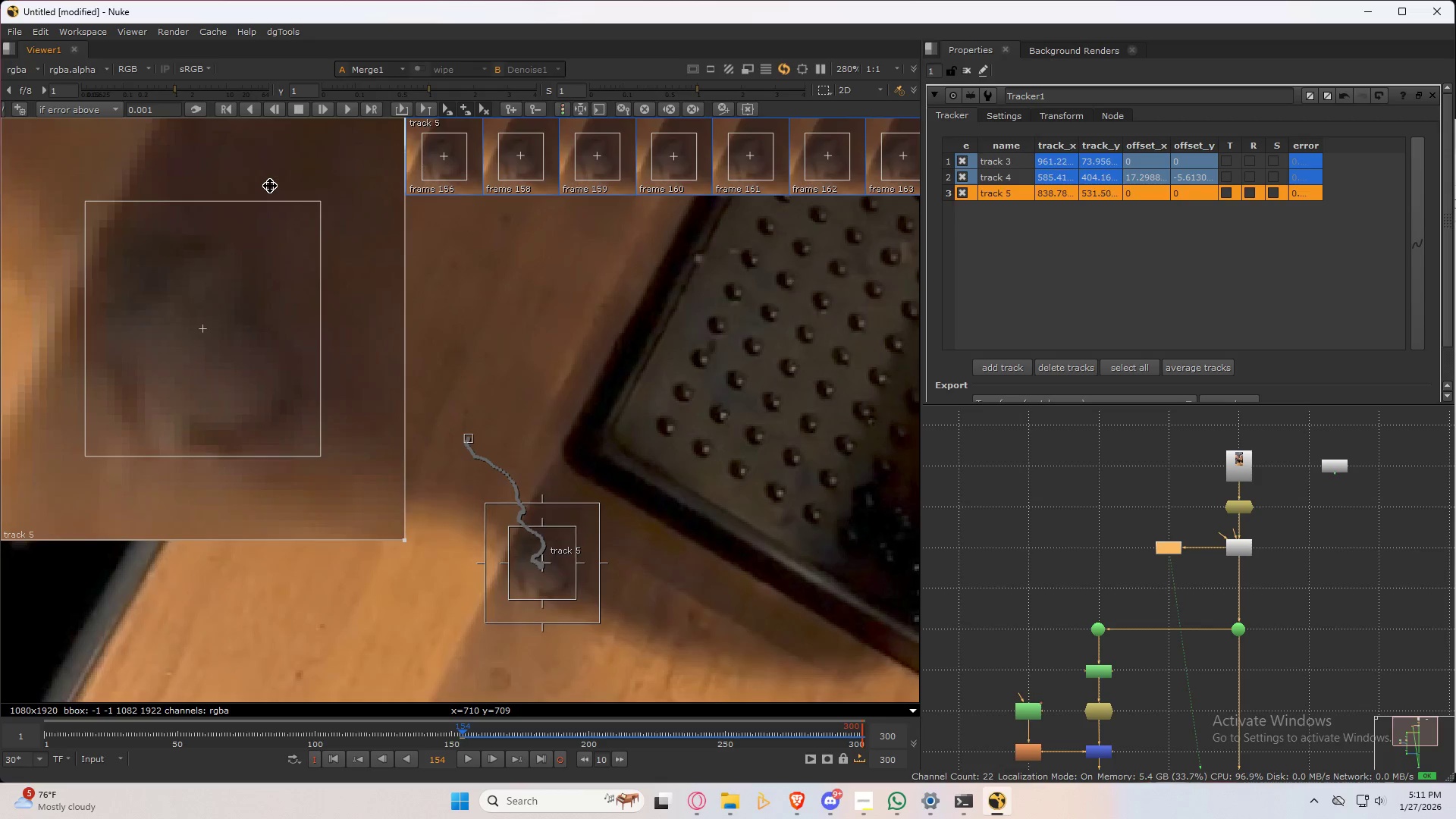 
key(ArrowLeft)
 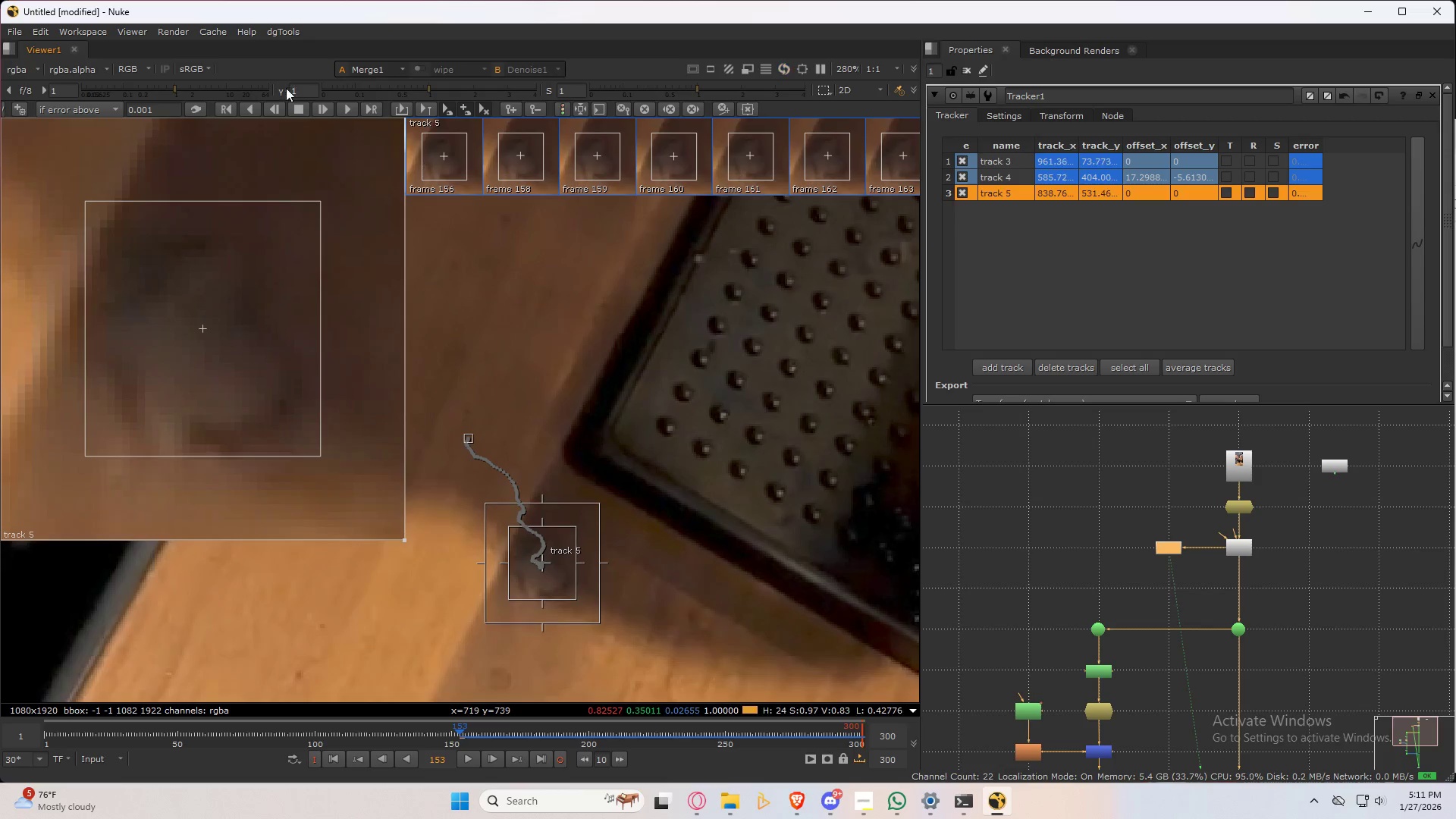 
left_click([278, 108])
 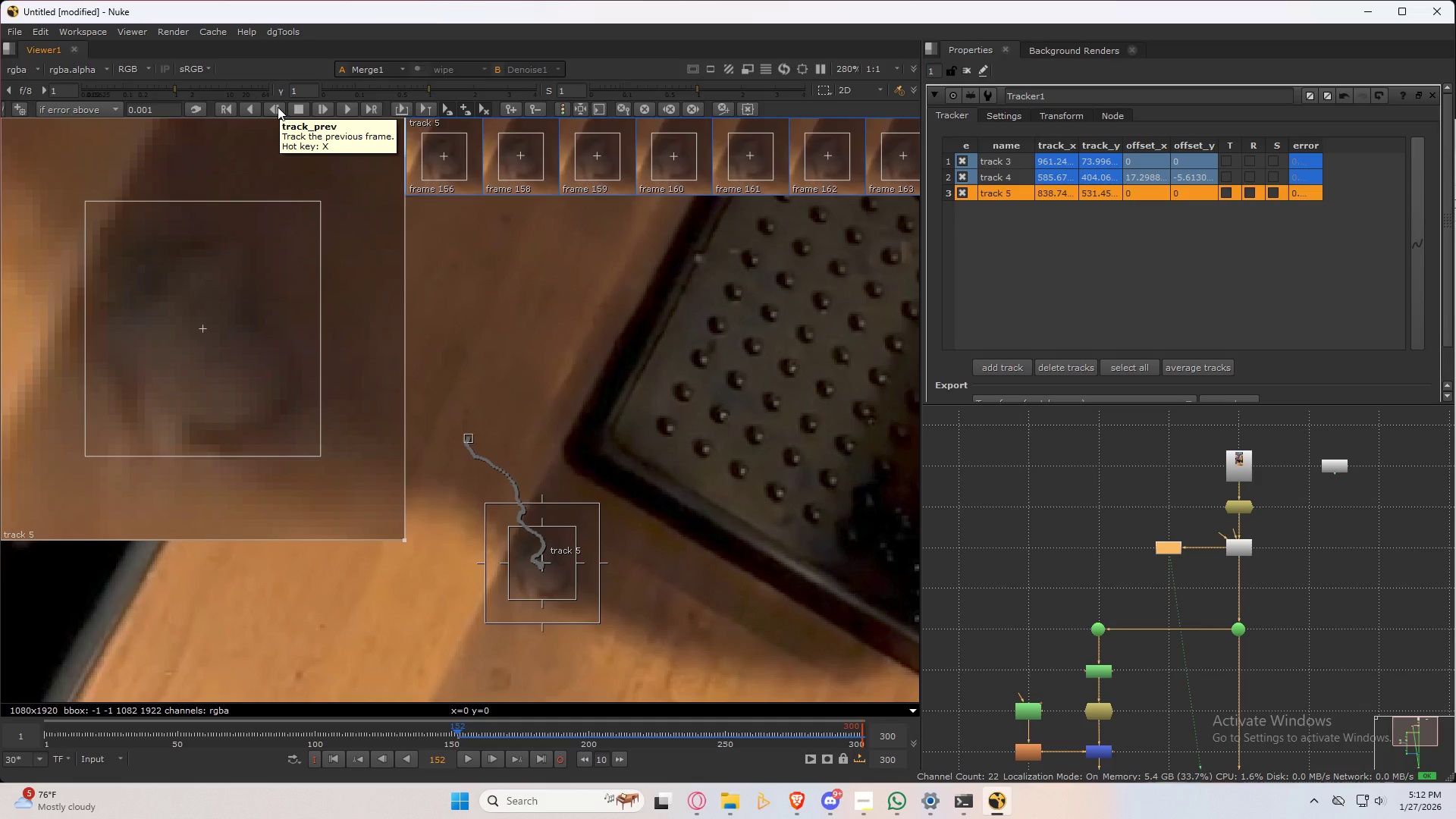 
wait(10.84)
 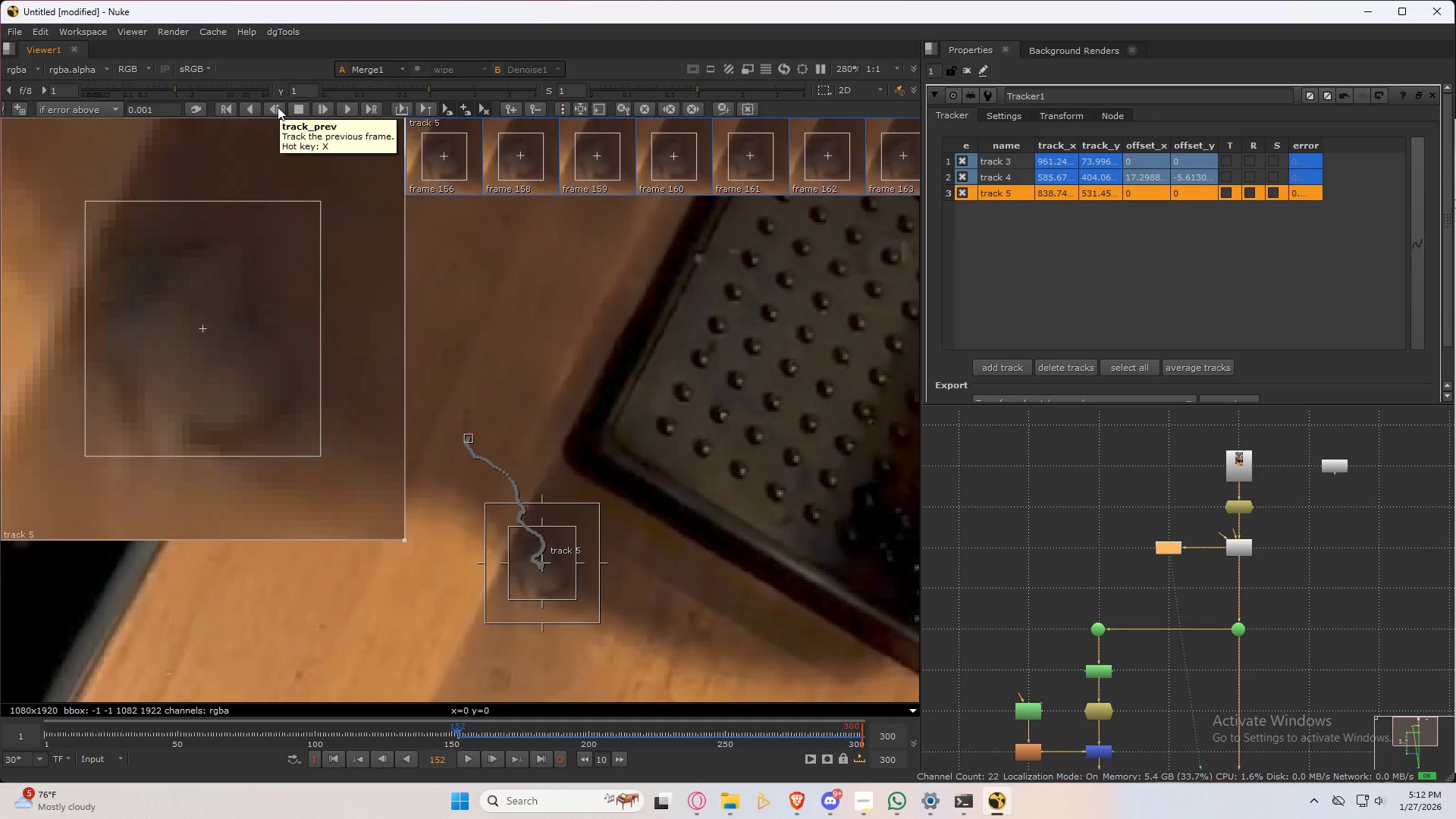 
key(ArrowRight)
 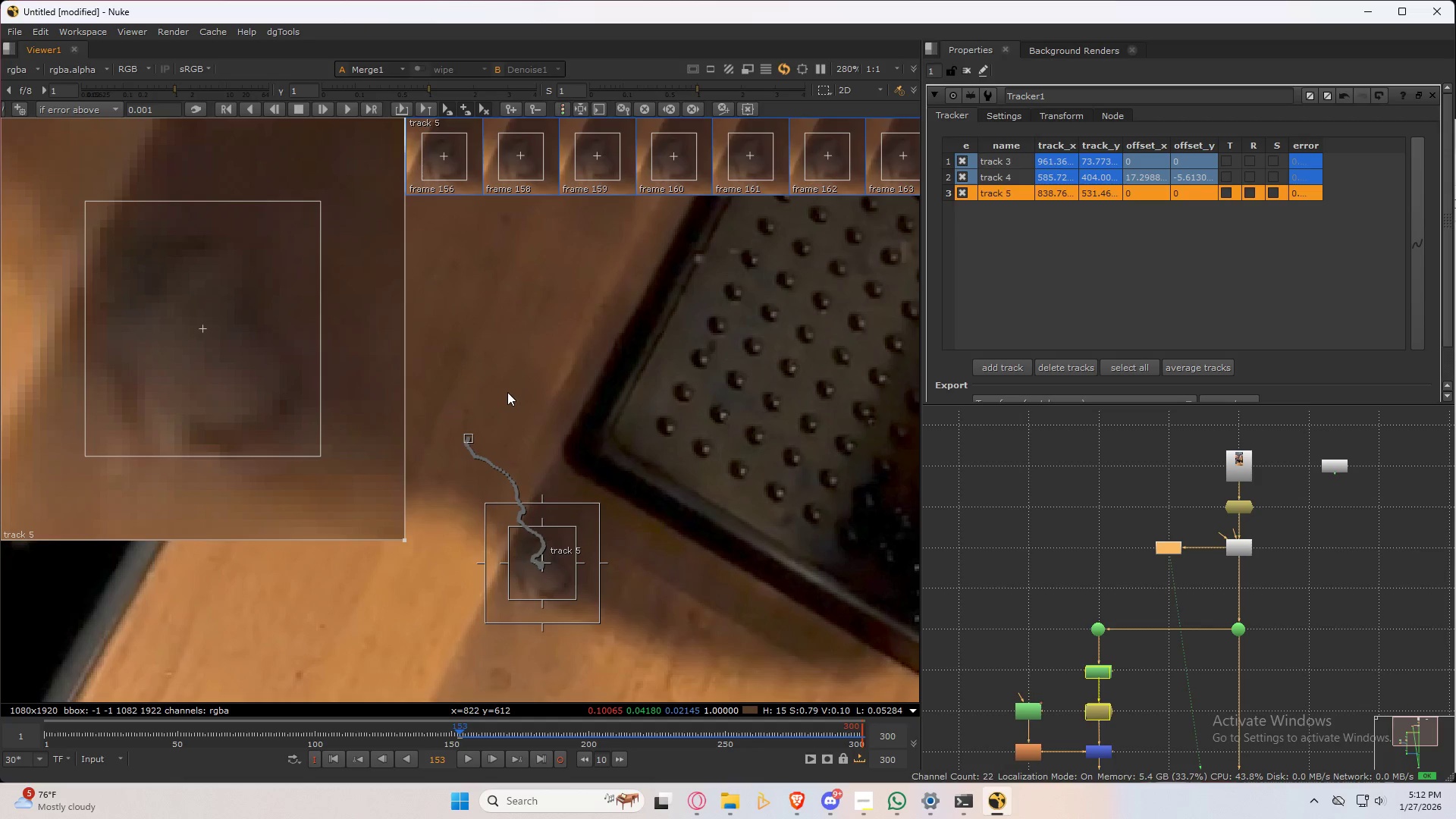 
key(ArrowLeft)
 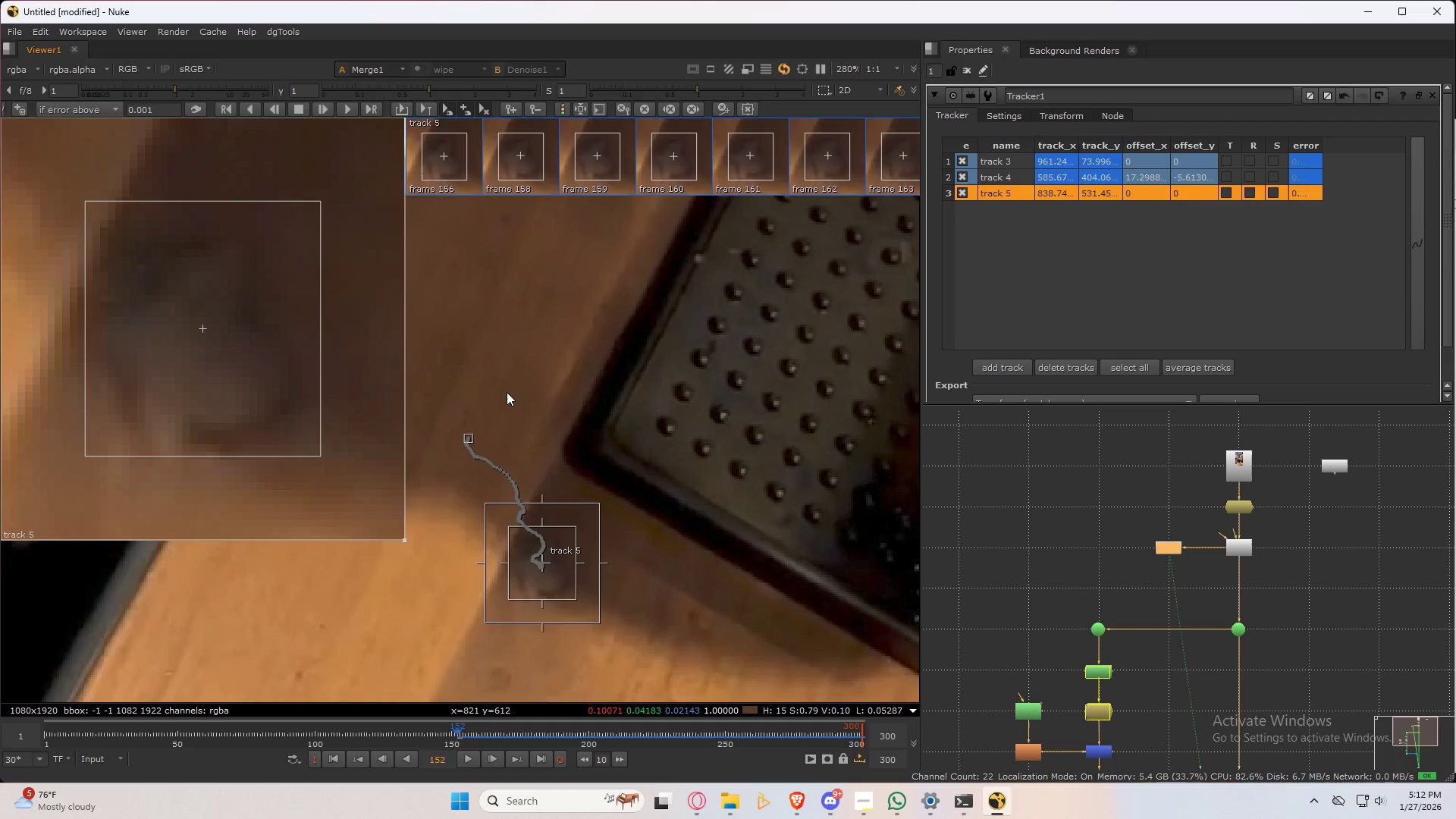 
key(ArrowLeft)
 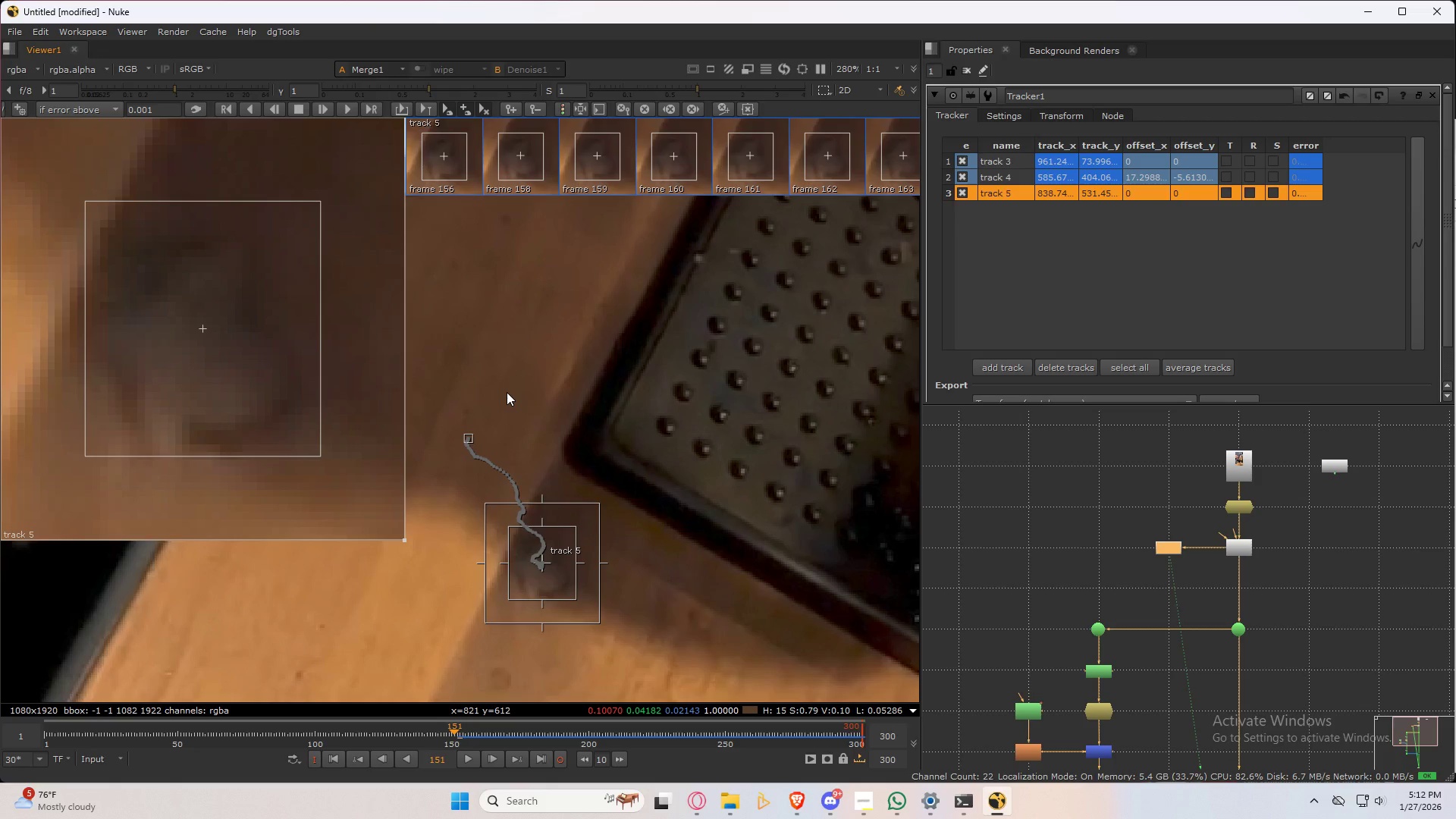 
key(ArrowRight)
 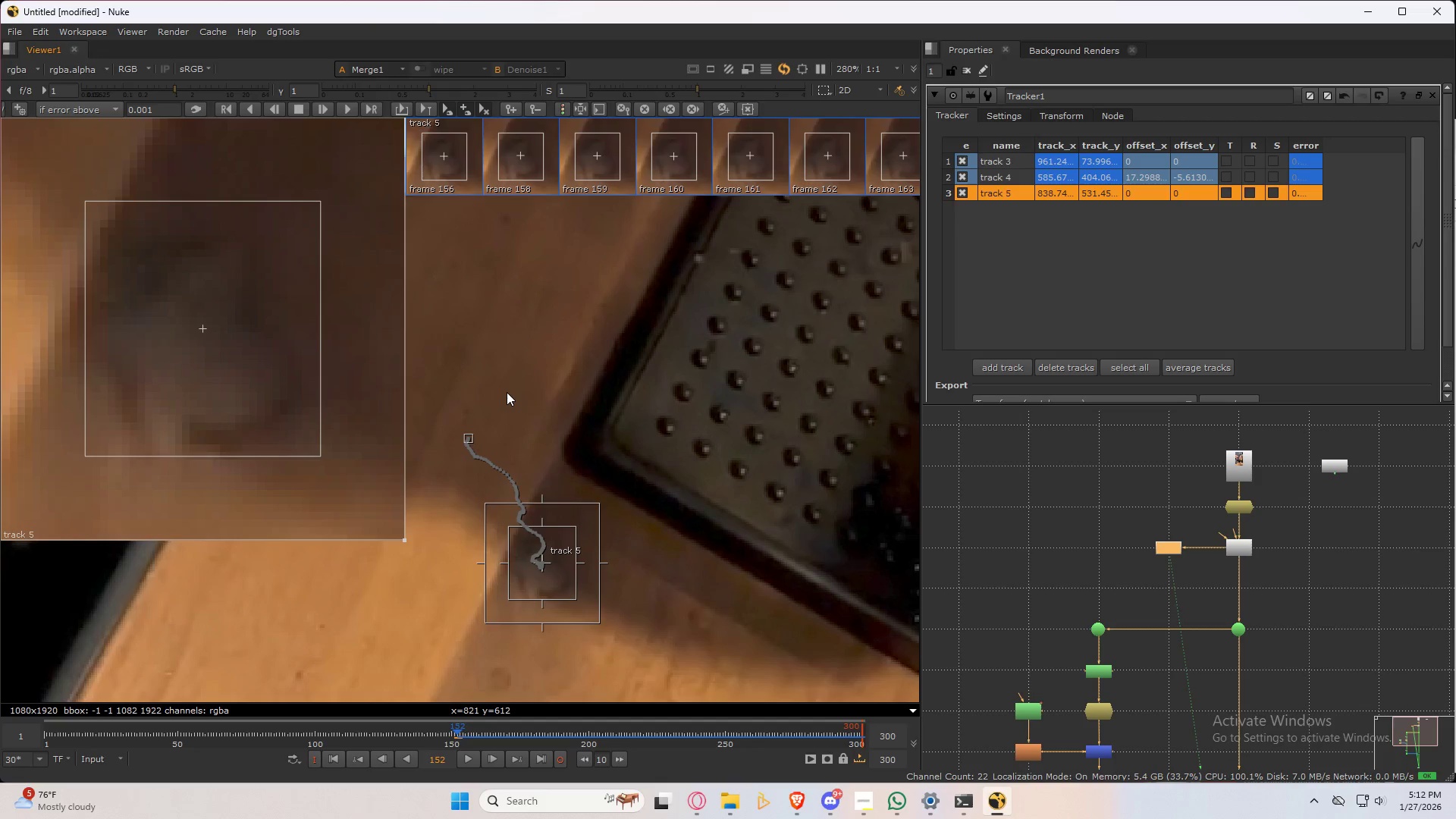 
key(ArrowRight)
 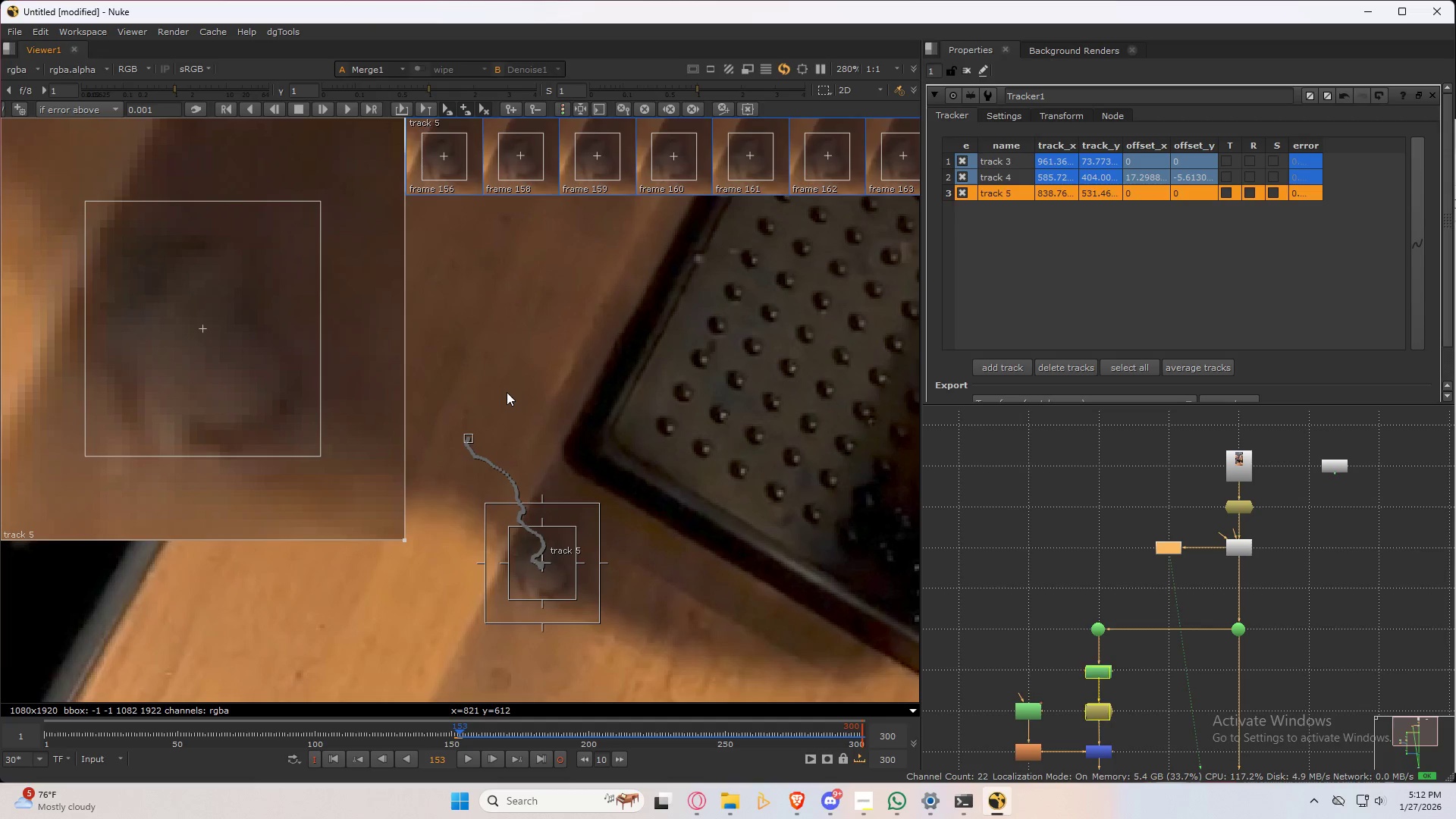 
key(ArrowLeft)
 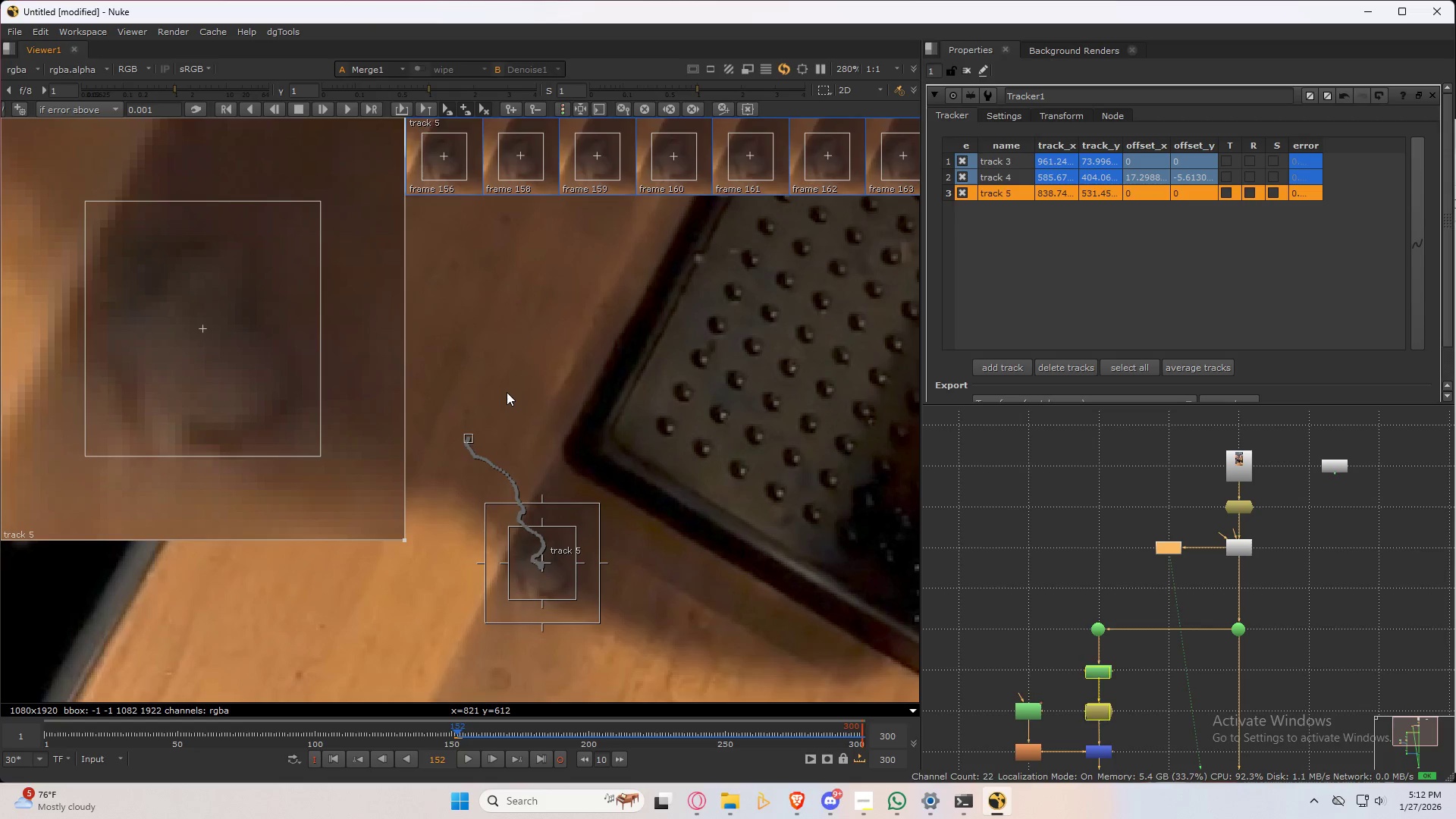 
key(ArrowRight)
 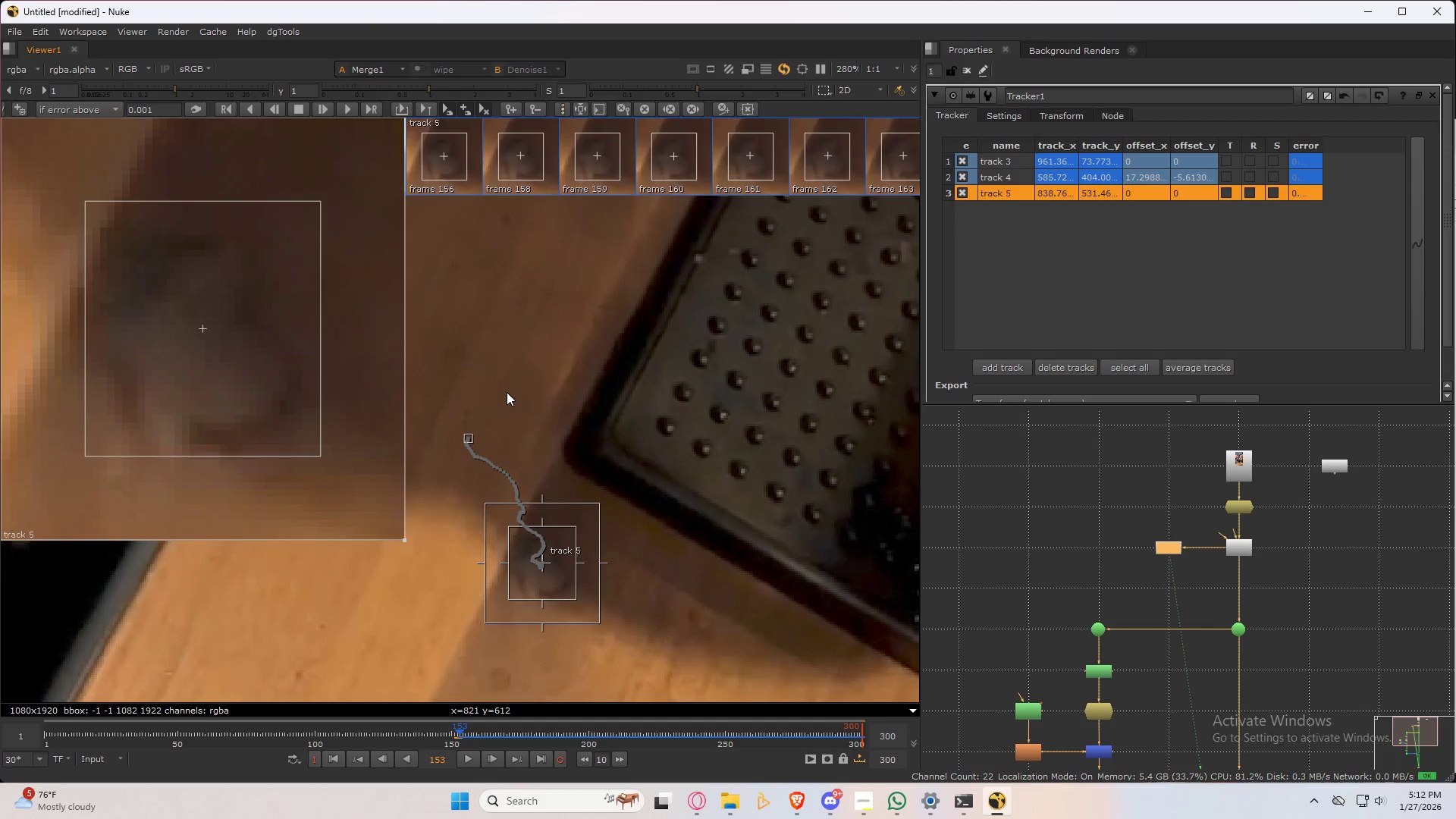 
key(ArrowLeft)
 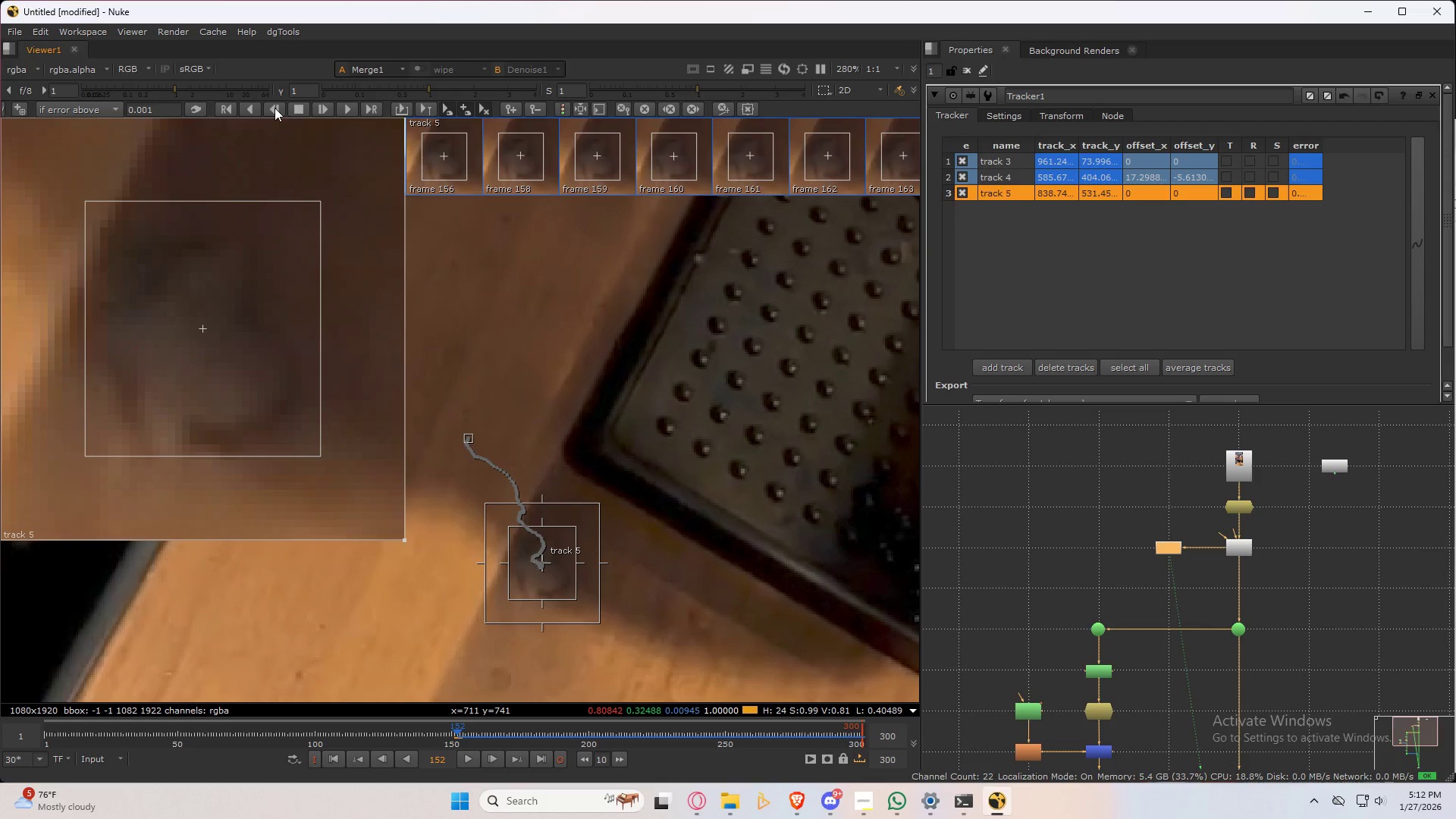 
left_click([275, 108])
 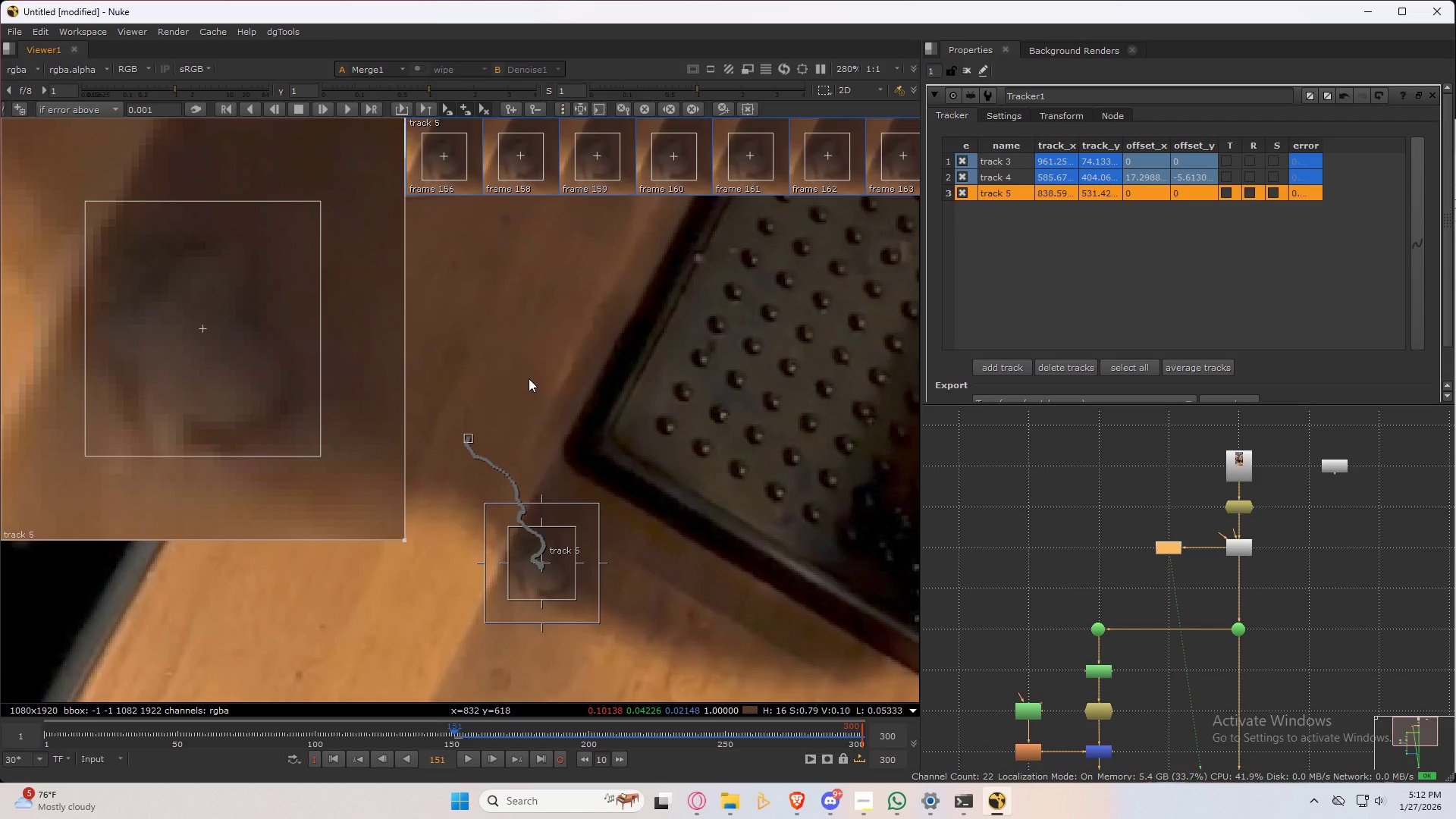 
key(ArrowRight)
 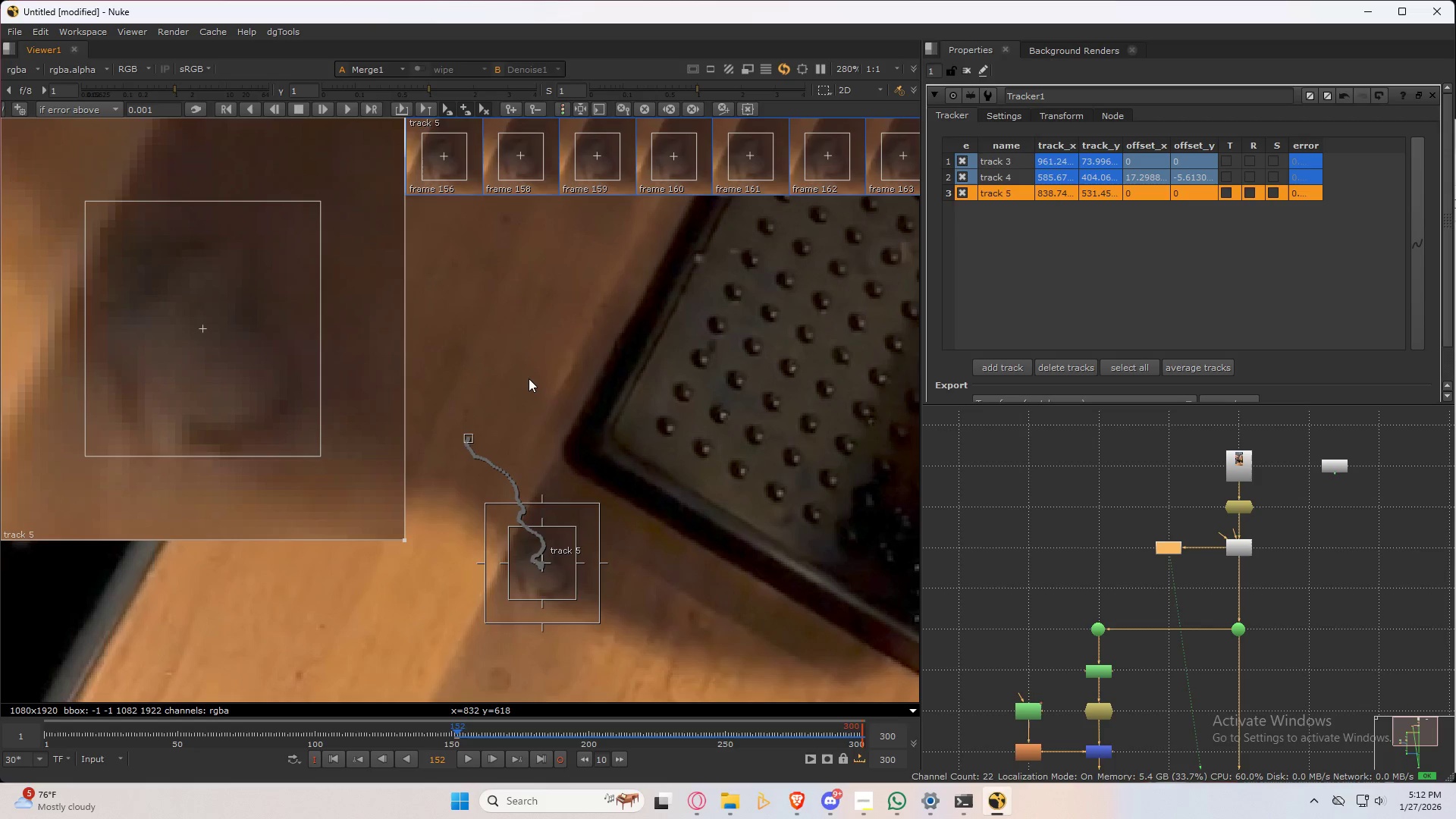 
key(ArrowLeft)
 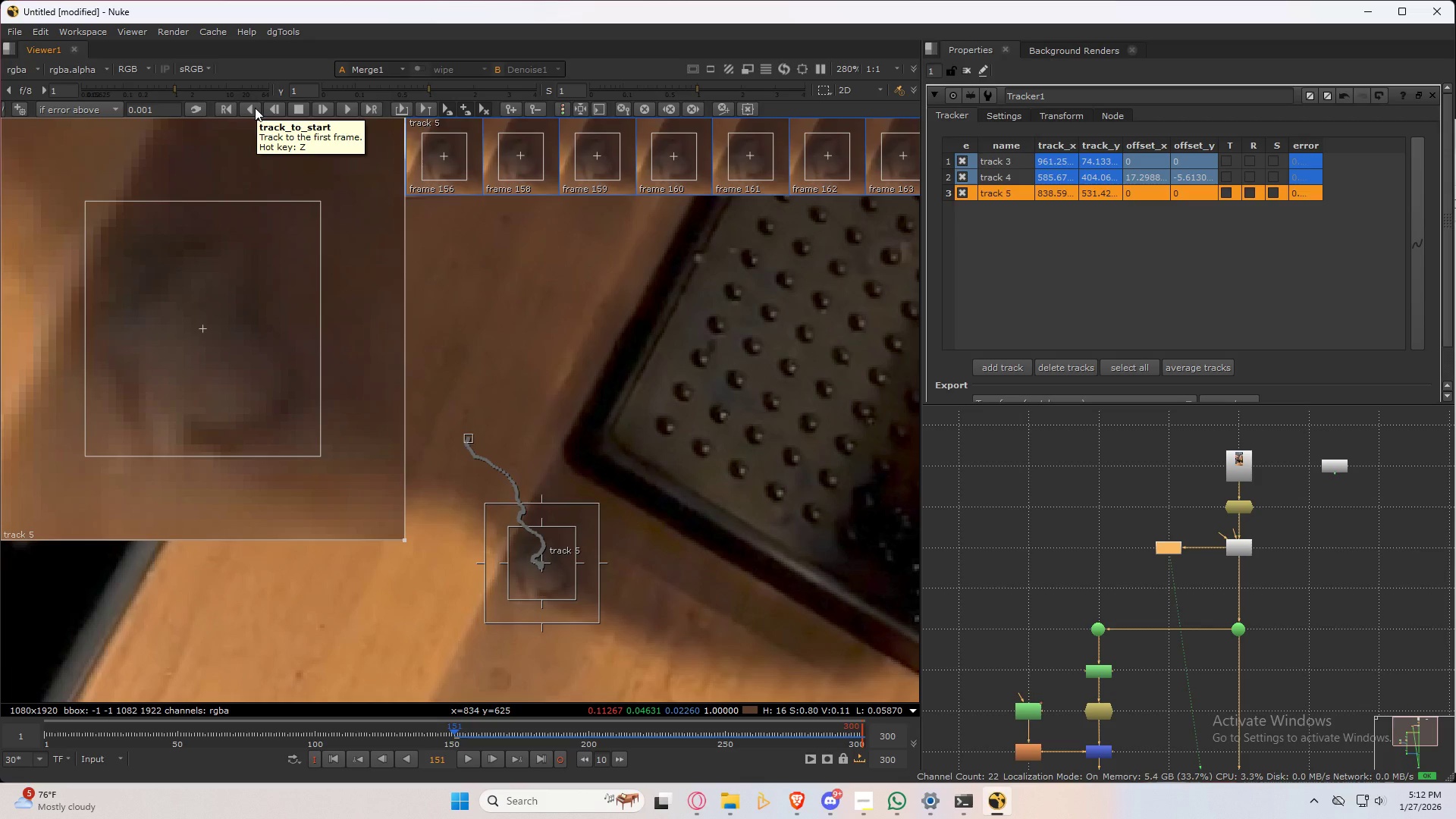 
left_click([255, 108])
 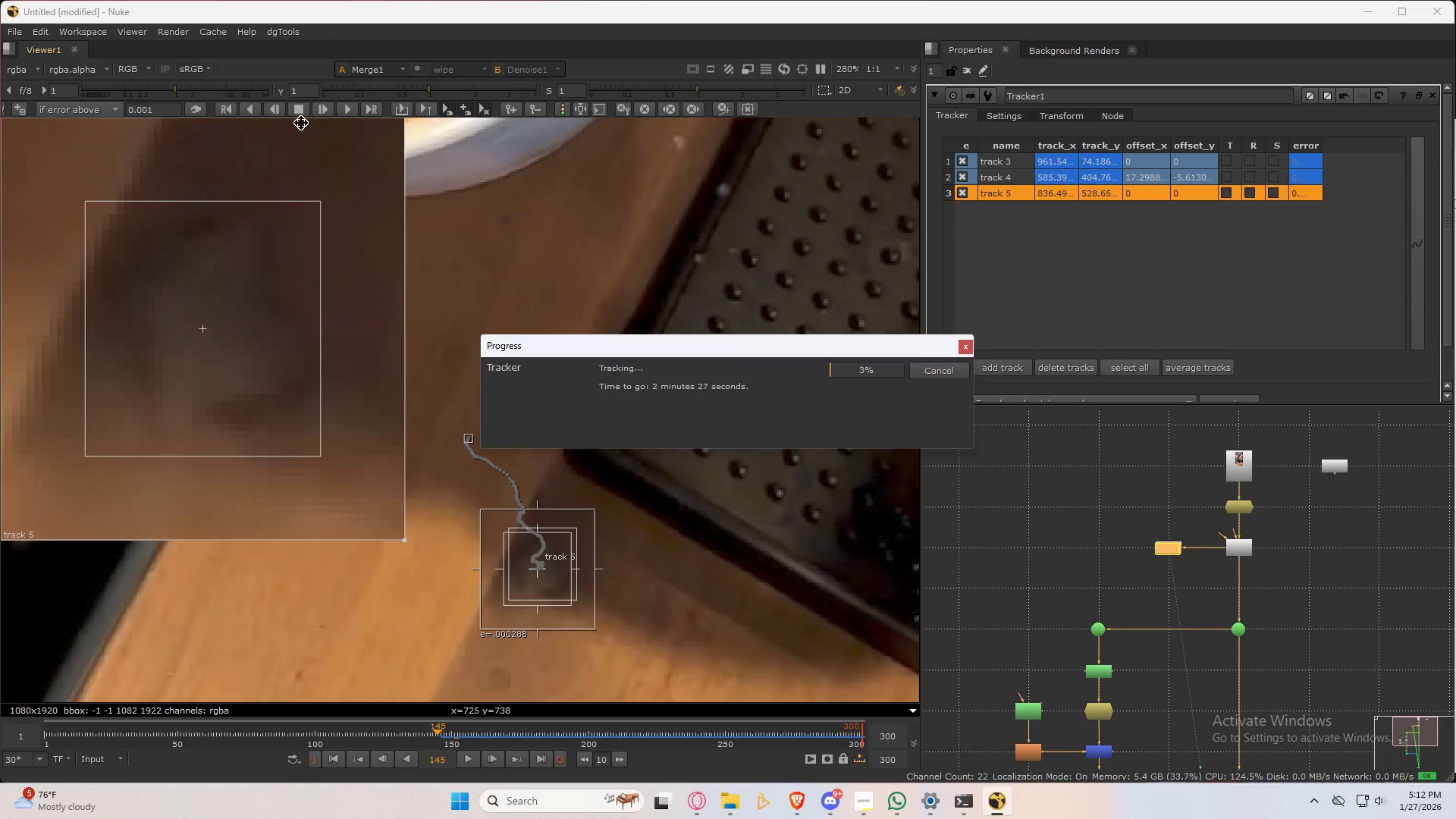 
wait(7.34)
 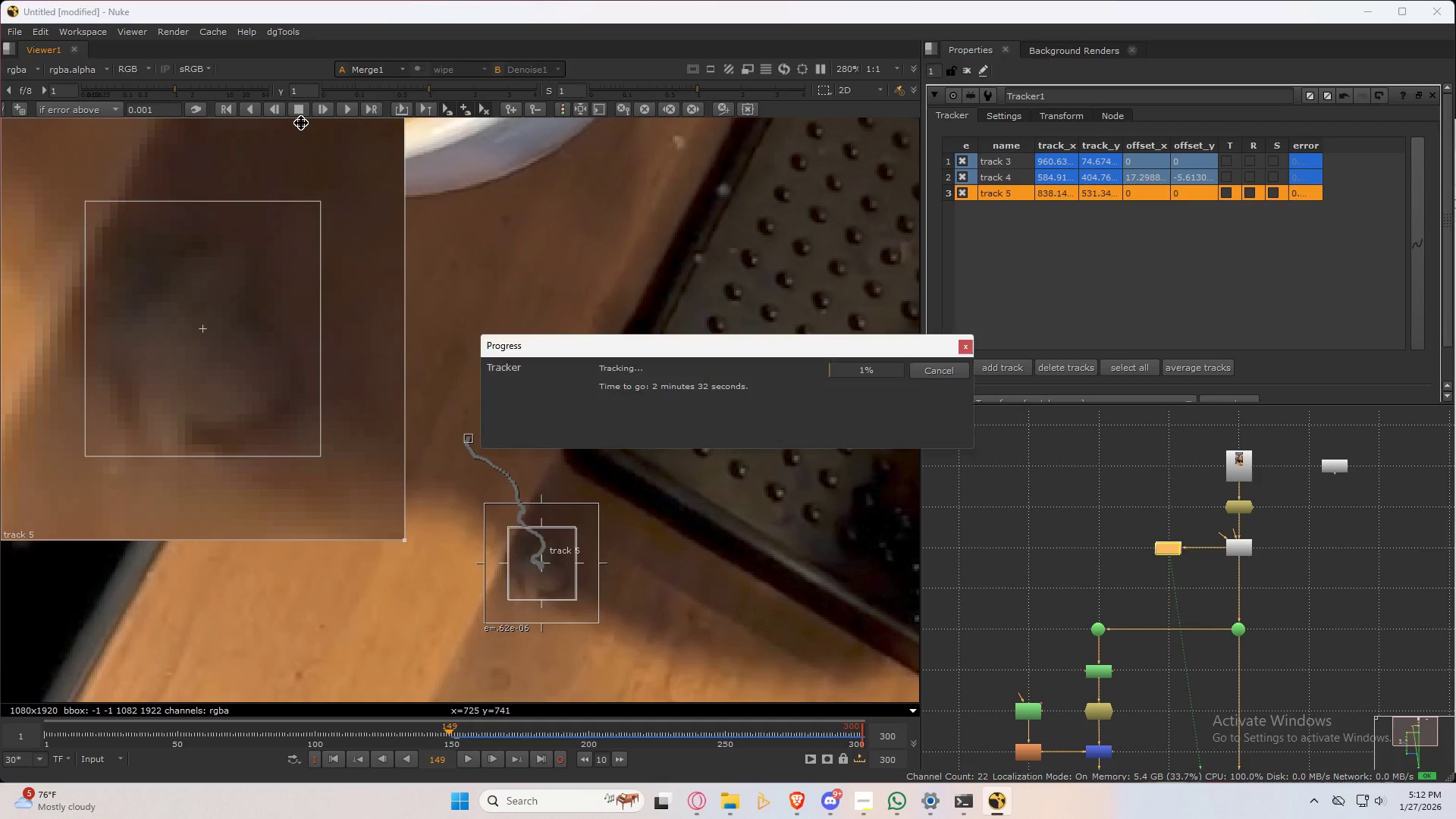 
left_click([296, 107])
 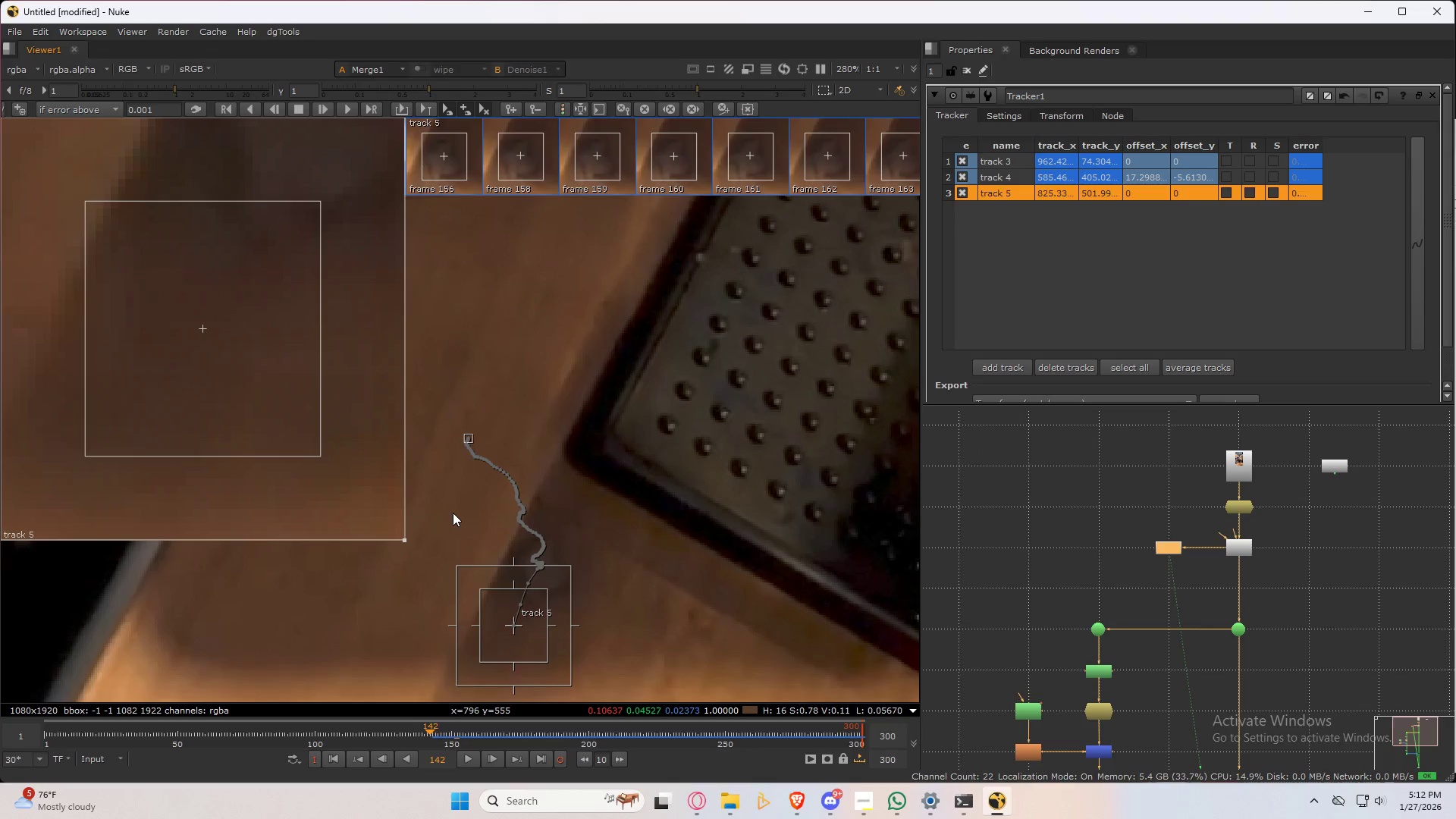 
left_click_drag(start_coordinate=[453, 755], to_coordinate=[418, 759])
 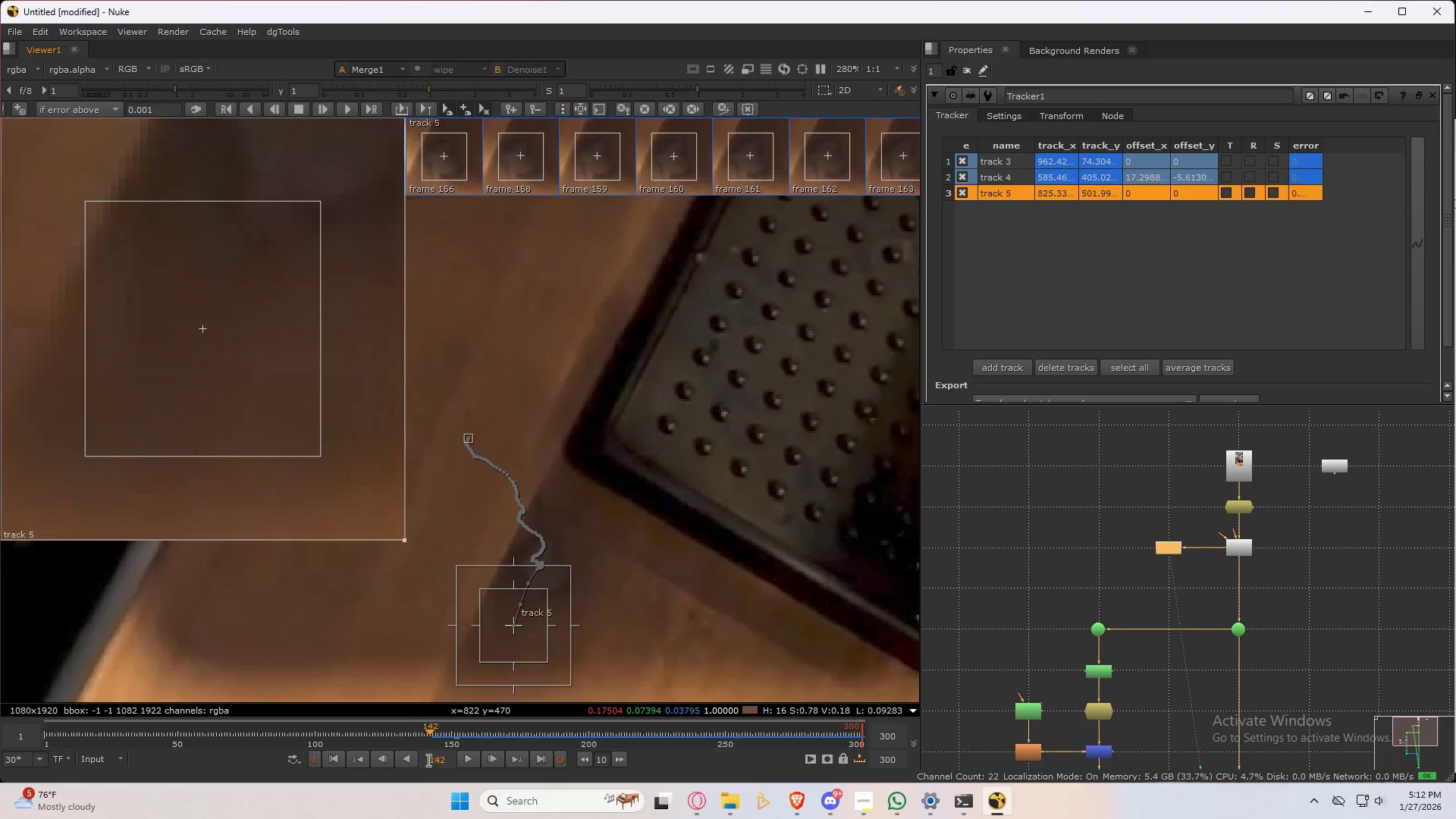 
left_click_drag(start_coordinate=[427, 759], to_coordinate=[461, 761])
 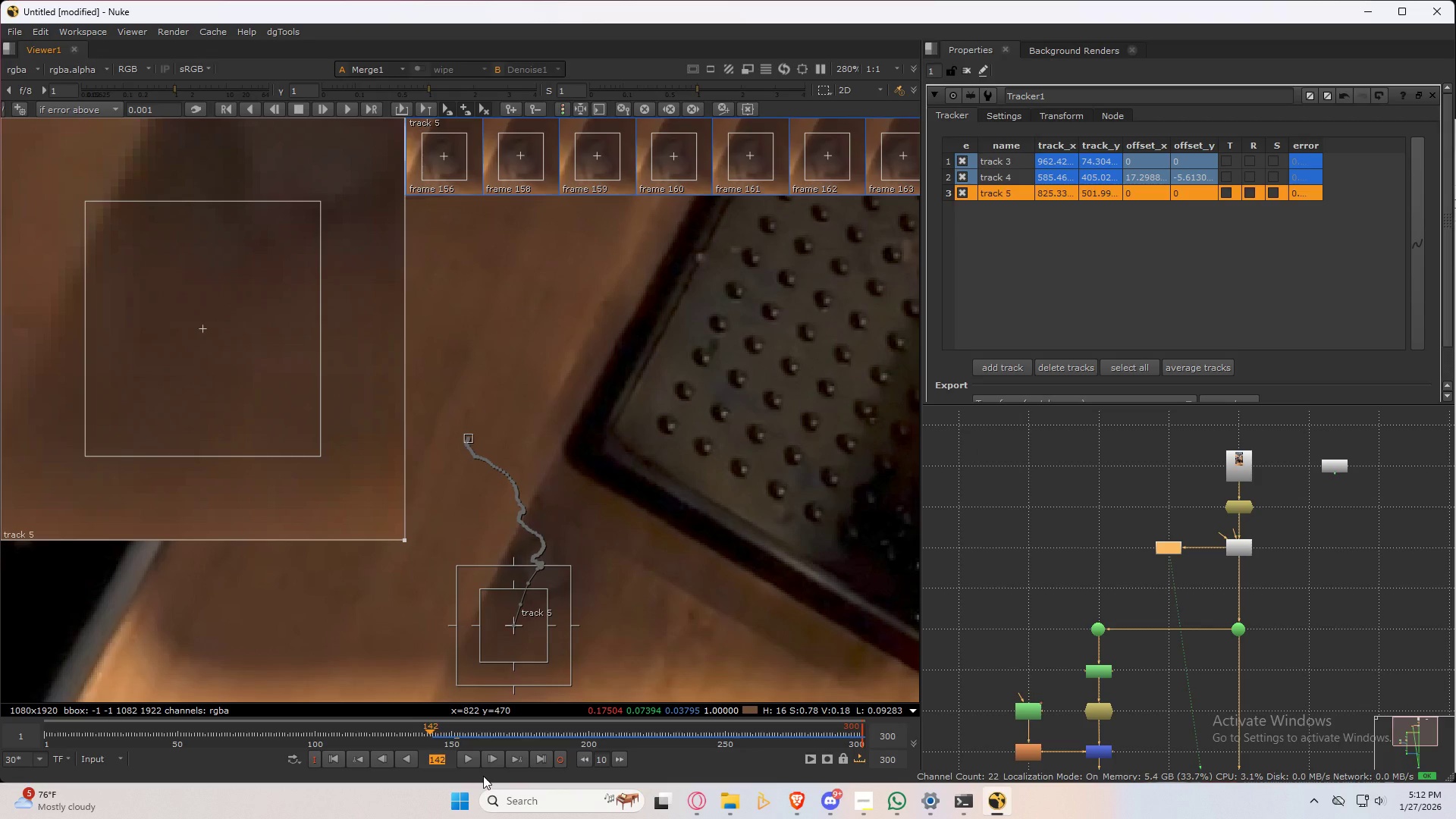 
key(Numpad1)
 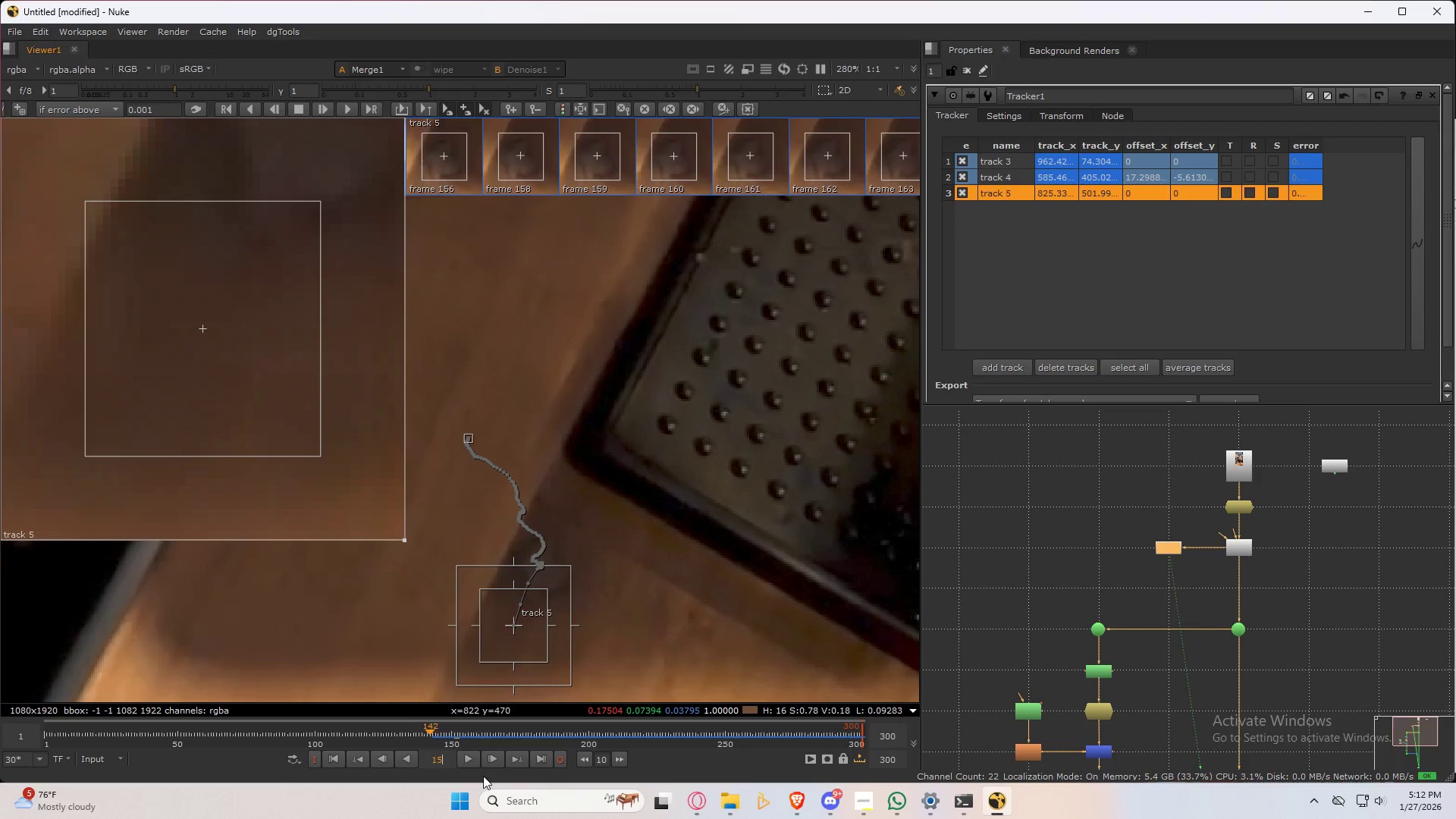 
key(Numpad5)
 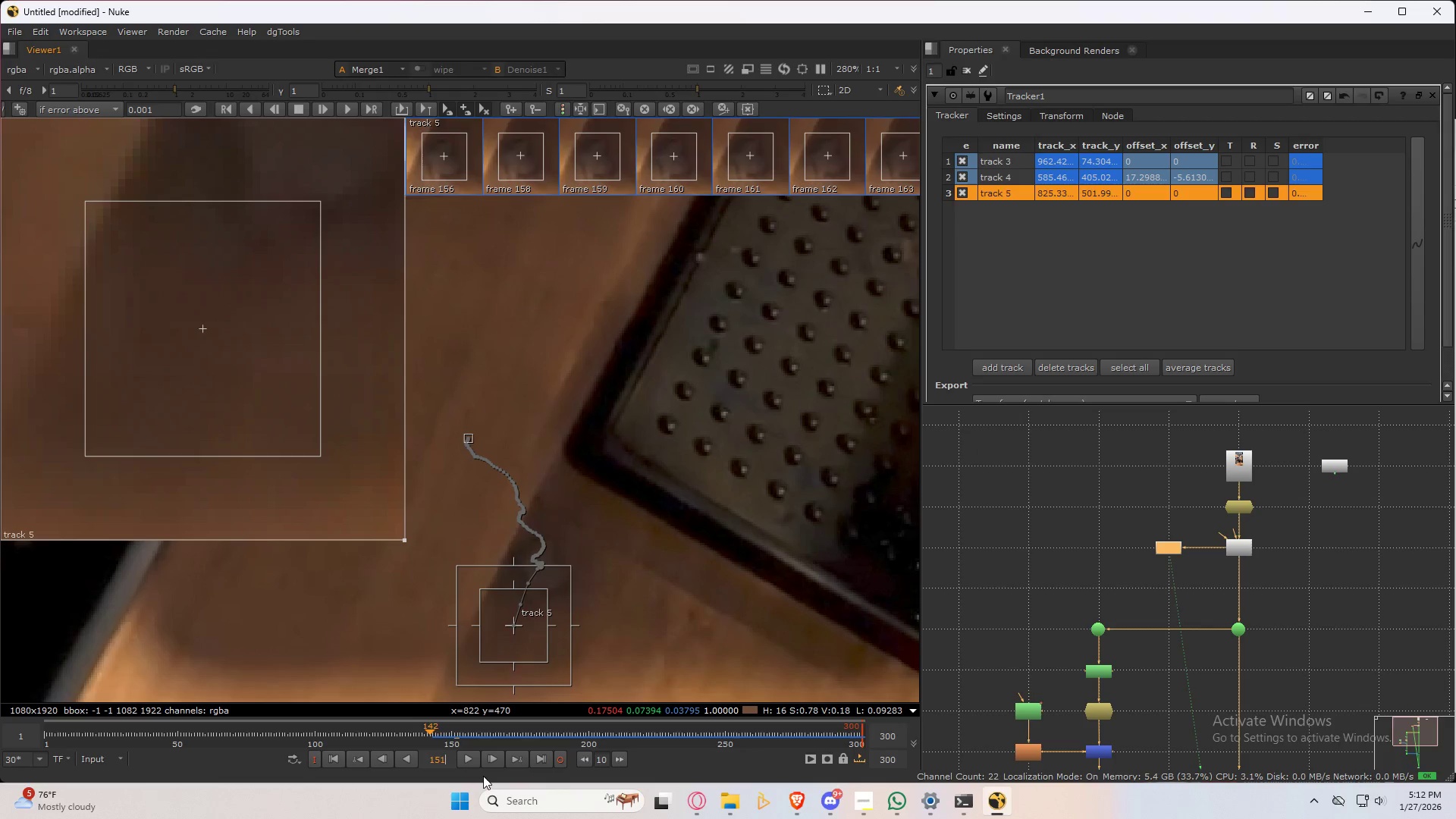 
key(Numpad1)
 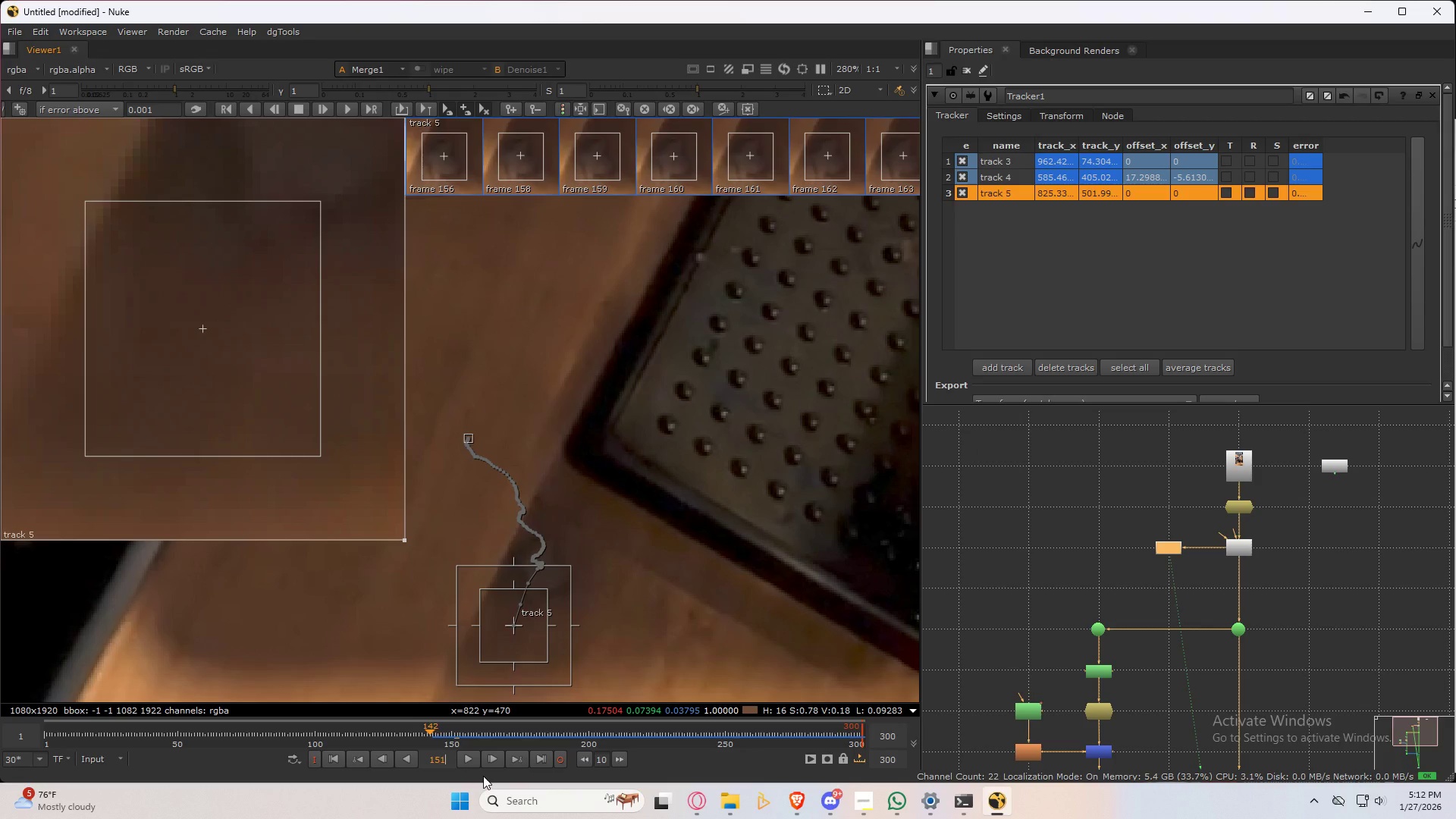 
key(NumpadEnter)
 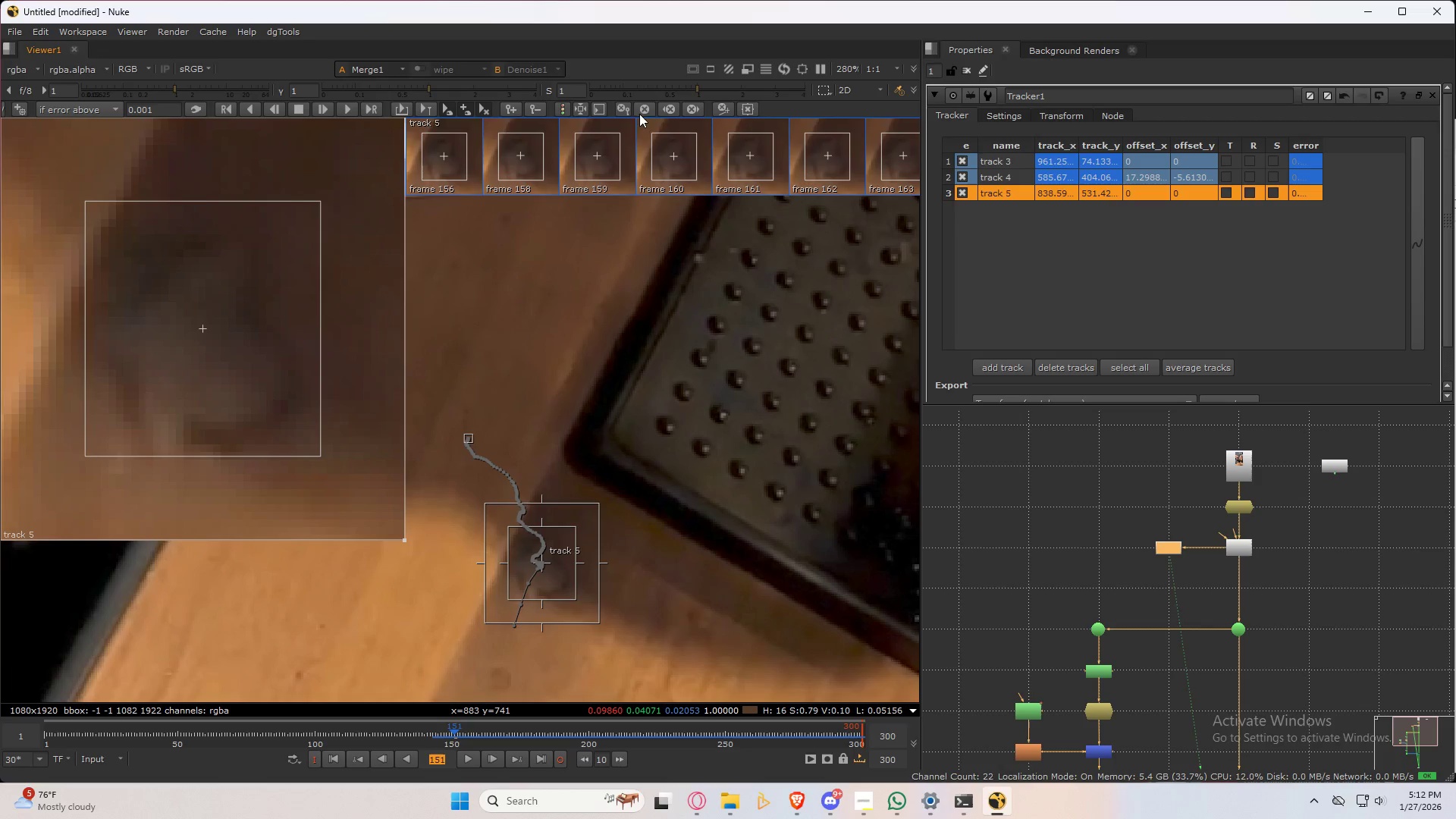 
left_click([669, 104])
 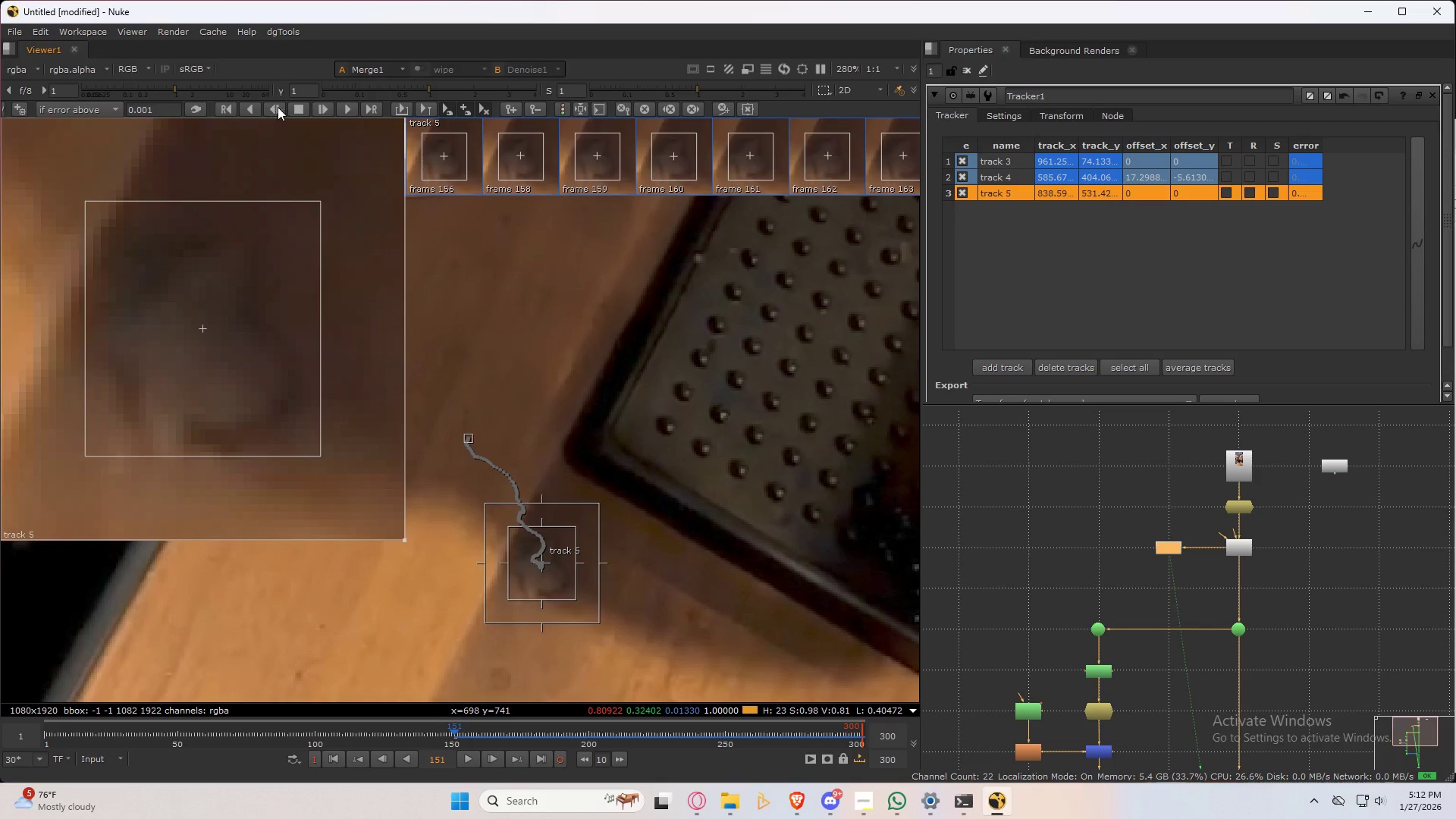 
left_click([275, 109])
 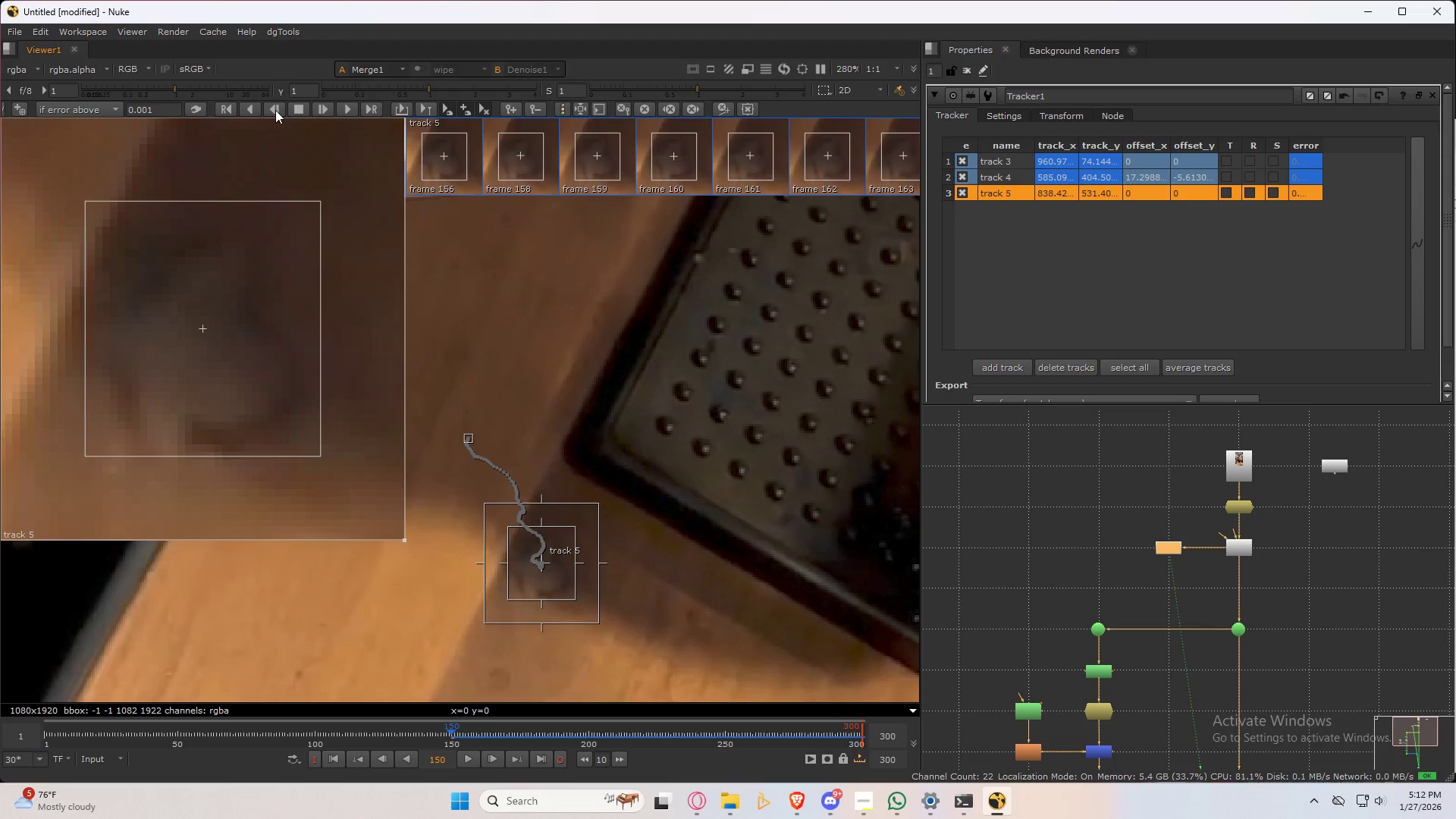 
left_click([275, 110])
 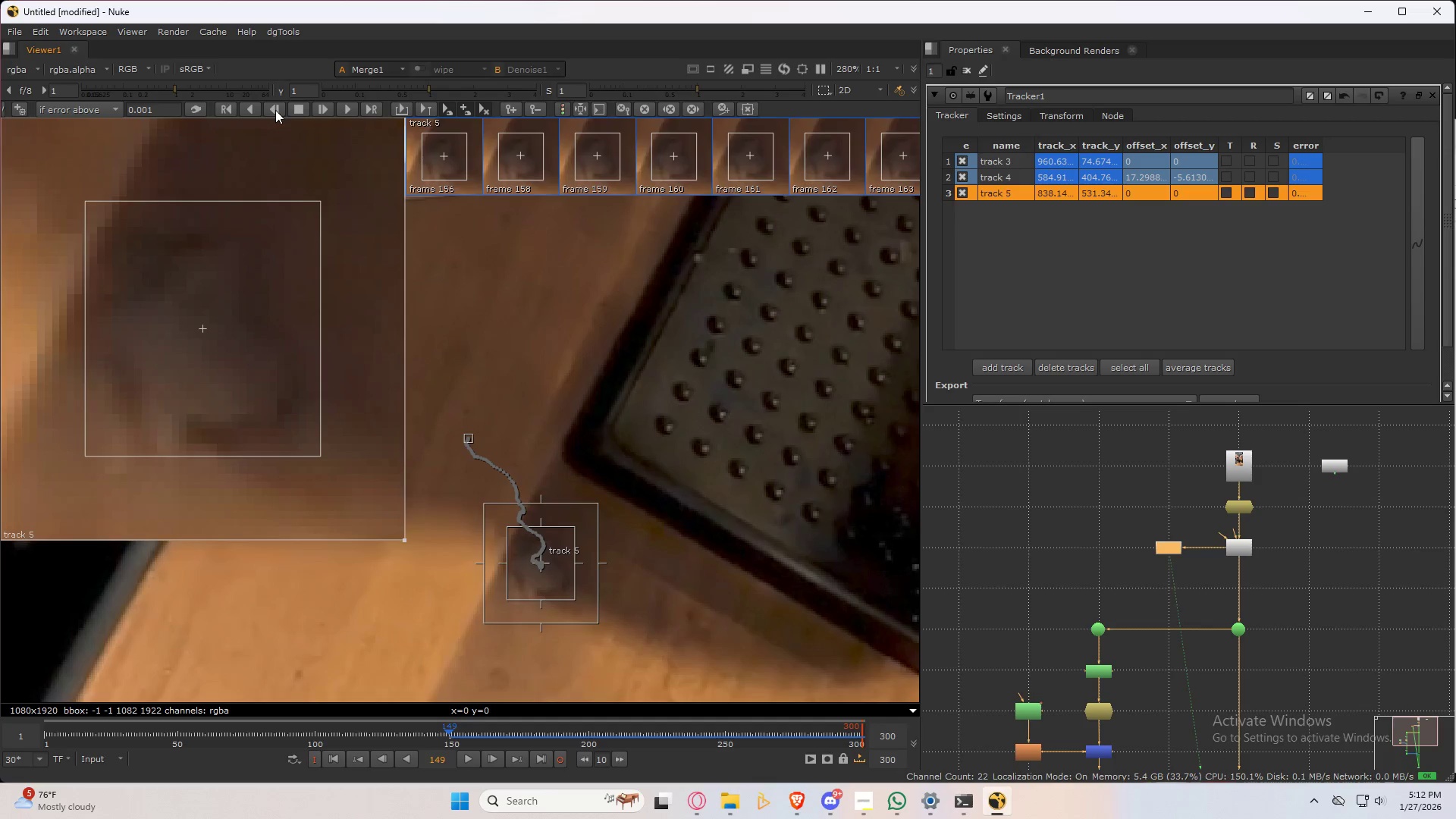 
left_click([275, 110])
 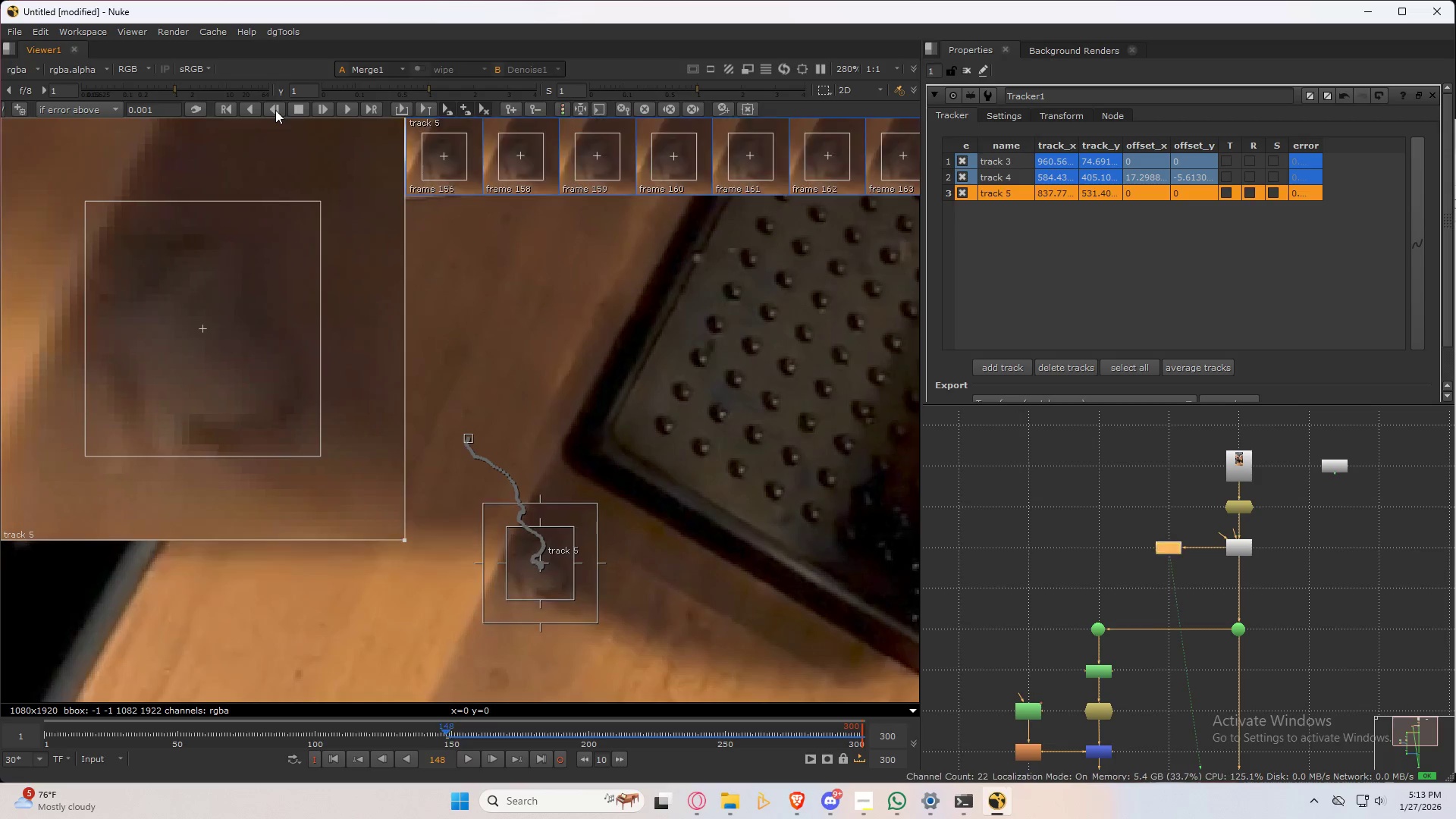 
left_click([275, 110])
 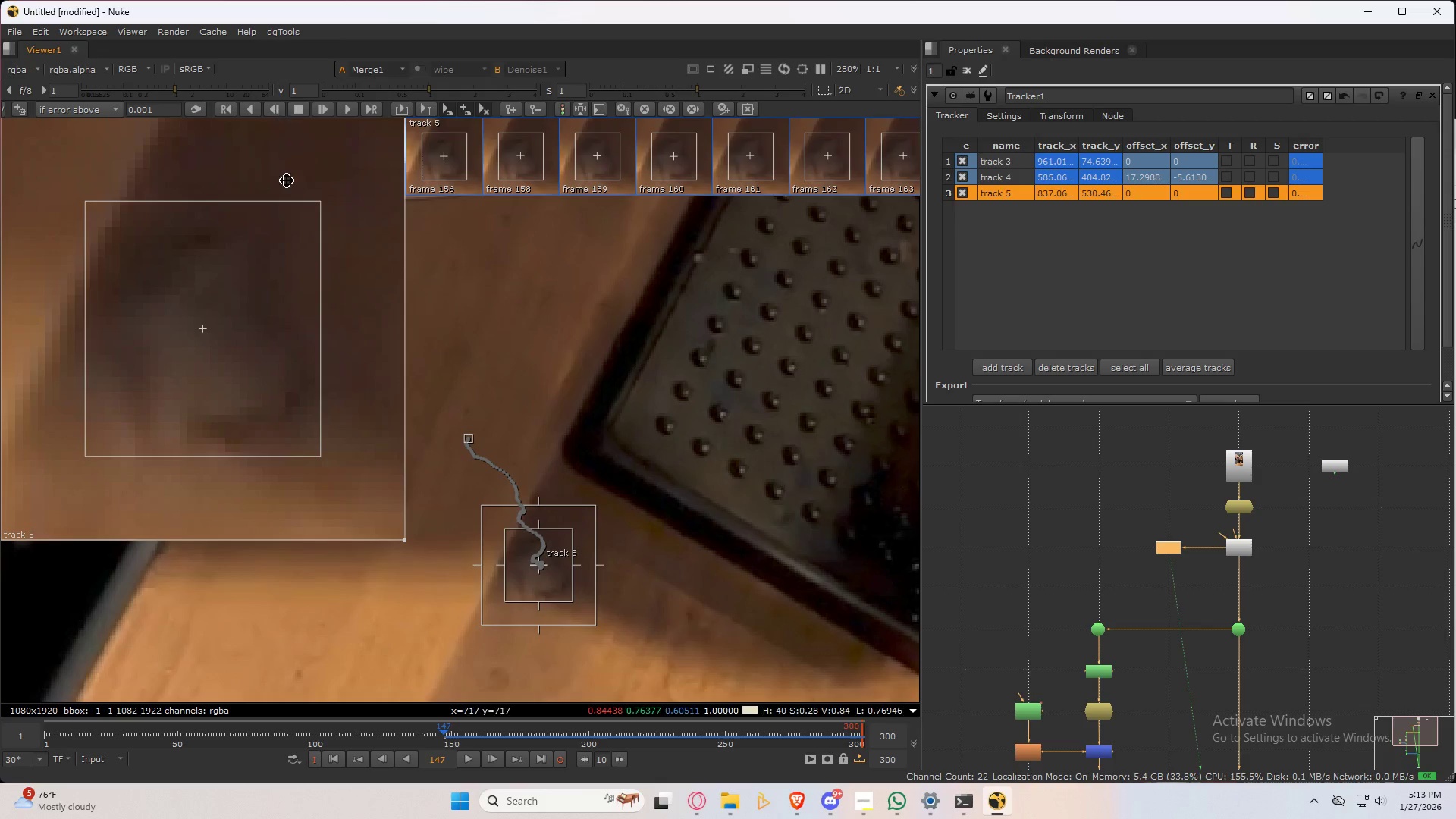 
left_click_drag(start_coordinate=[272, 309], to_coordinate=[265, 316])
 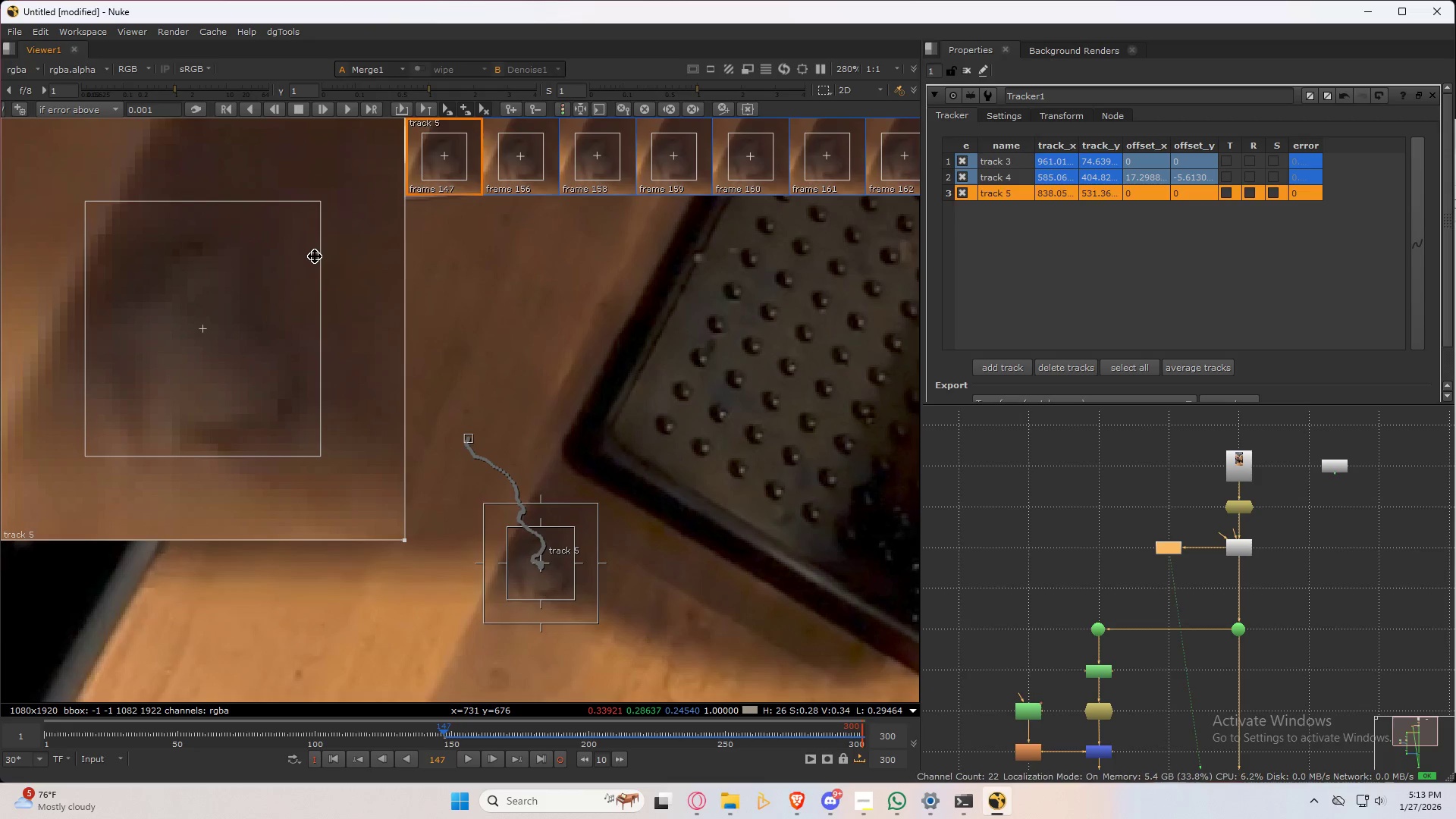 
key(ArrowRight)
 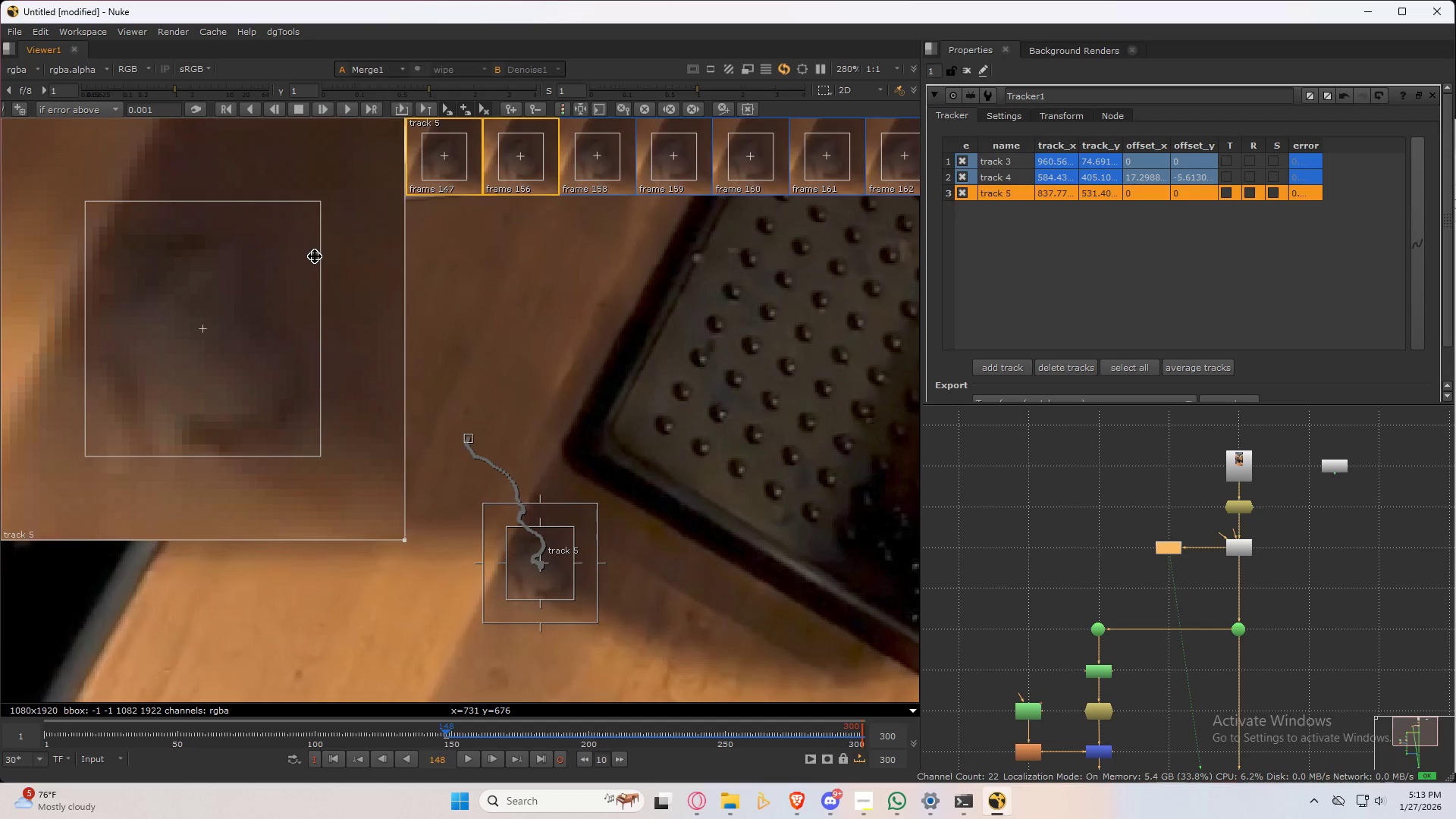 
key(ArrowLeft)
 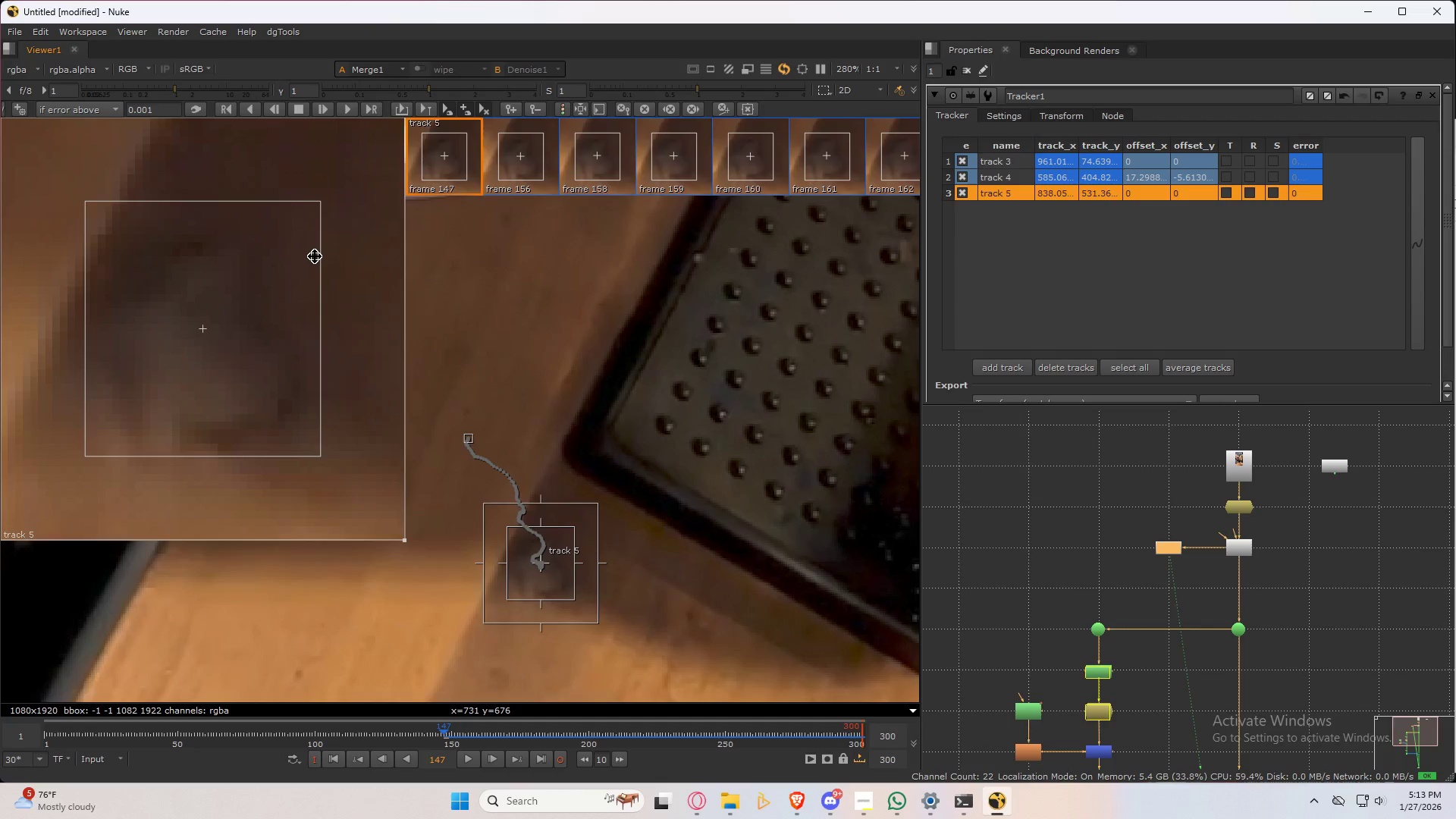 
key(ArrowRight)
 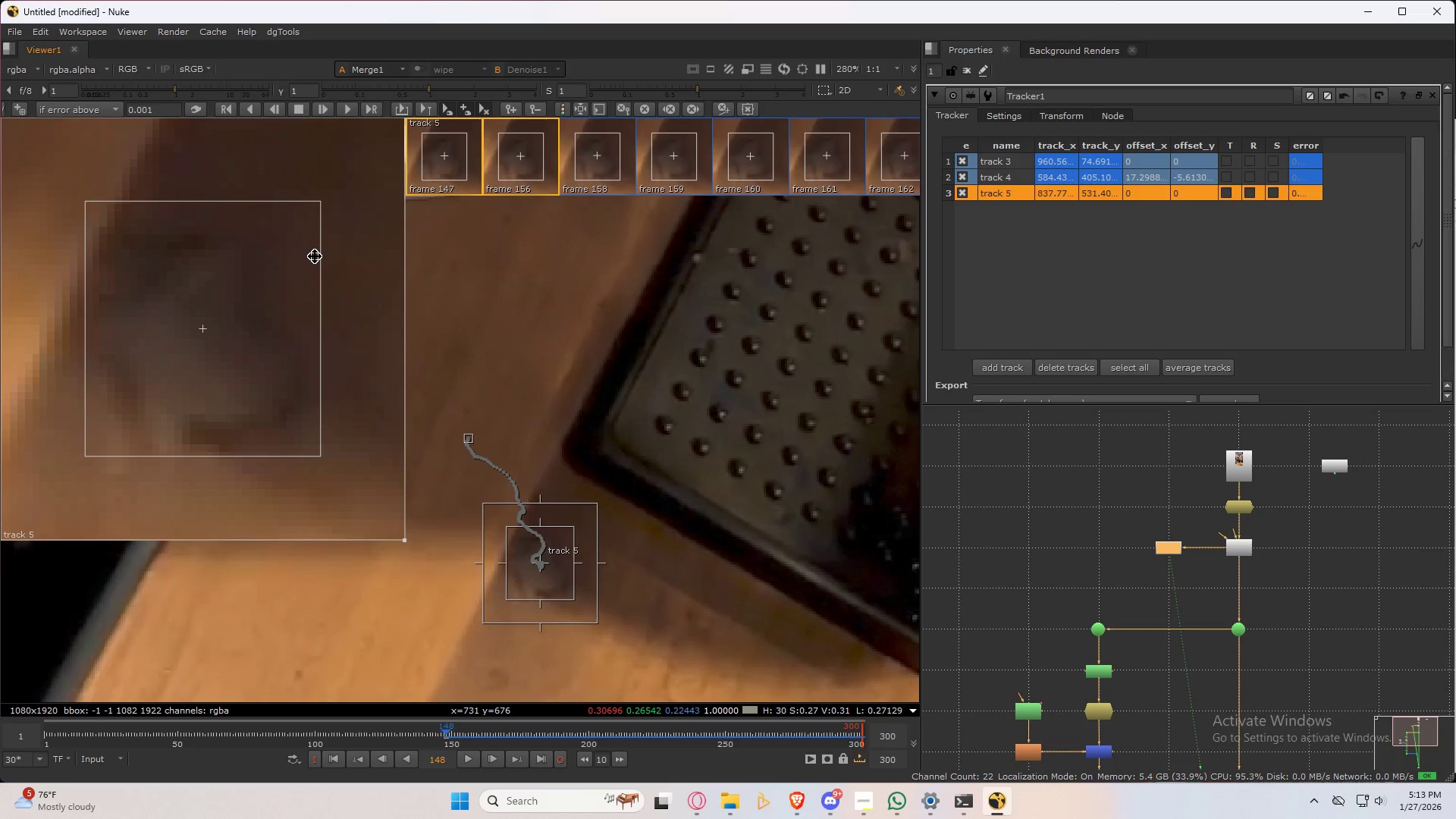 
key(ArrowLeft)
 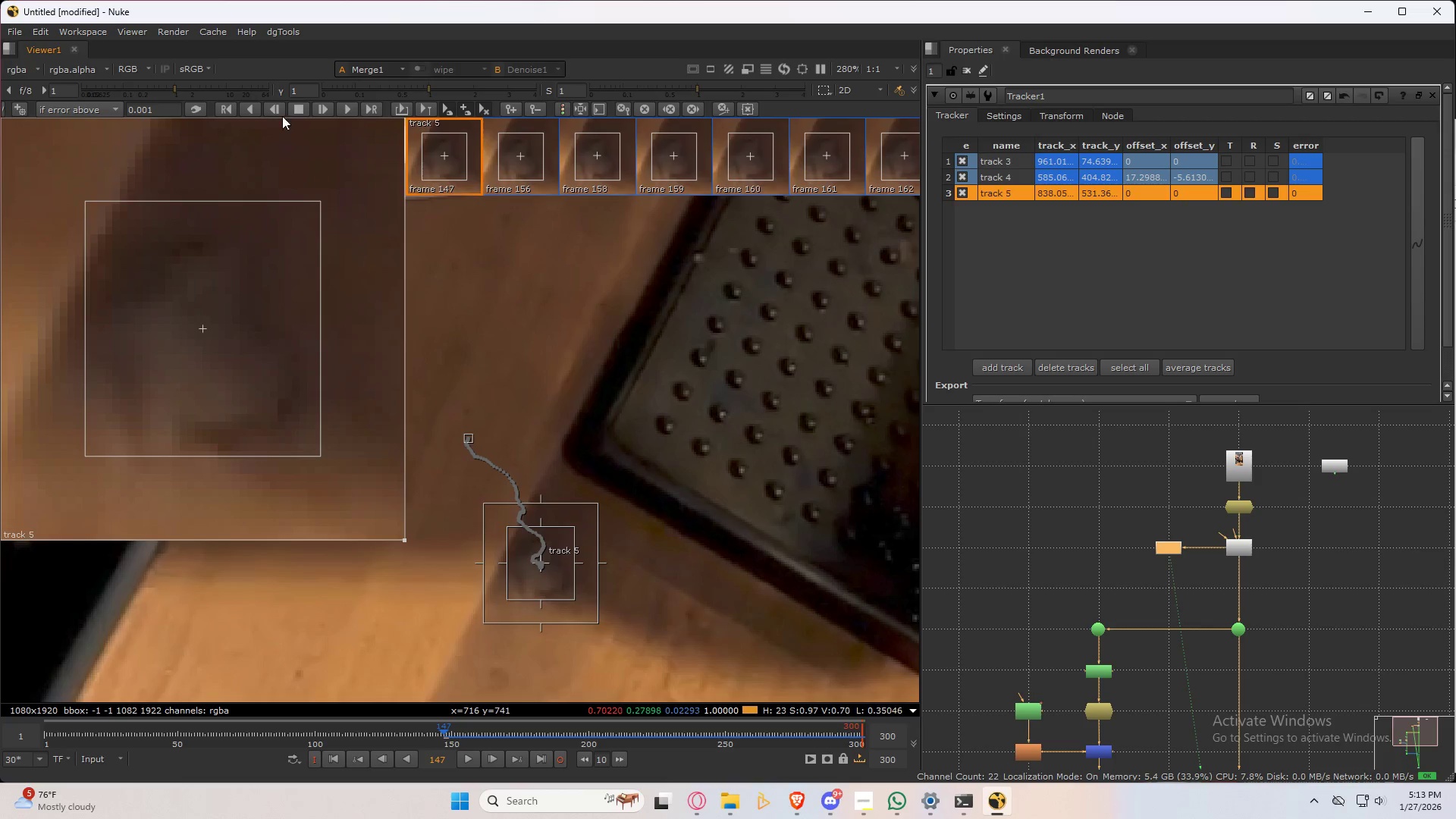 
left_click([276, 105])
 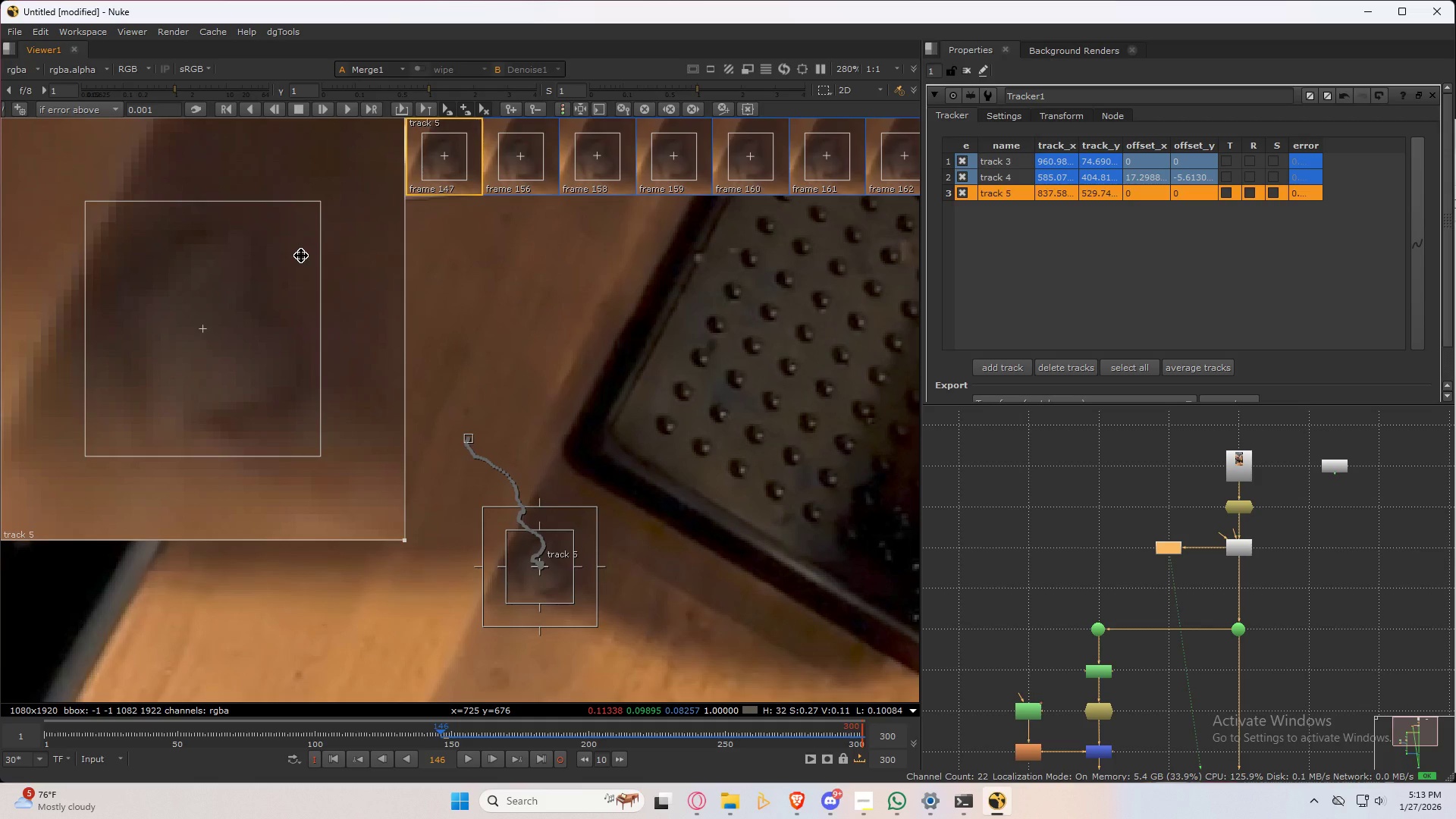 
left_click_drag(start_coordinate=[301, 256], to_coordinate=[298, 262])
 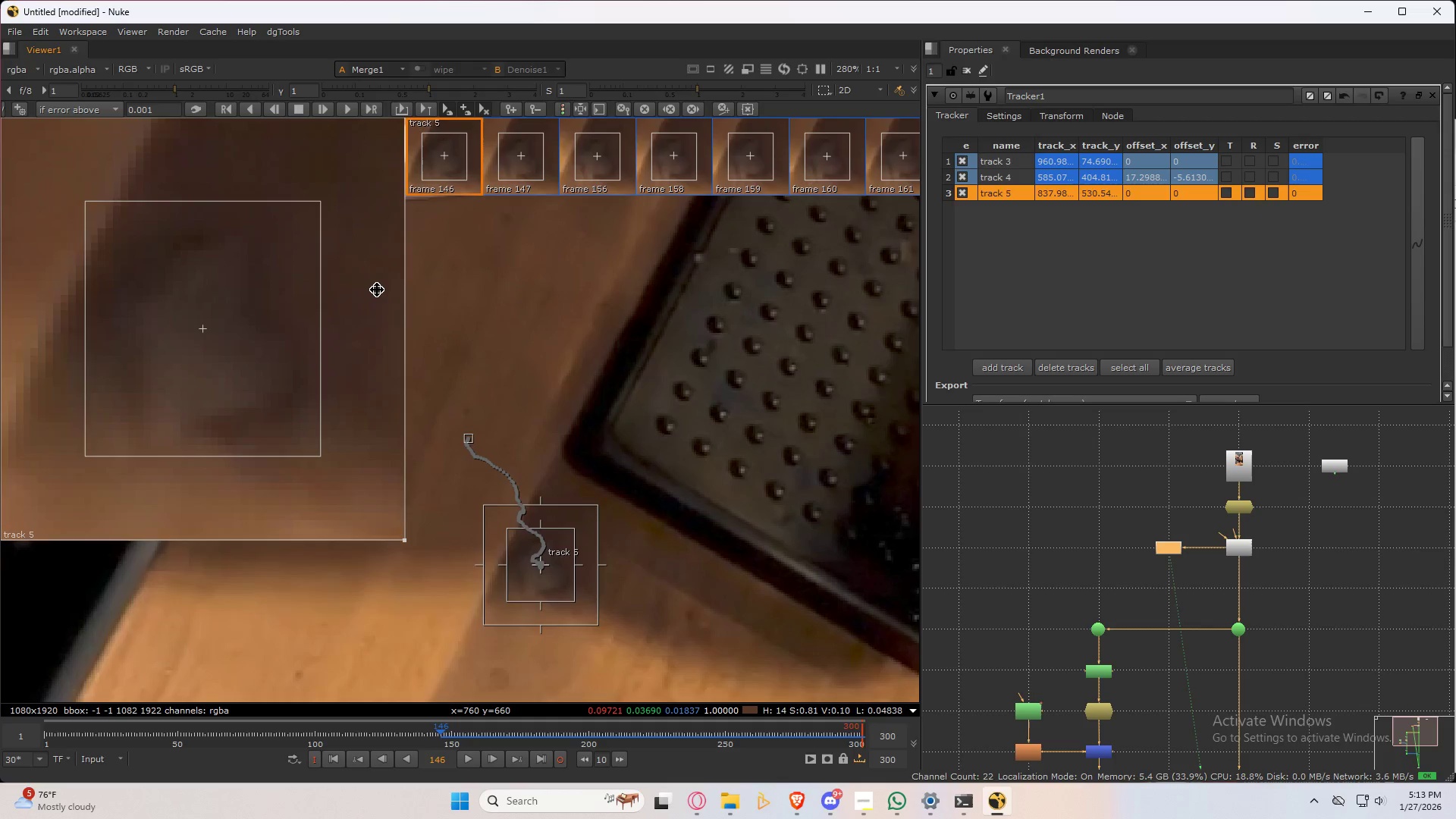 
key(ArrowRight)
 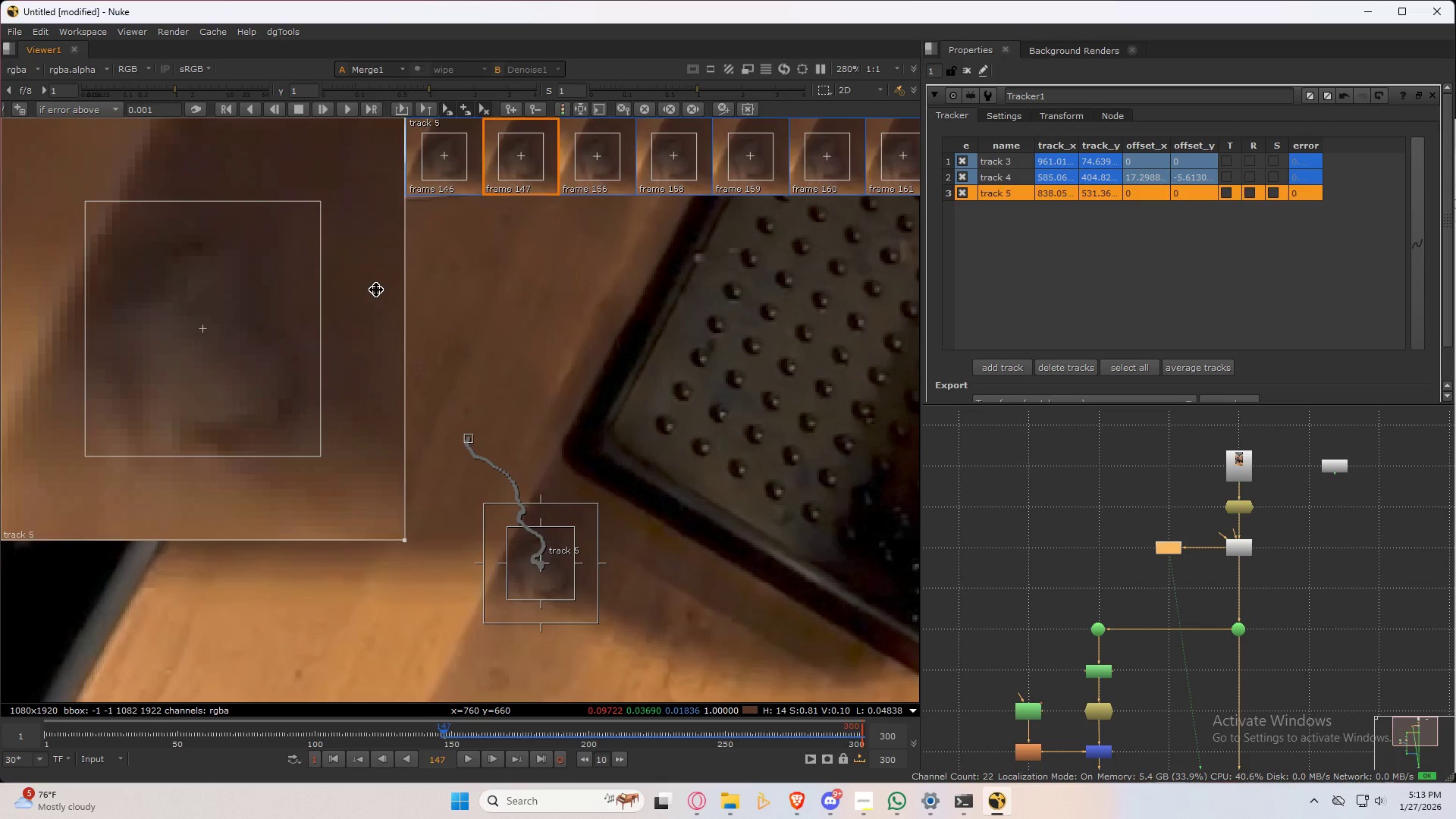 
key(ArrowLeft)
 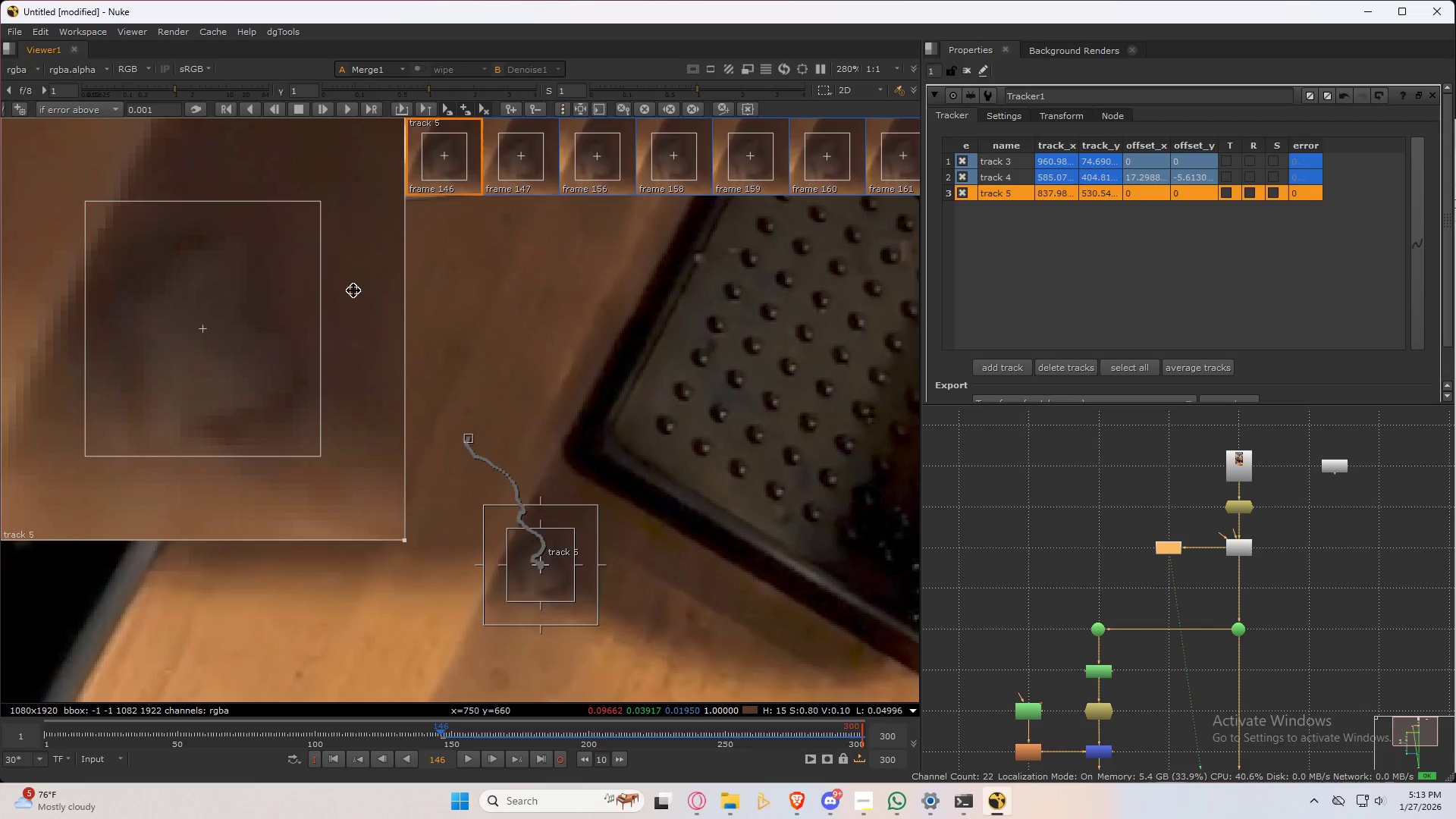 
key(ArrowRight)
 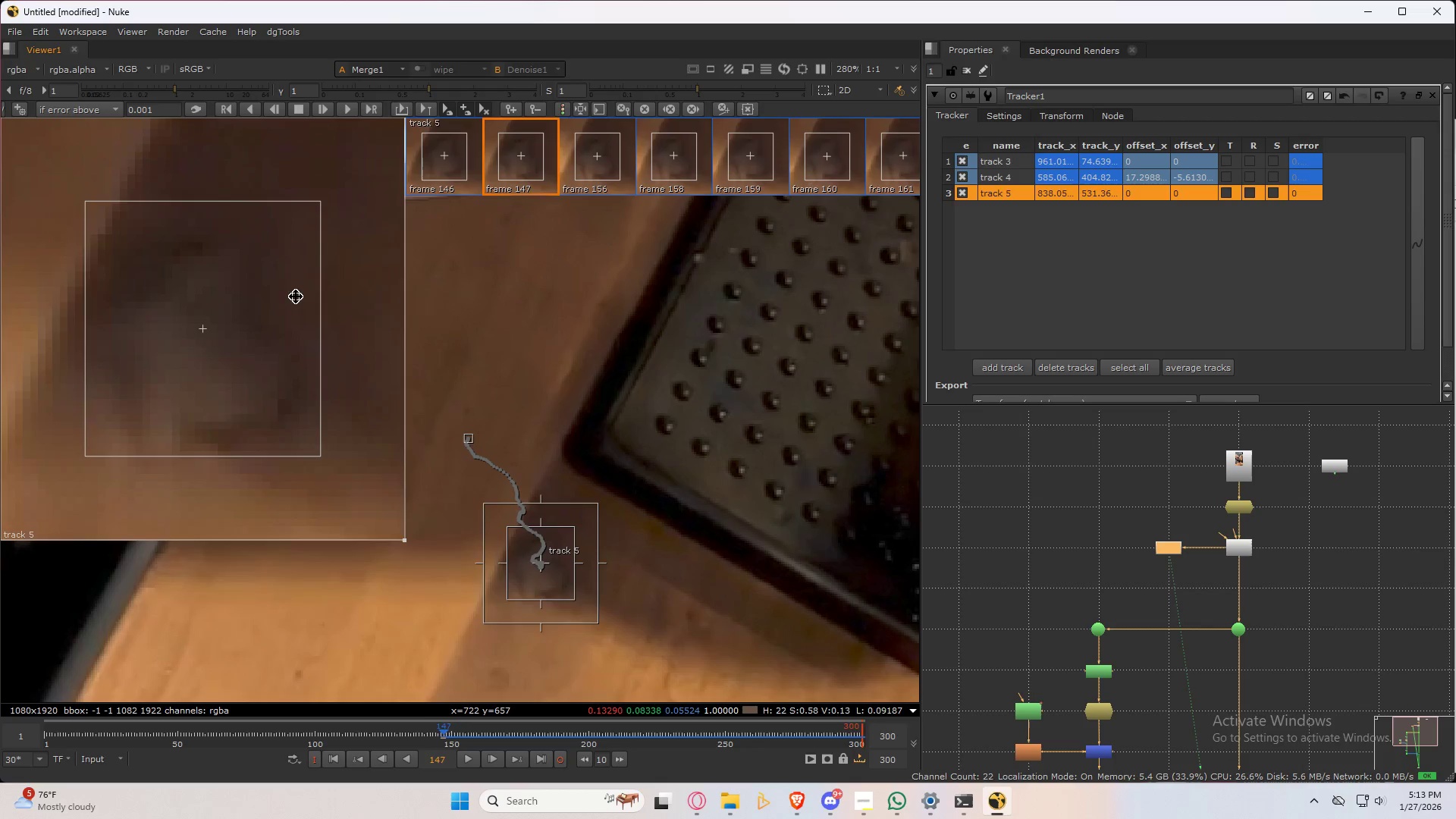 
key(ArrowLeft)
 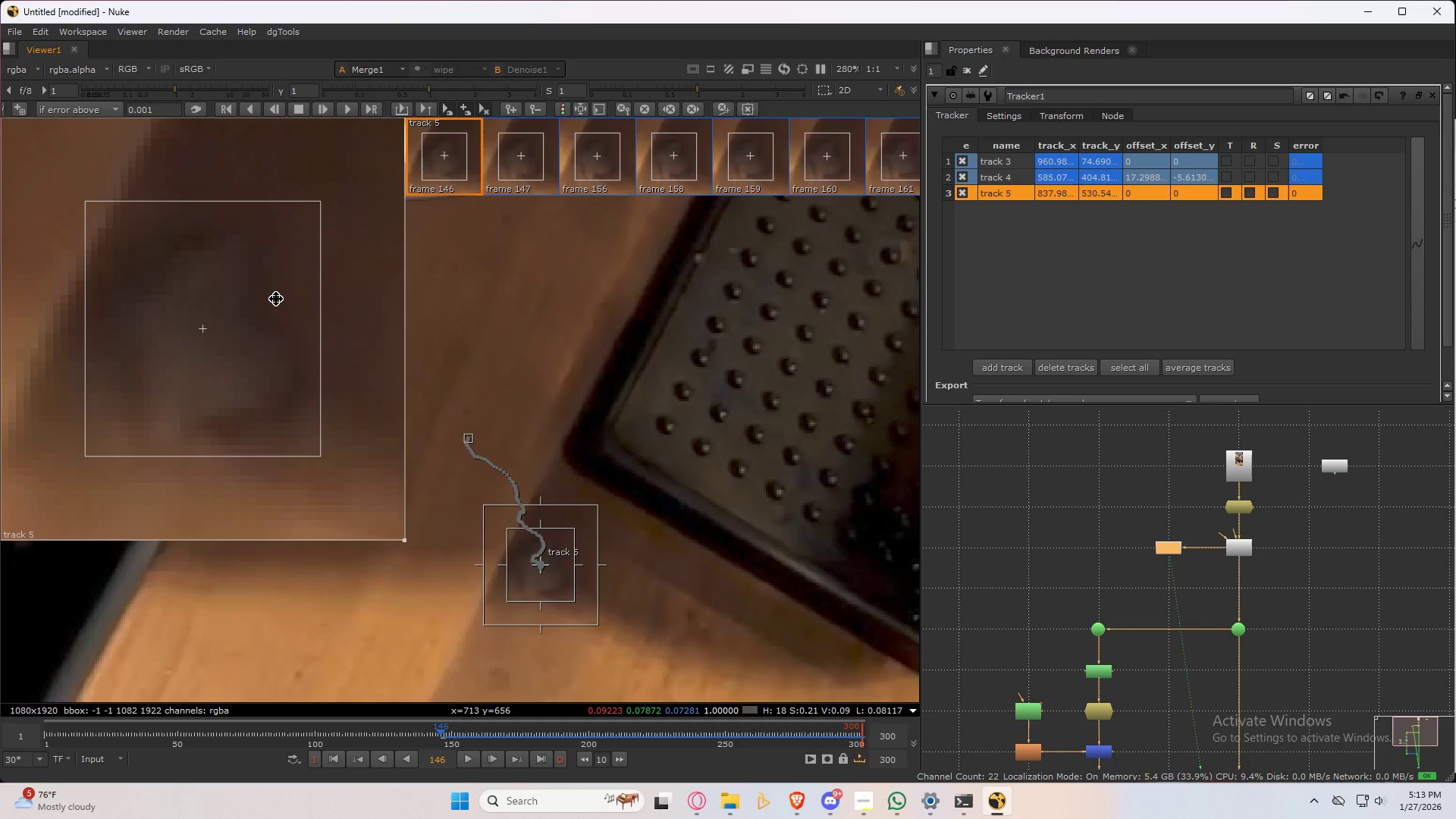 
left_click_drag(start_coordinate=[276, 298], to_coordinate=[273, 305])
 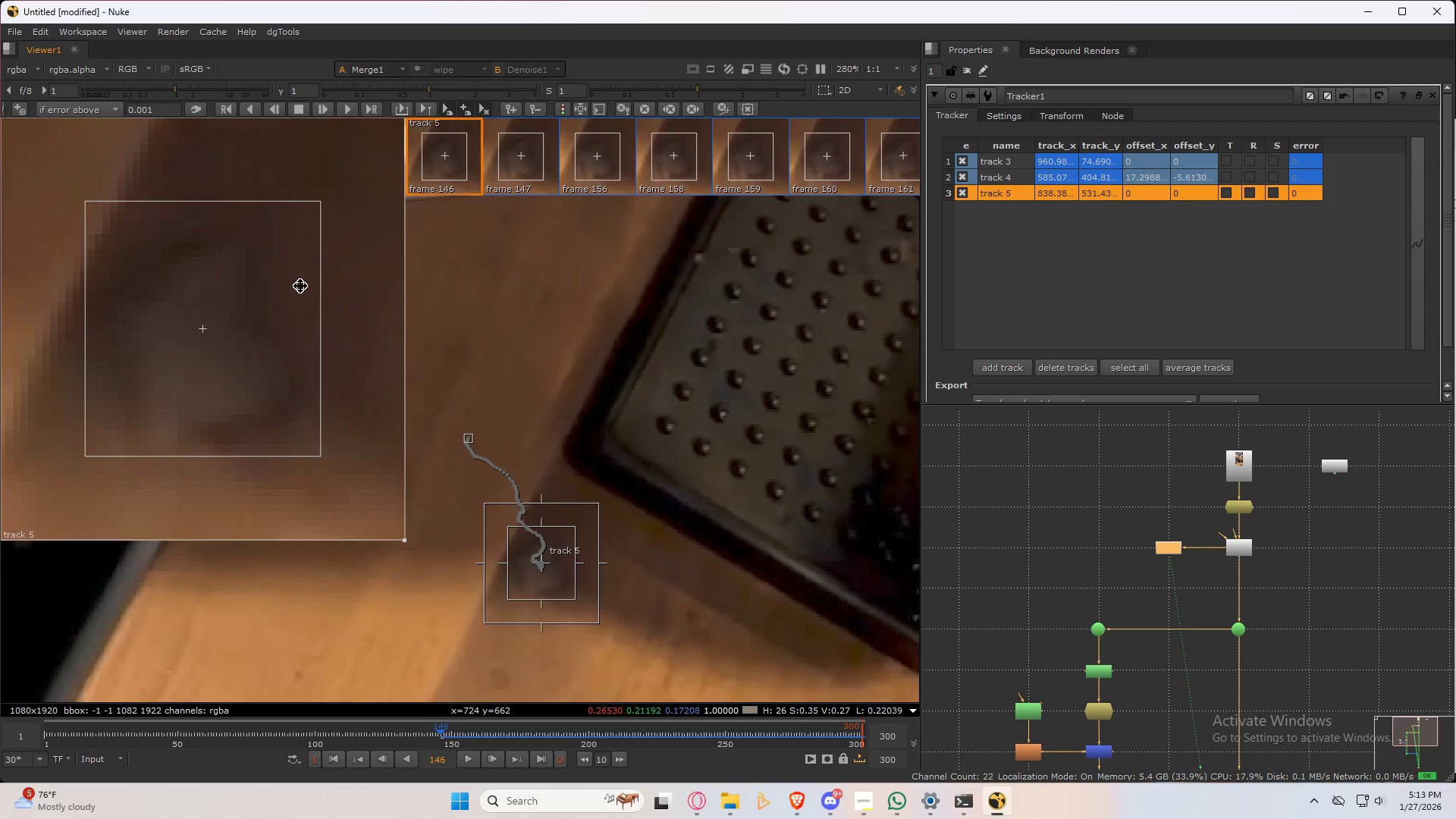 
key(ArrowRight)
 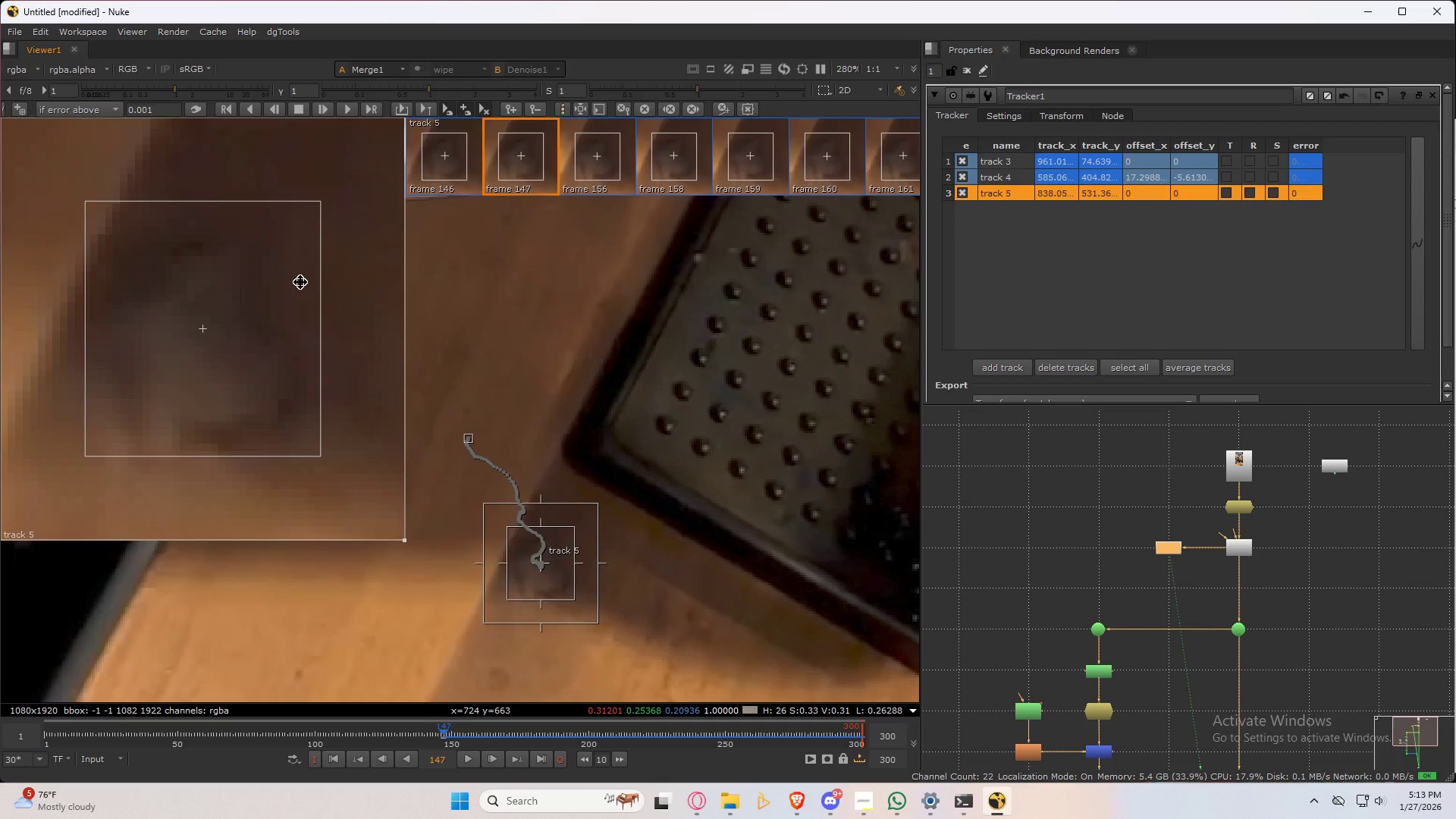 
key(ArrowLeft)
 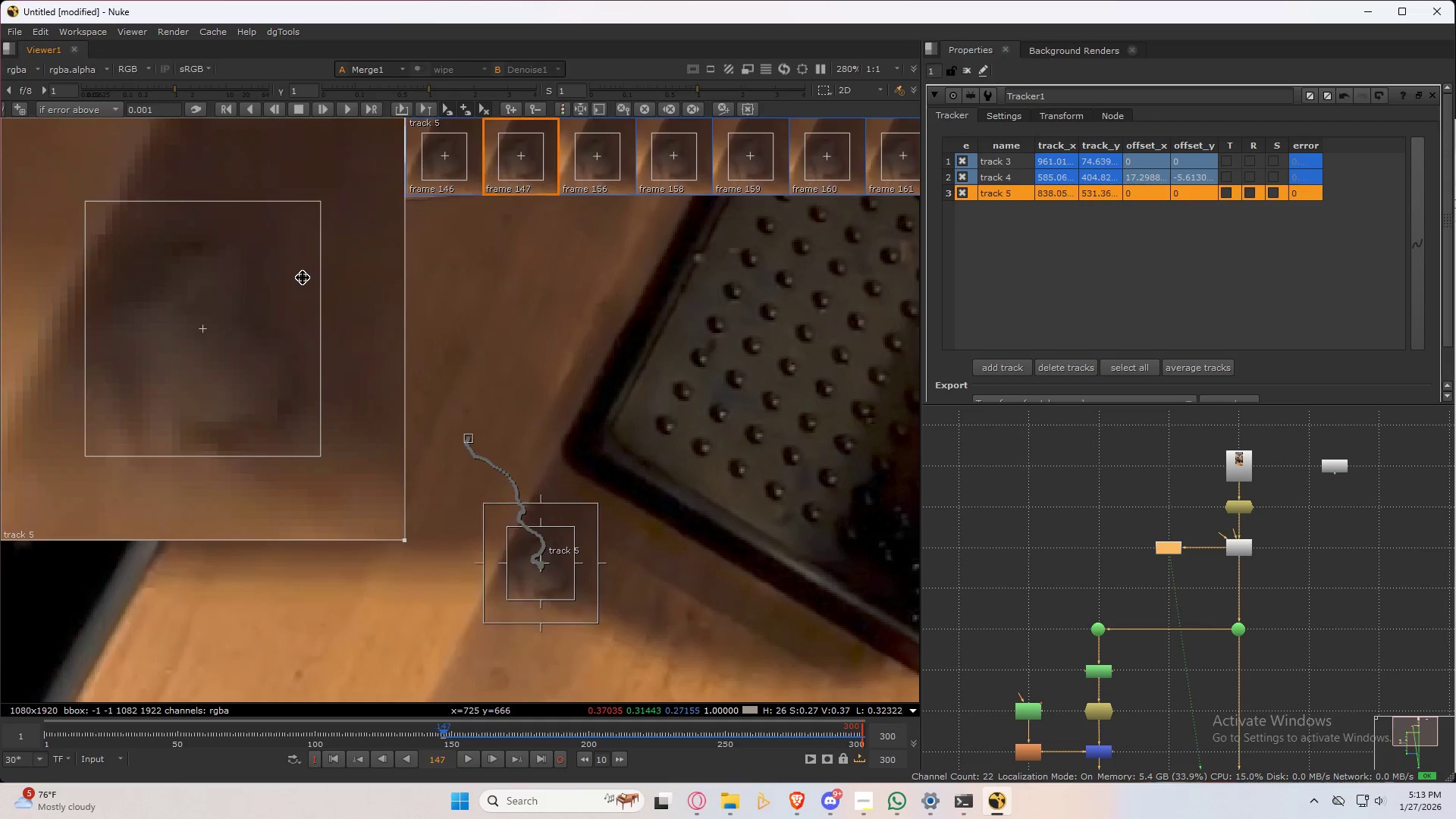 
key(ArrowRight)
 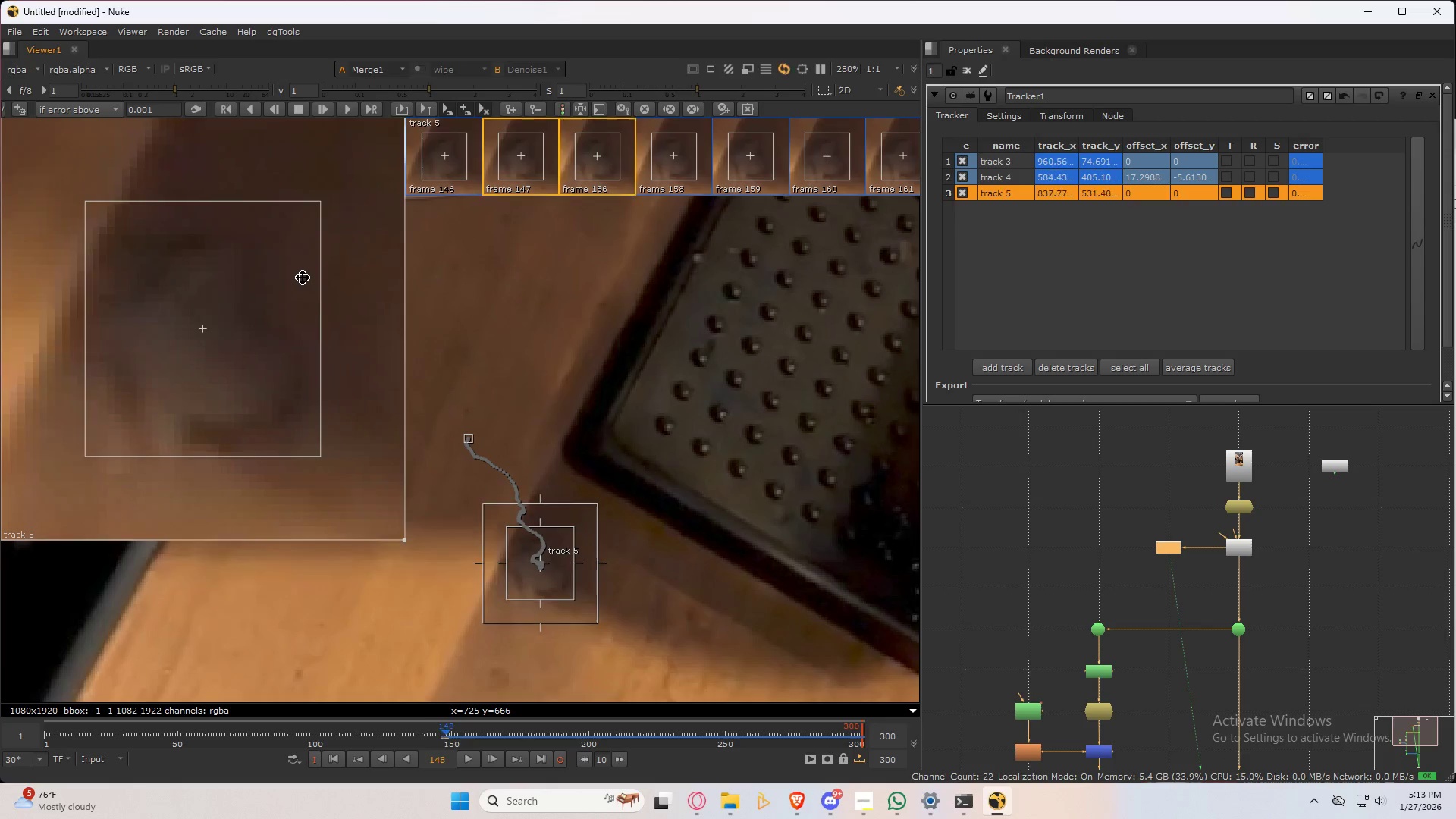 
key(ArrowRight)
 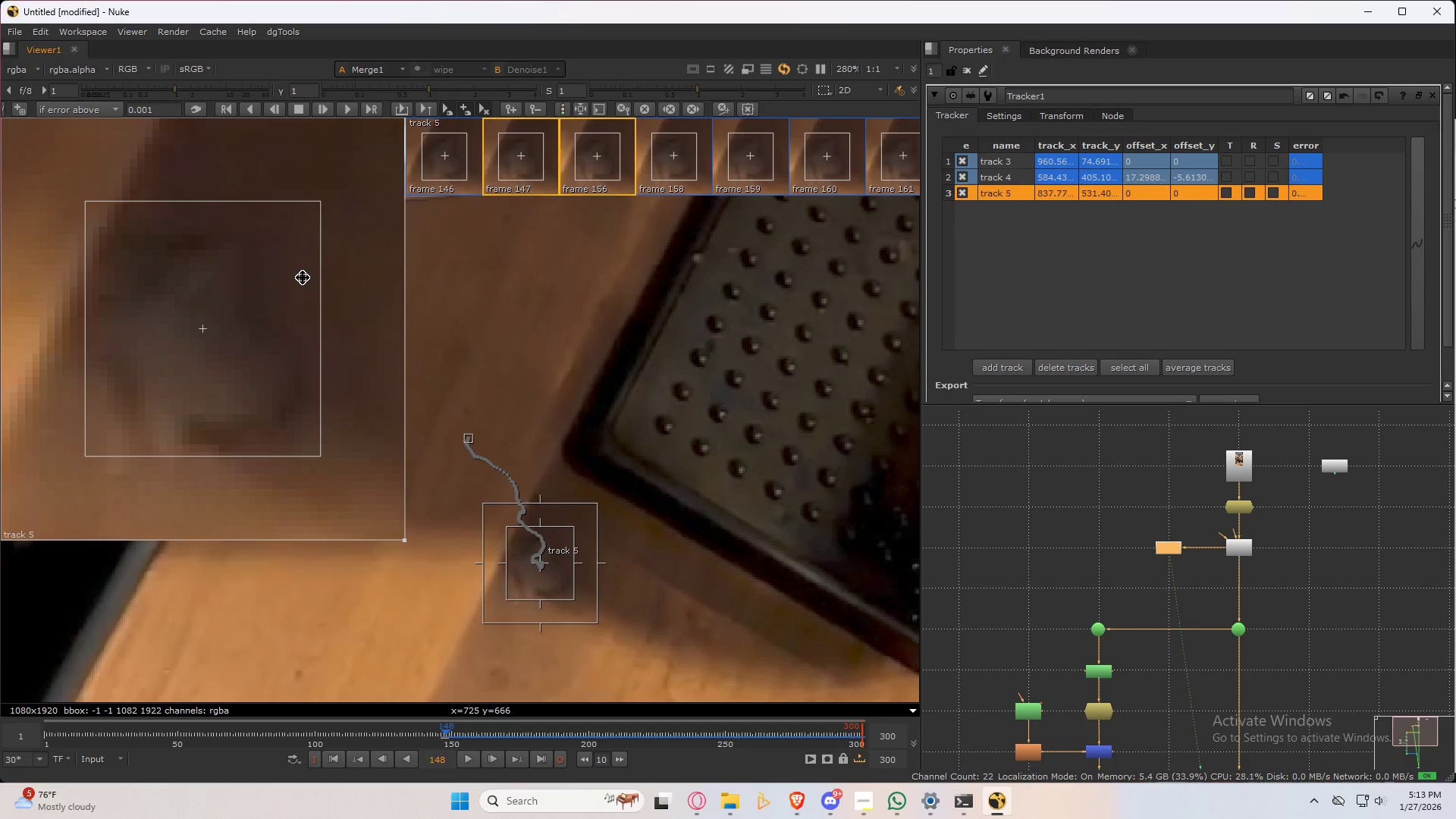 
key(ArrowRight)
 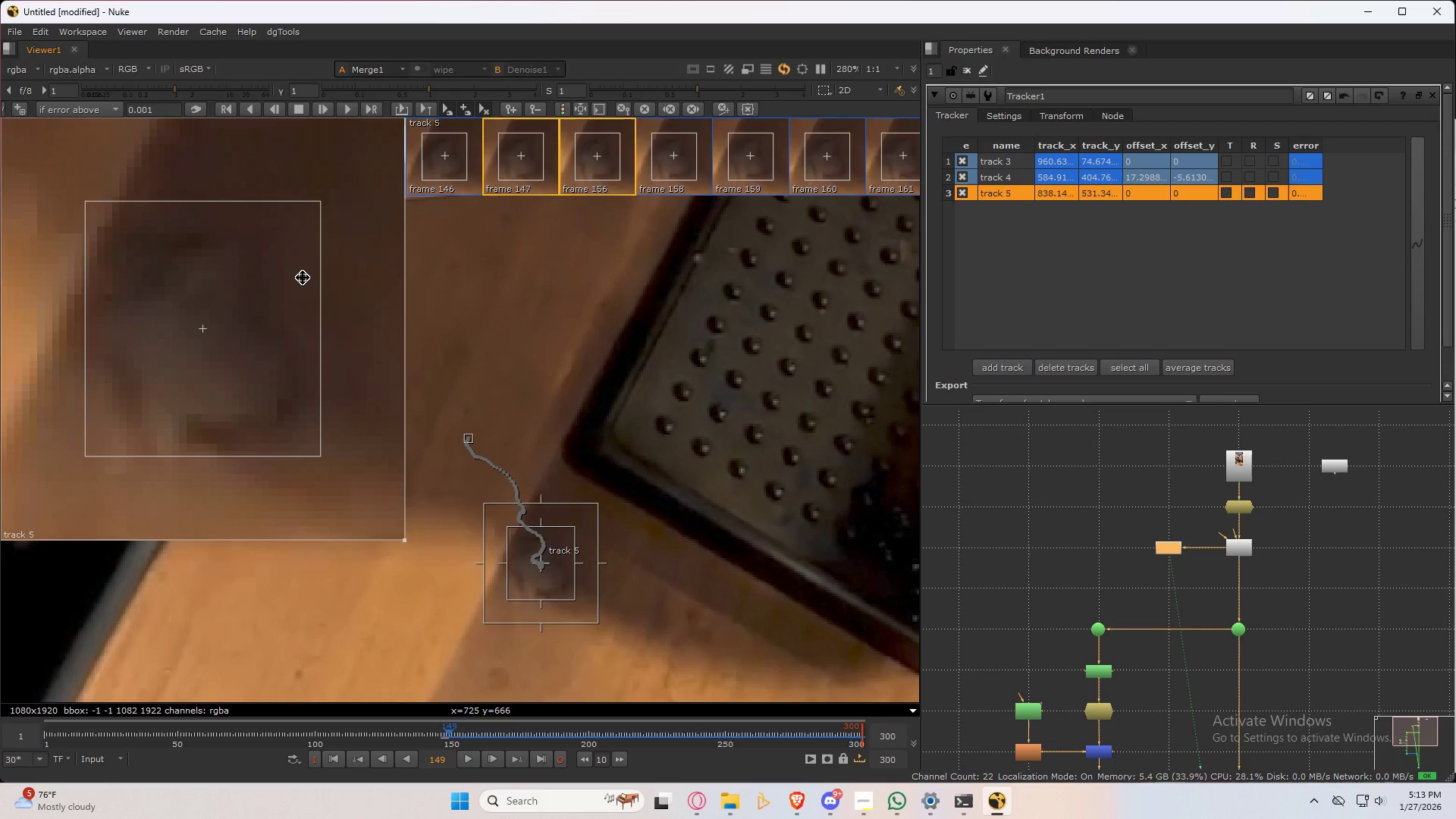 
key(ArrowLeft)
 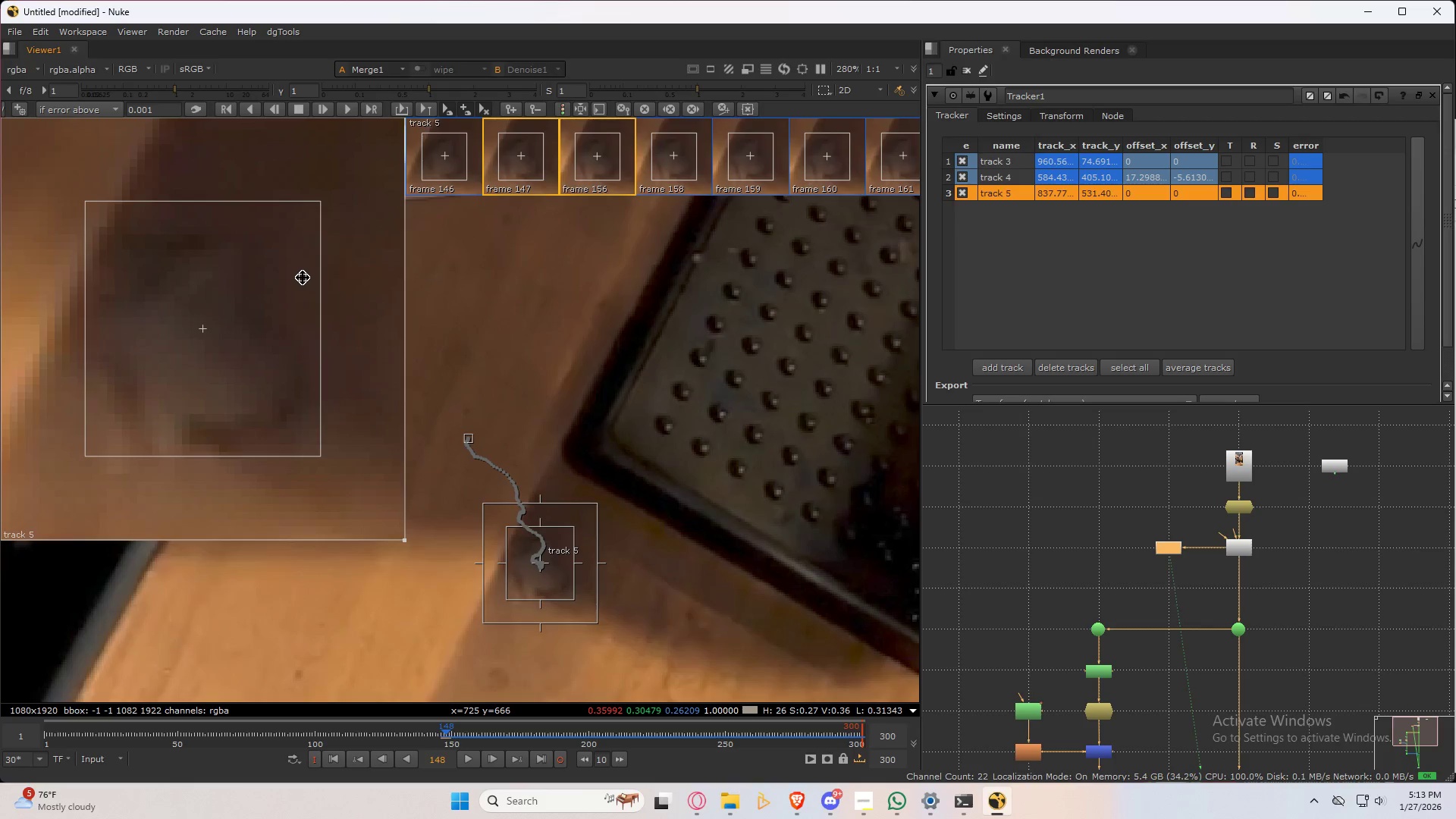 
key(ArrowLeft)
 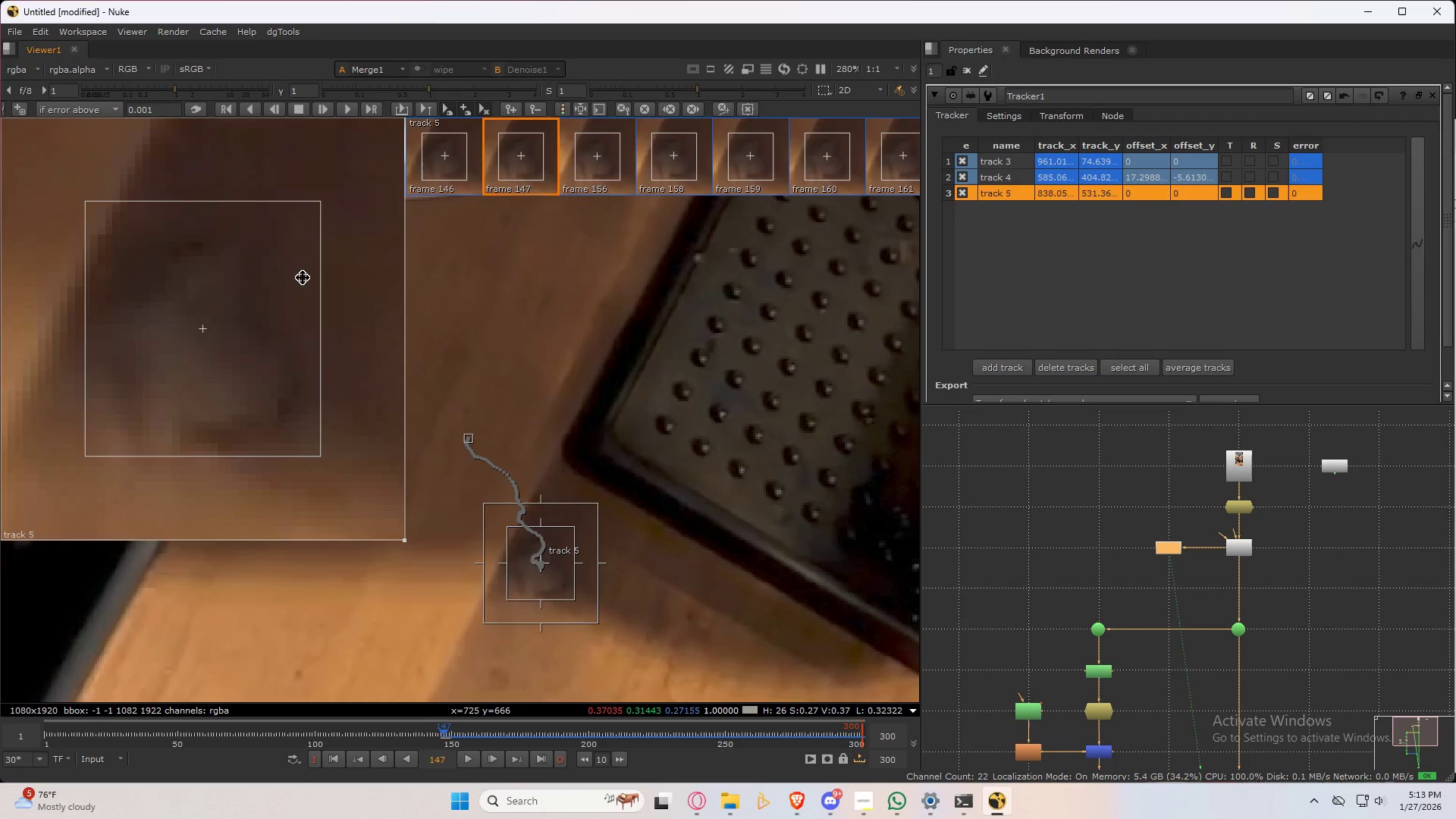 
key(ArrowLeft)
 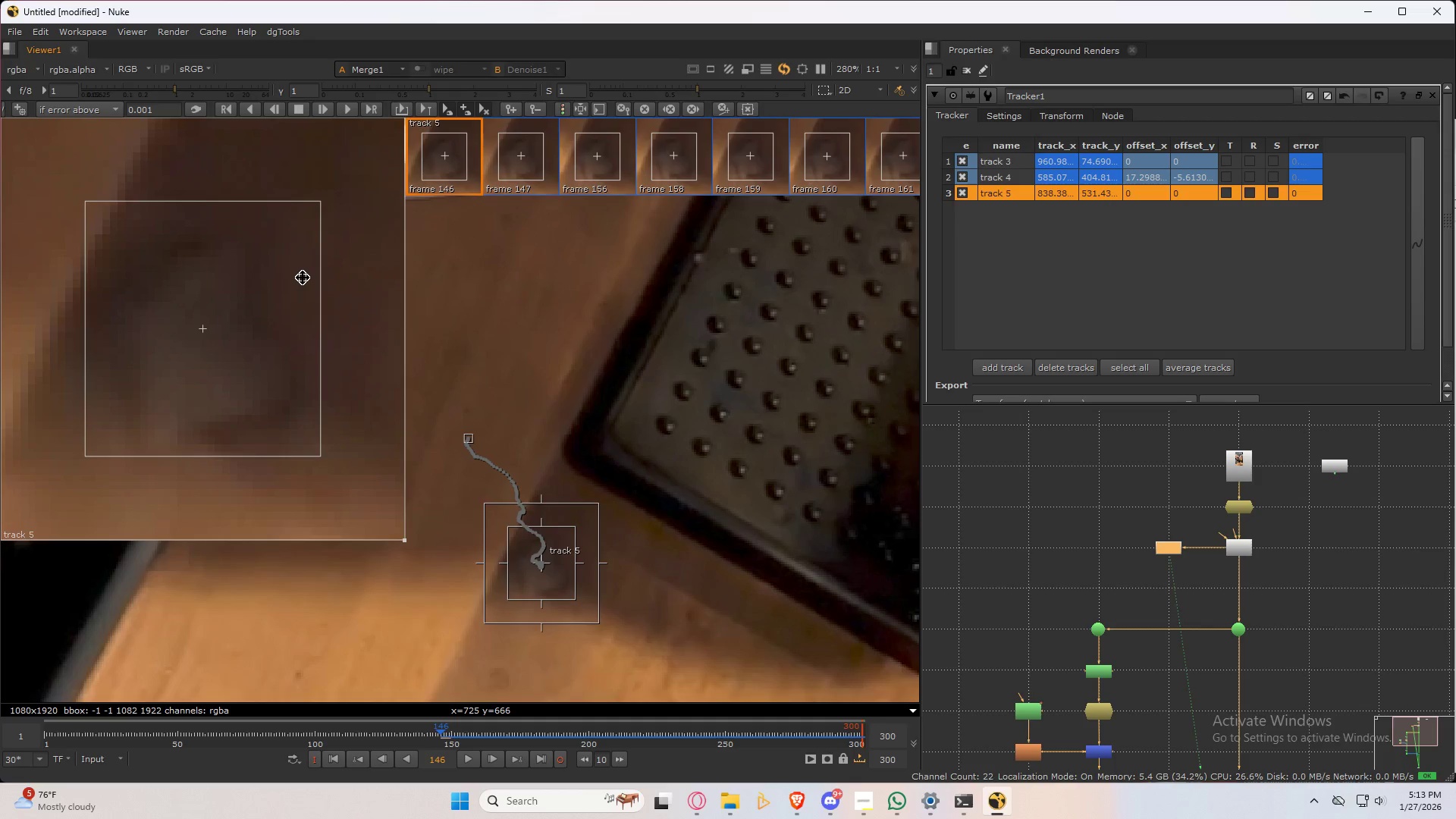 
key(ArrowLeft)
 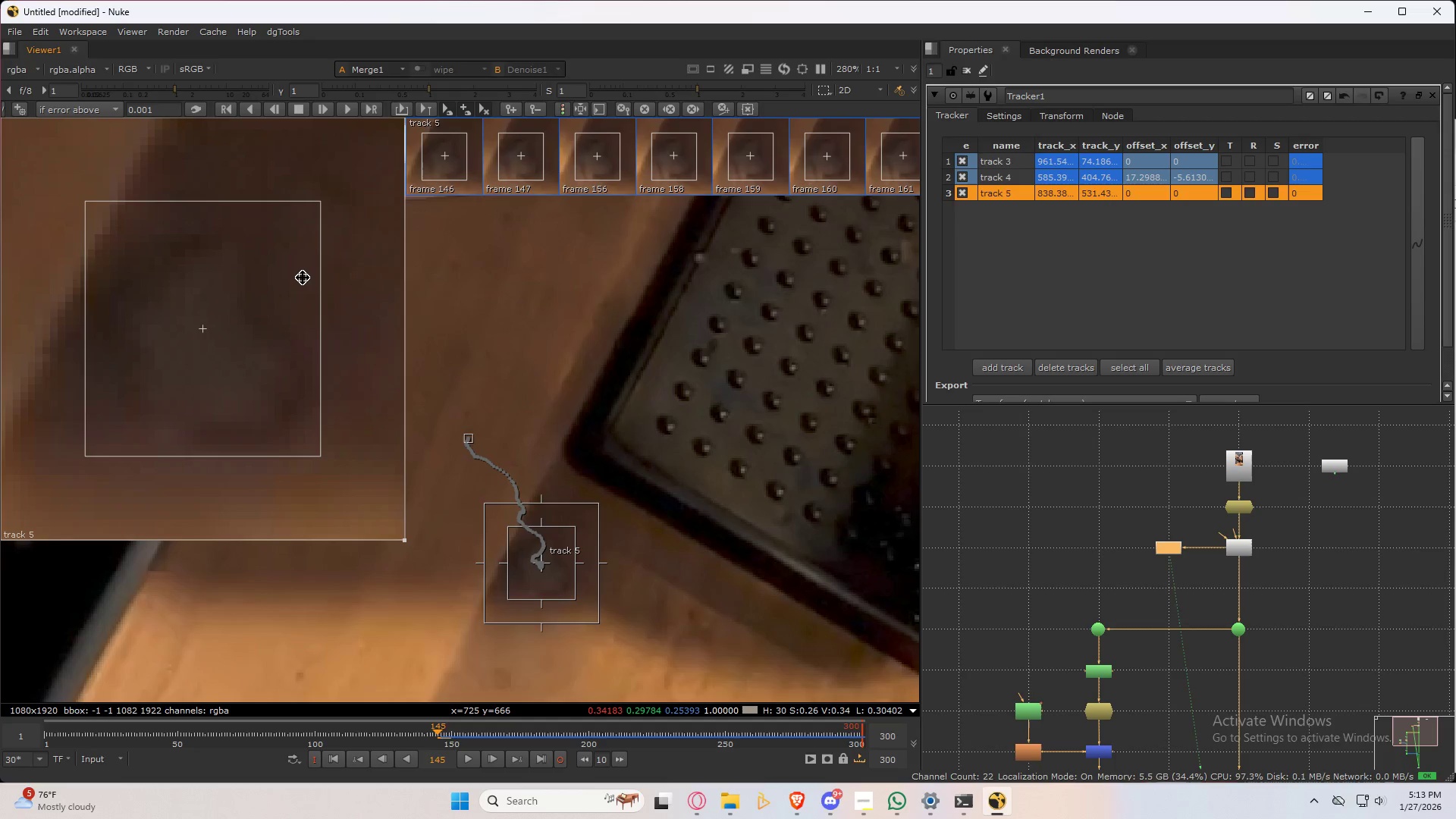 
key(ArrowRight)
 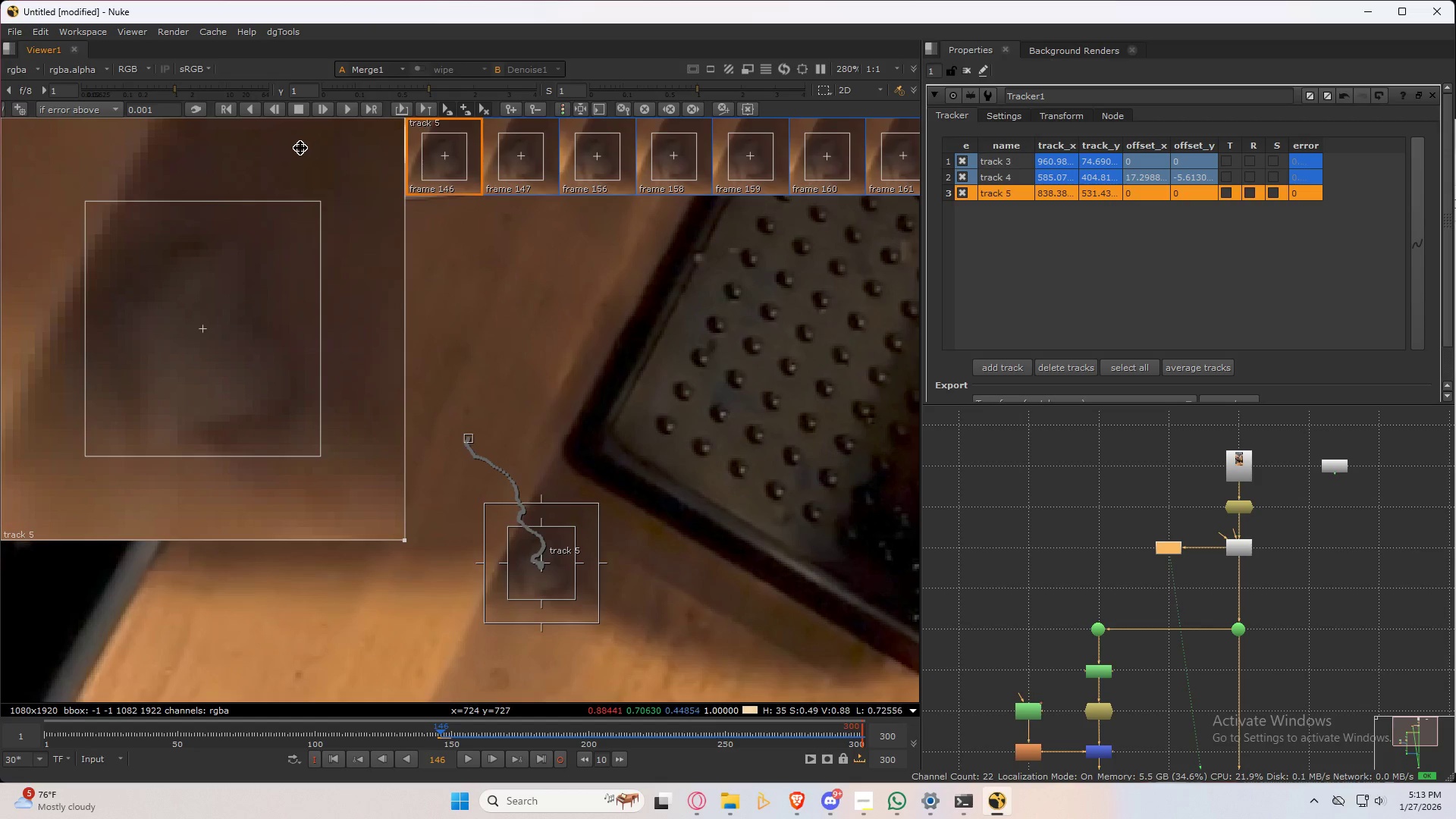 
left_click([275, 108])
 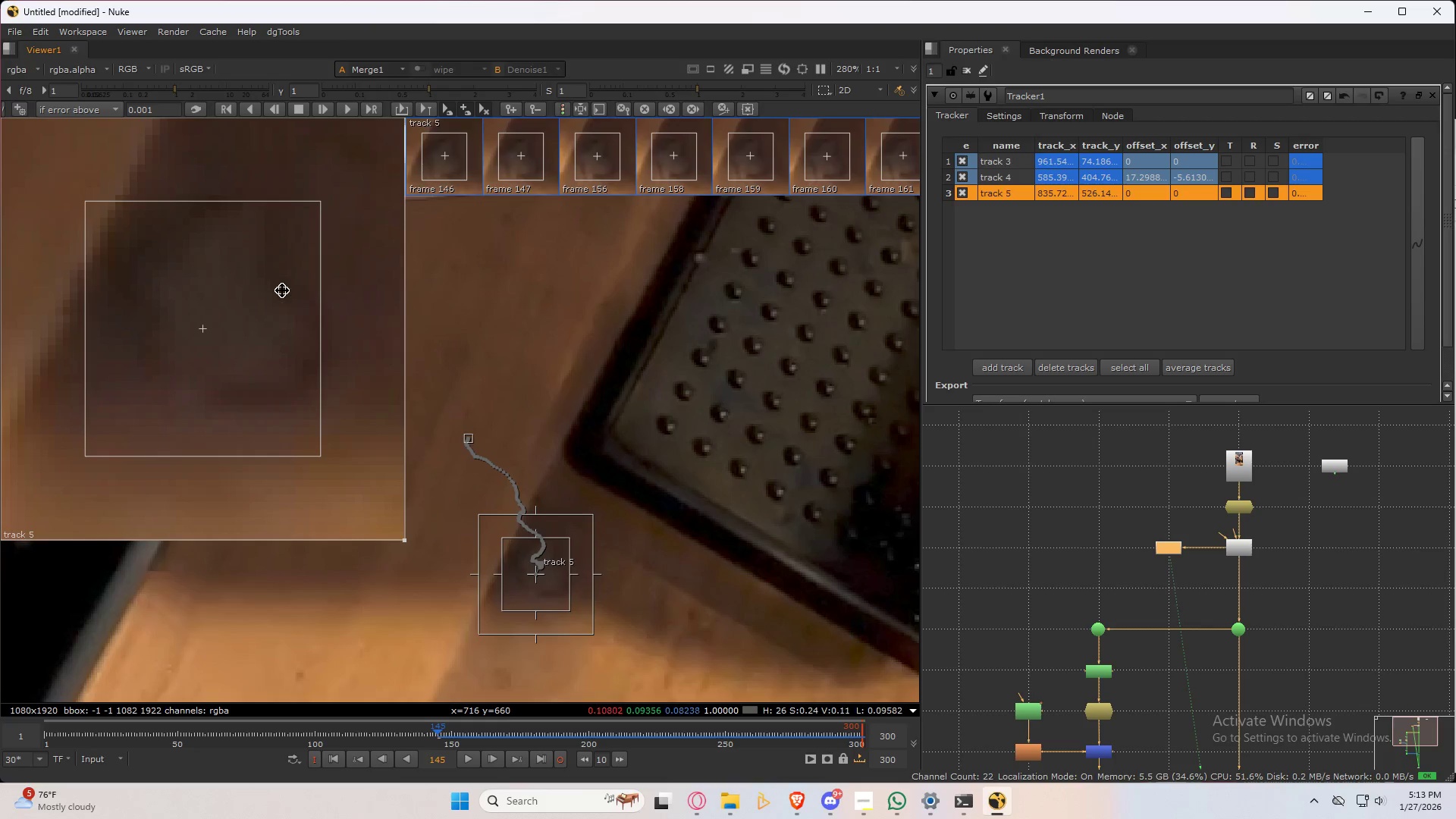 
left_click_drag(start_coordinate=[284, 270], to_coordinate=[256, 312])
 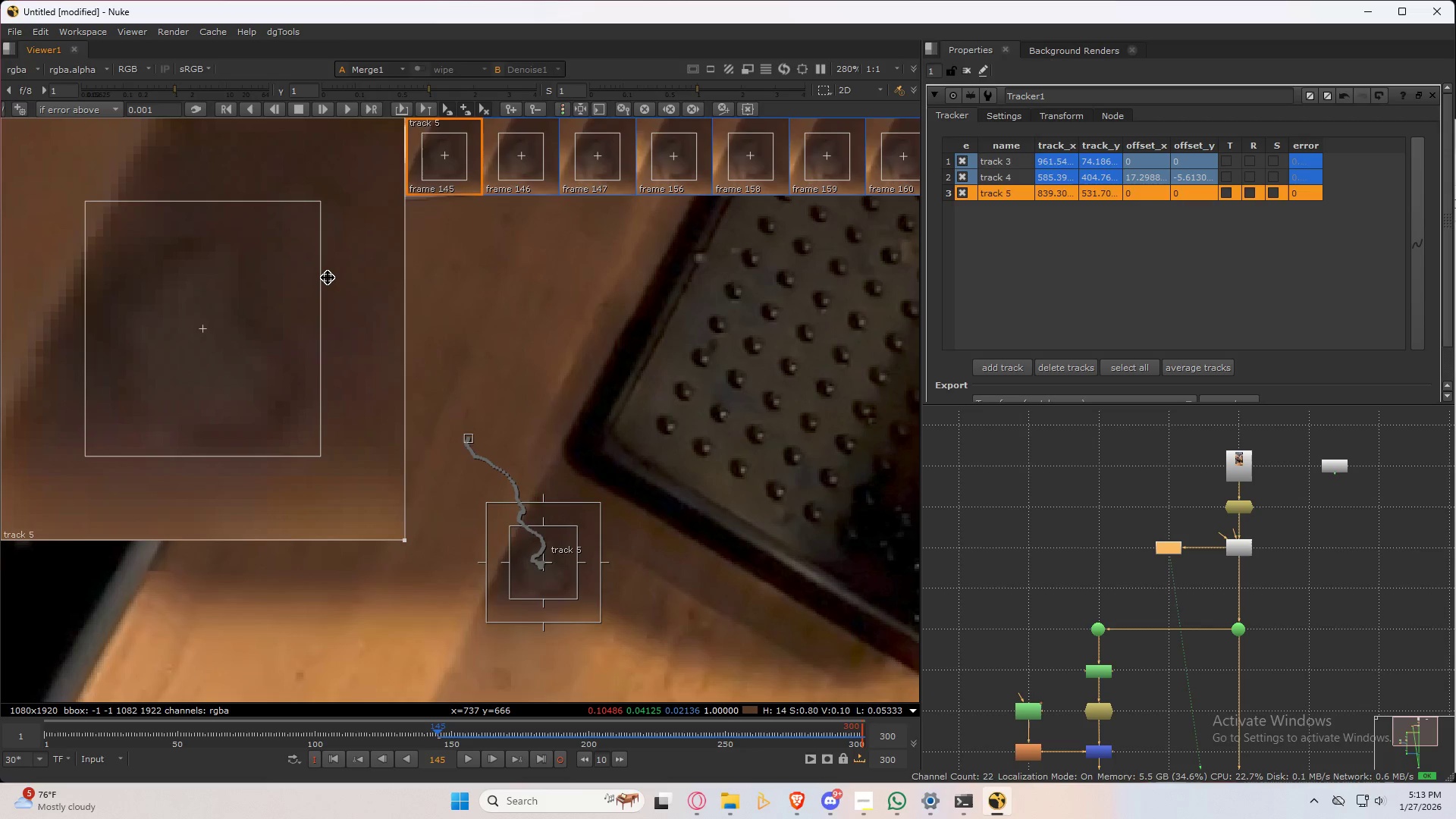 
key(ArrowRight)
 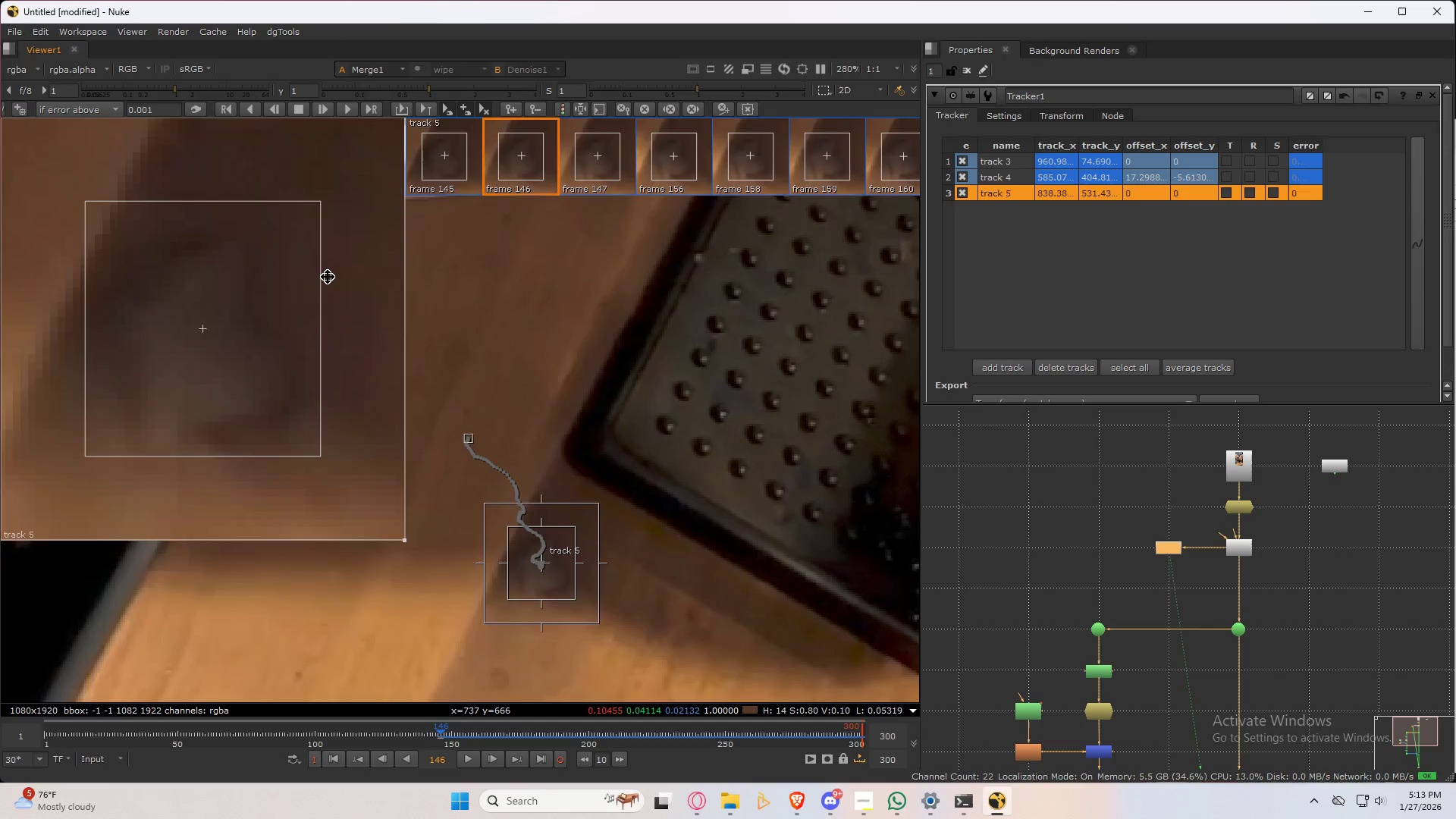 
key(ArrowLeft)
 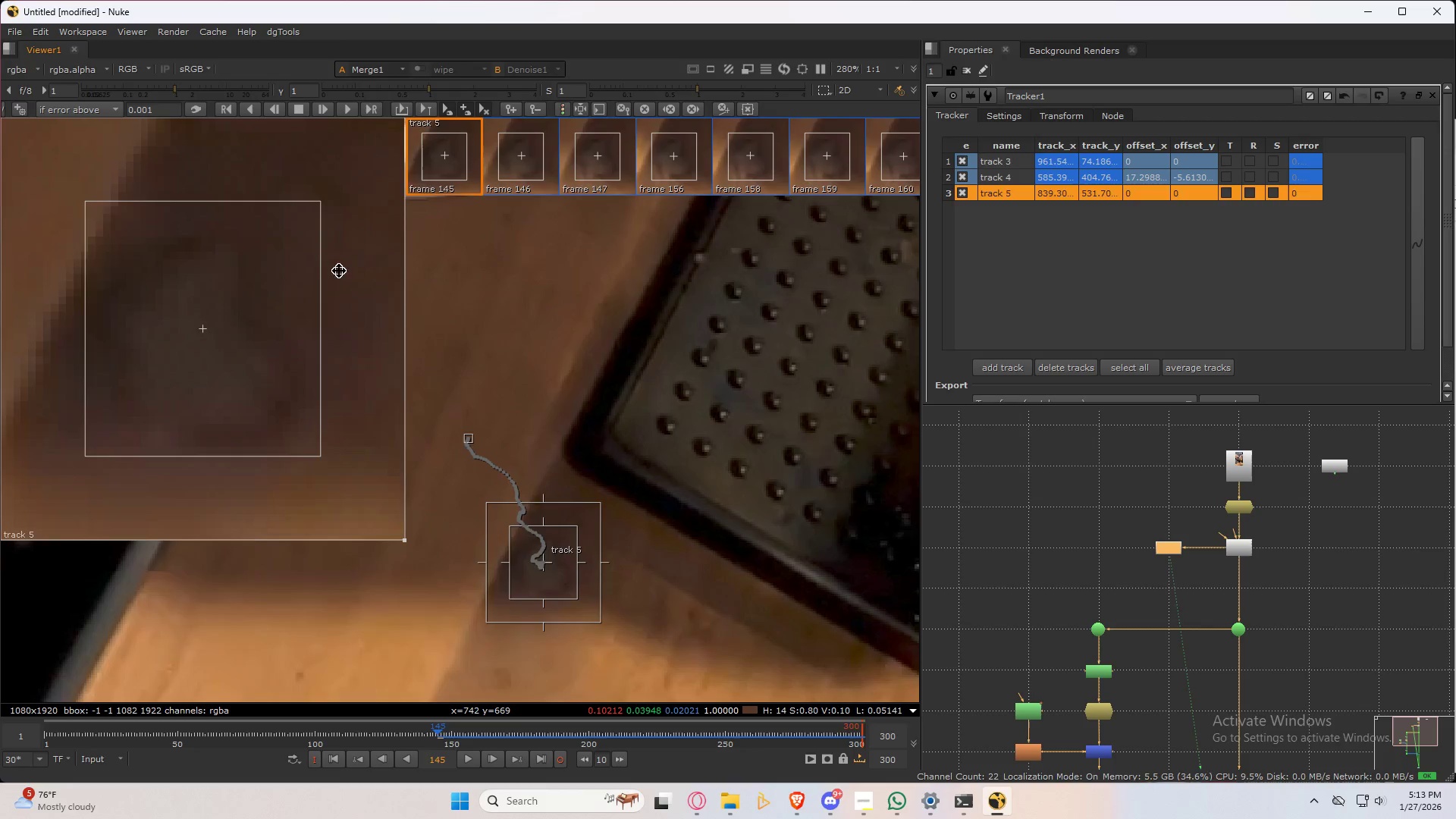 
key(ArrowRight)
 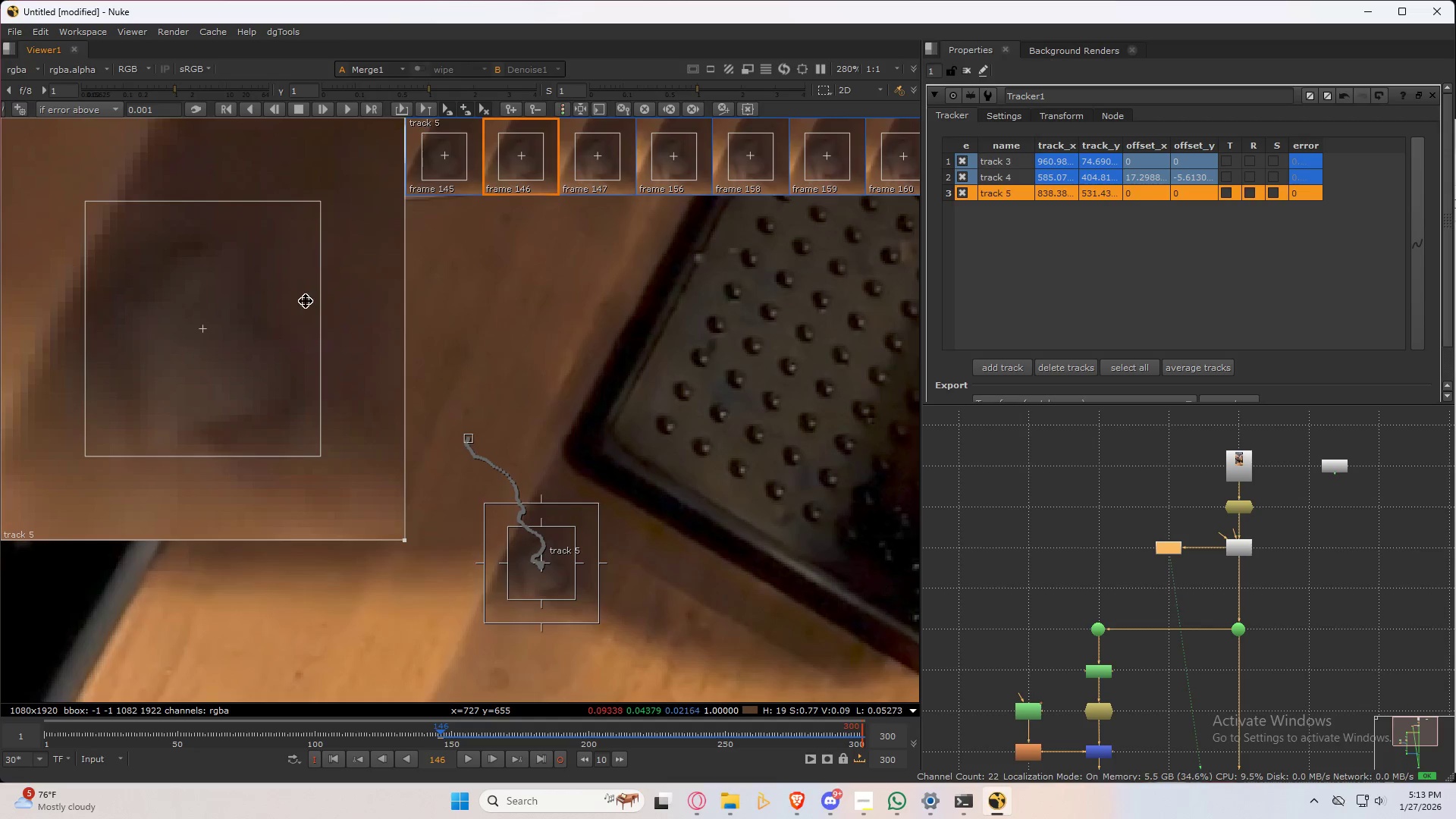 
key(ArrowLeft)
 